 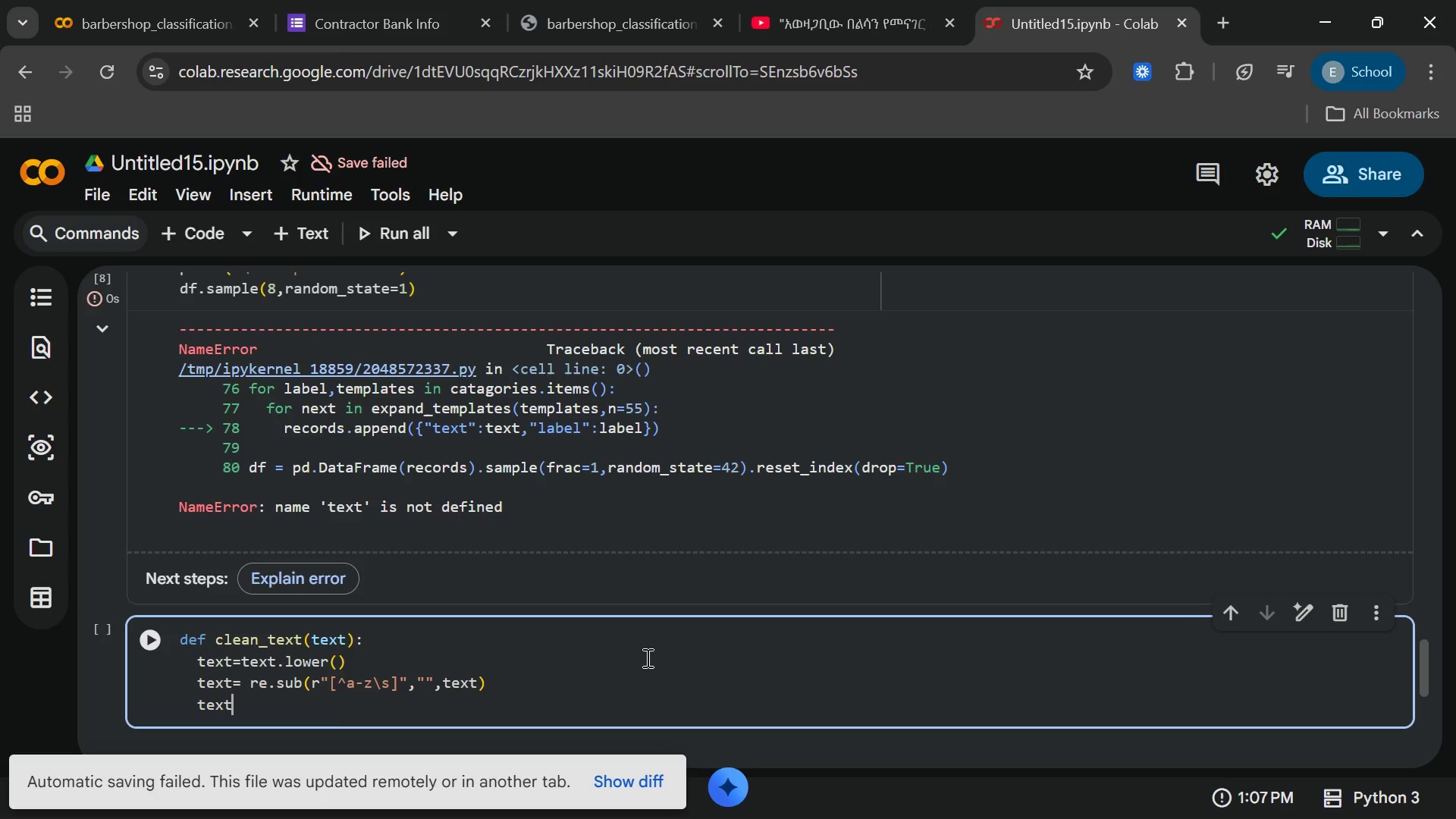 
hold_key(key=ShiftRight, duration=0.94)
 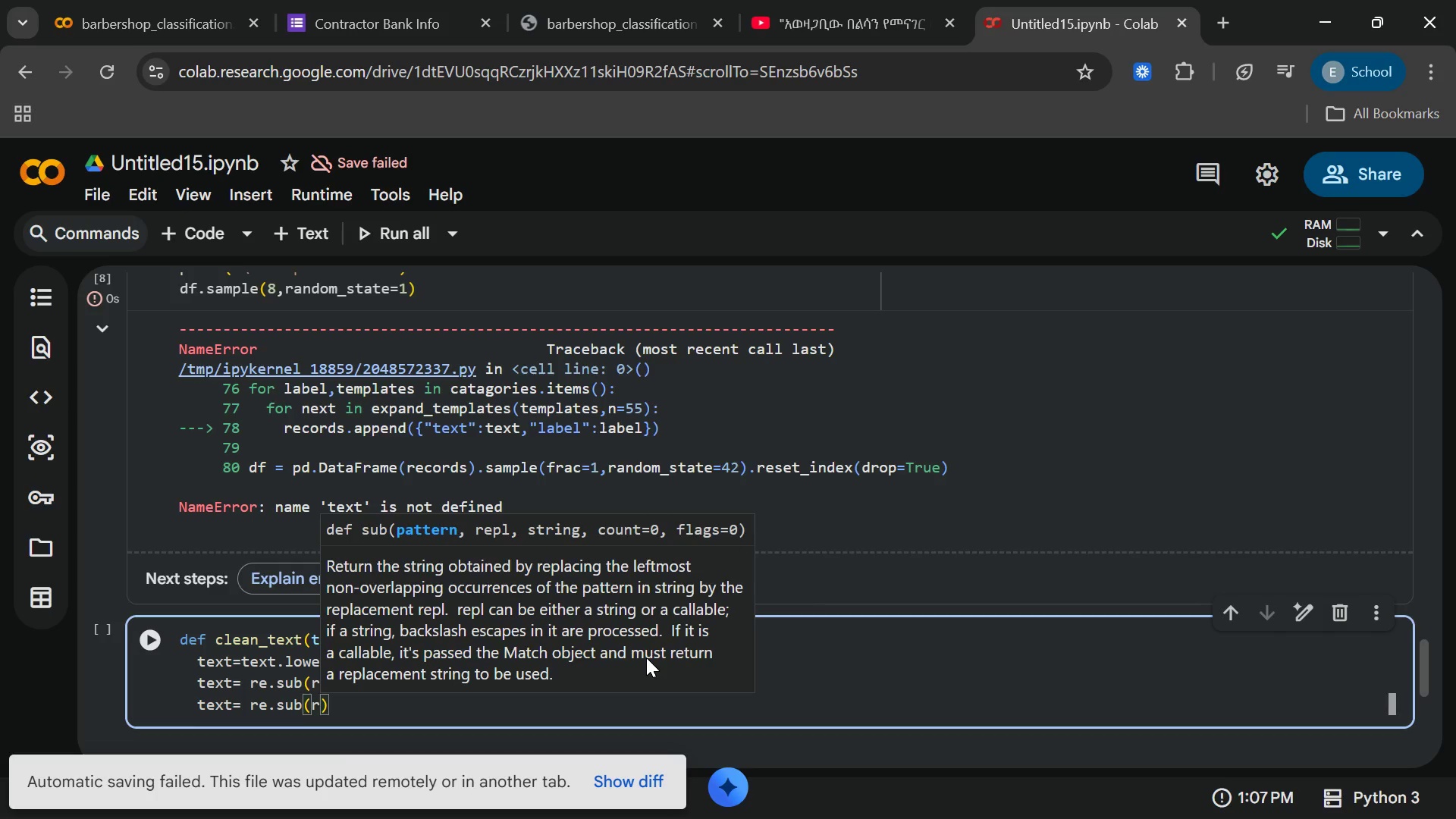 
hold_key(key=ShiftRight, duration=0.8)
 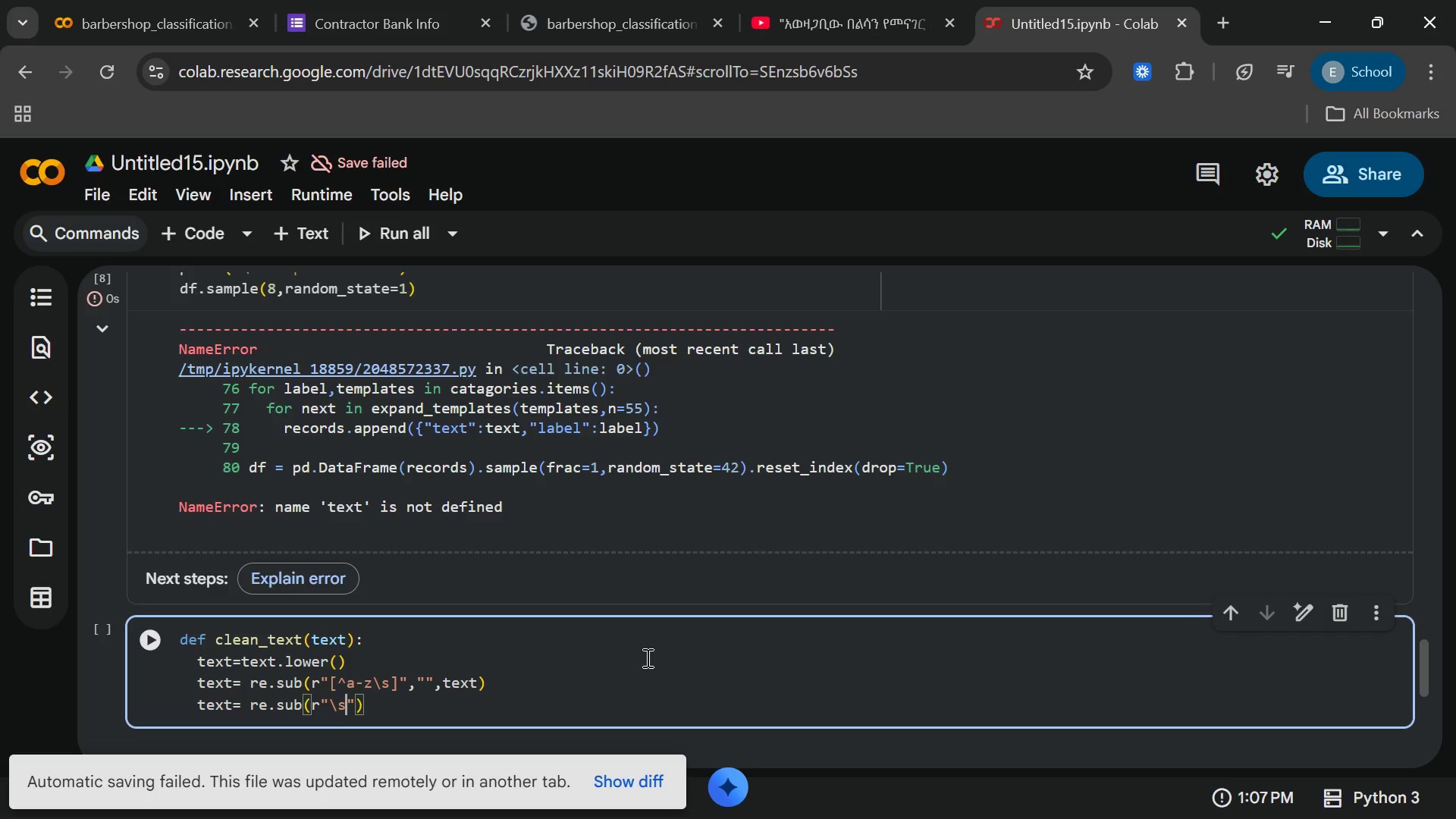 
hold_key(key=ShiftRight, duration=0.53)
 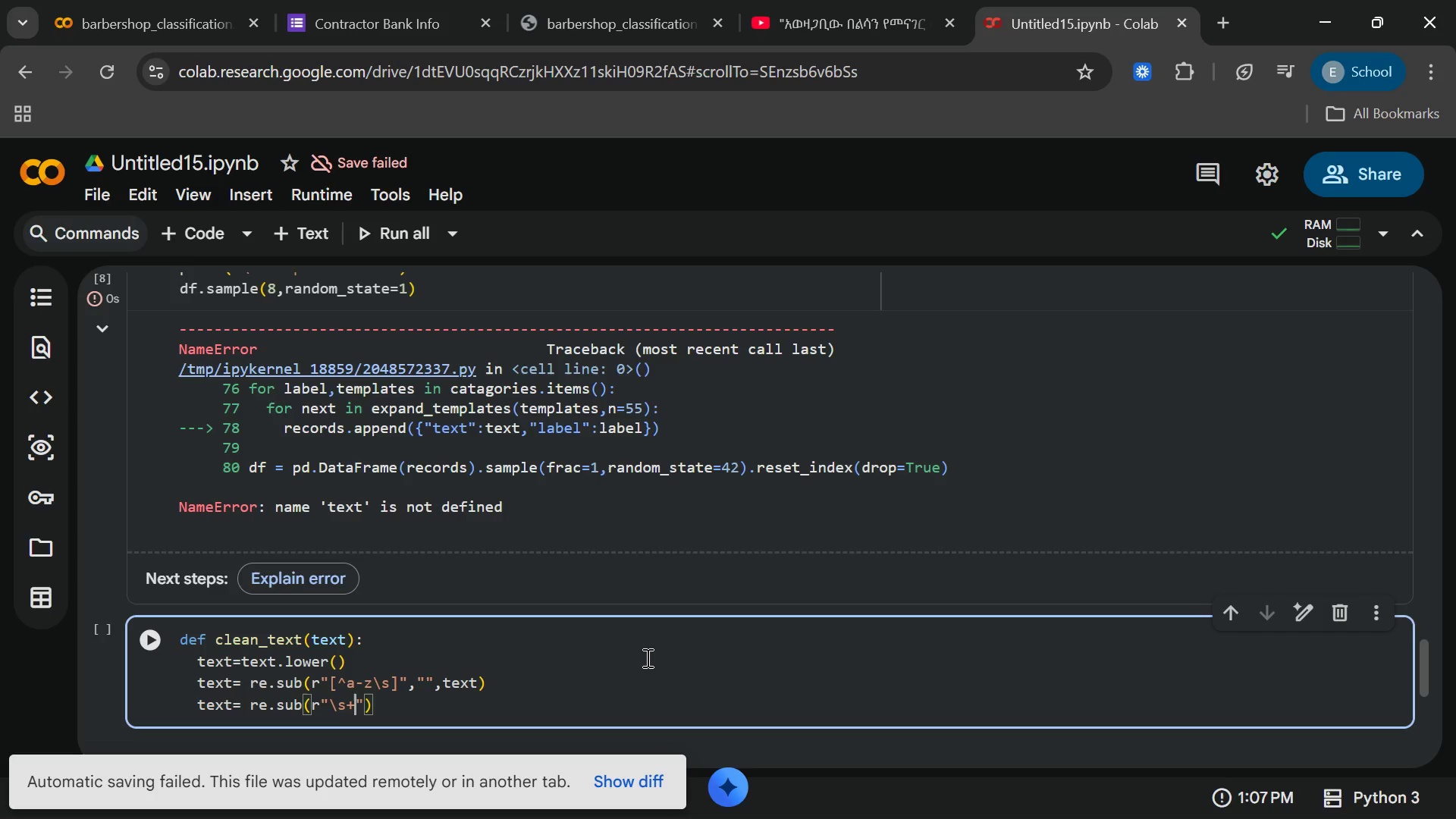 
hold_key(key=ShiftRight, duration=0.83)
 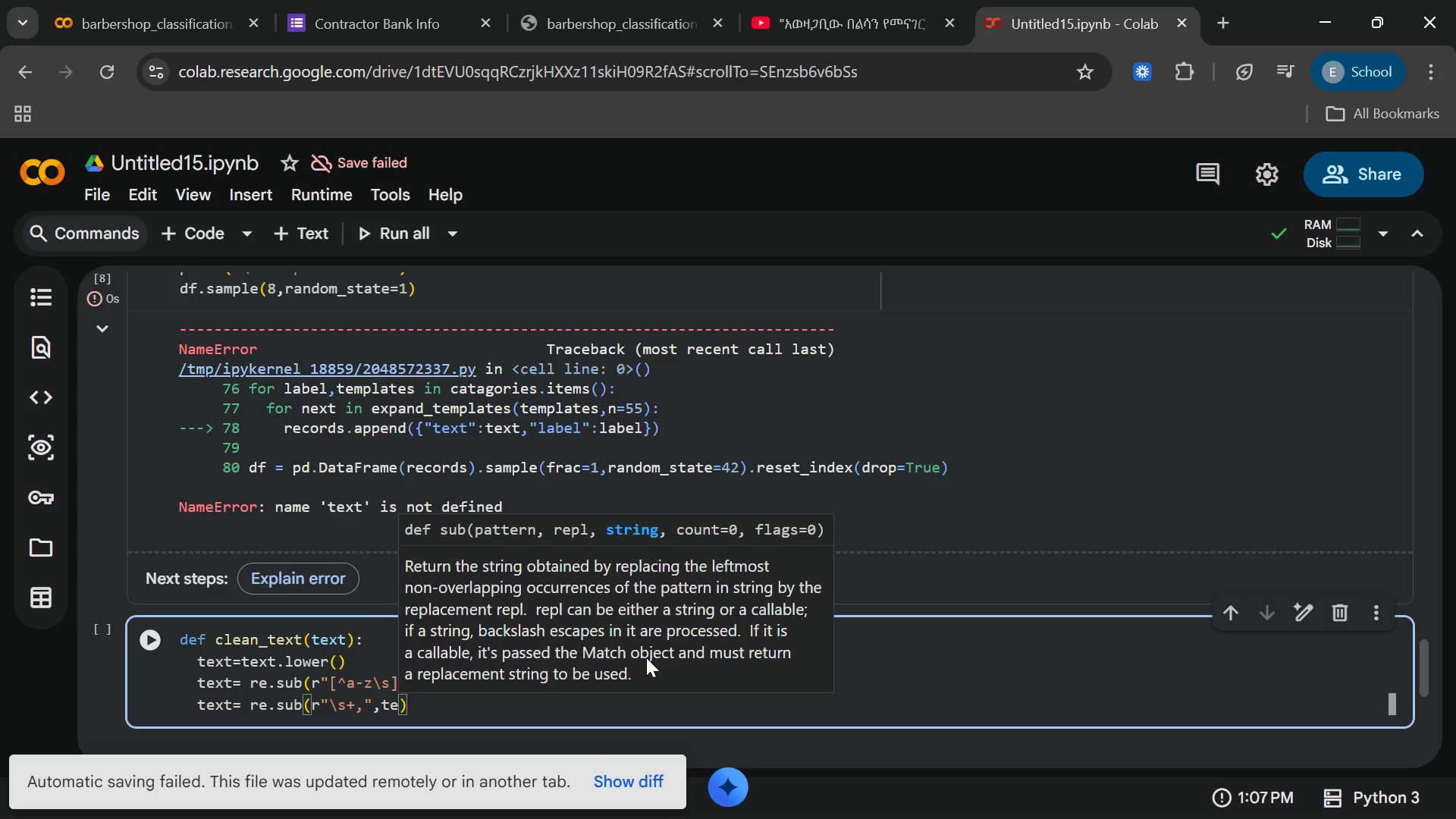 
wait(9.23)
 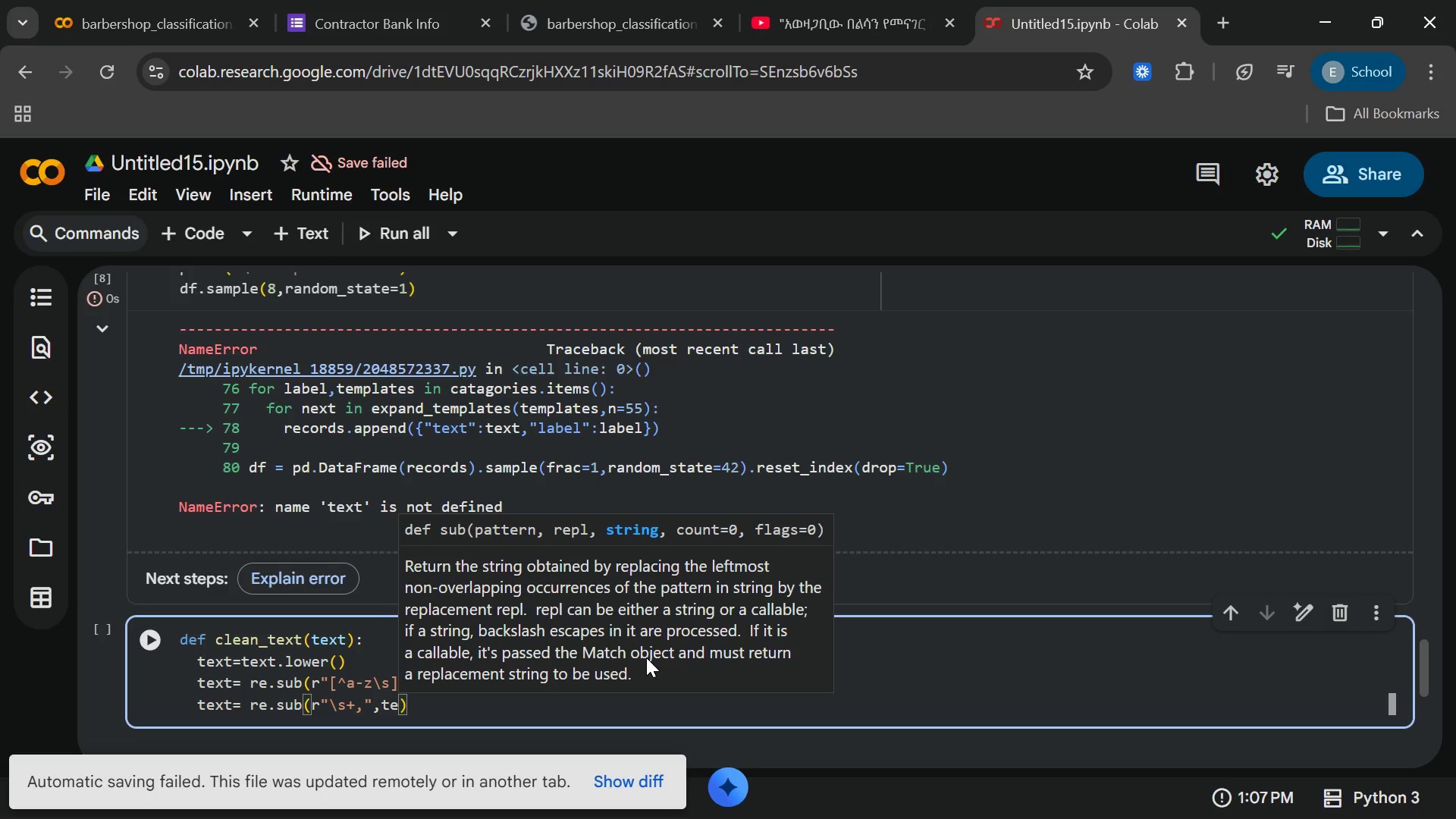 
key(ArrowRight)
 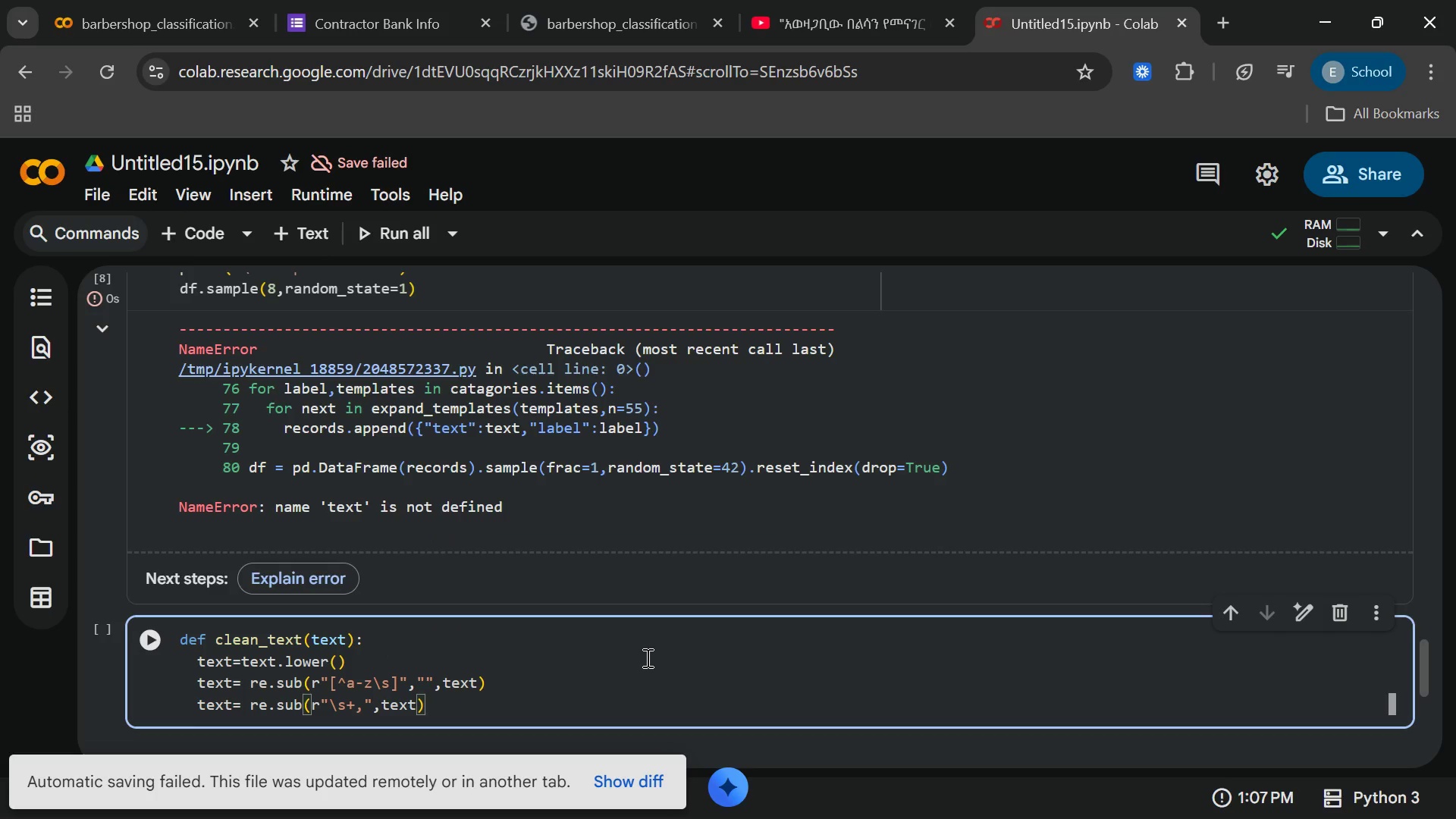 
type(.strip()
 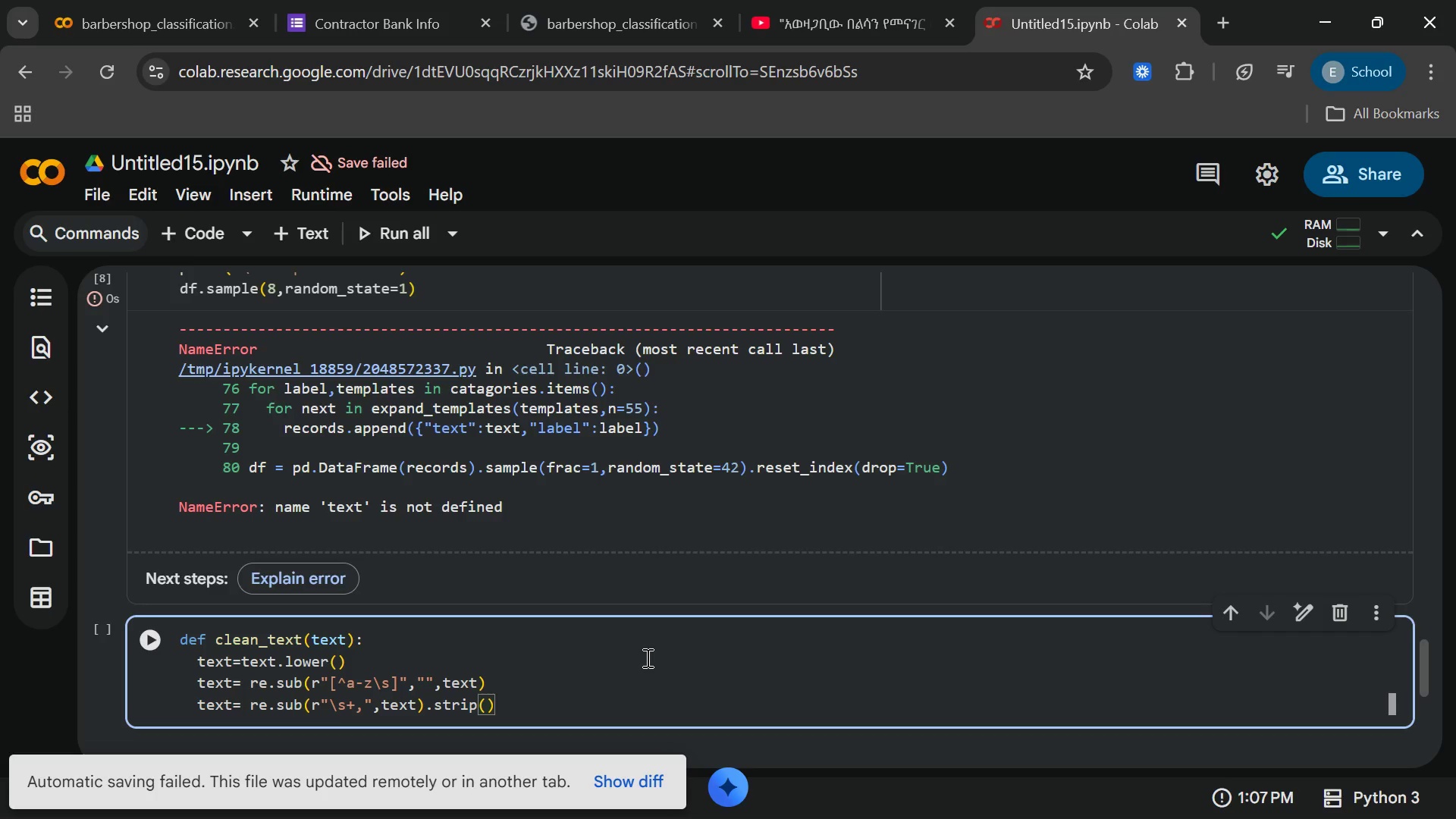 
key(ArrowRight)
 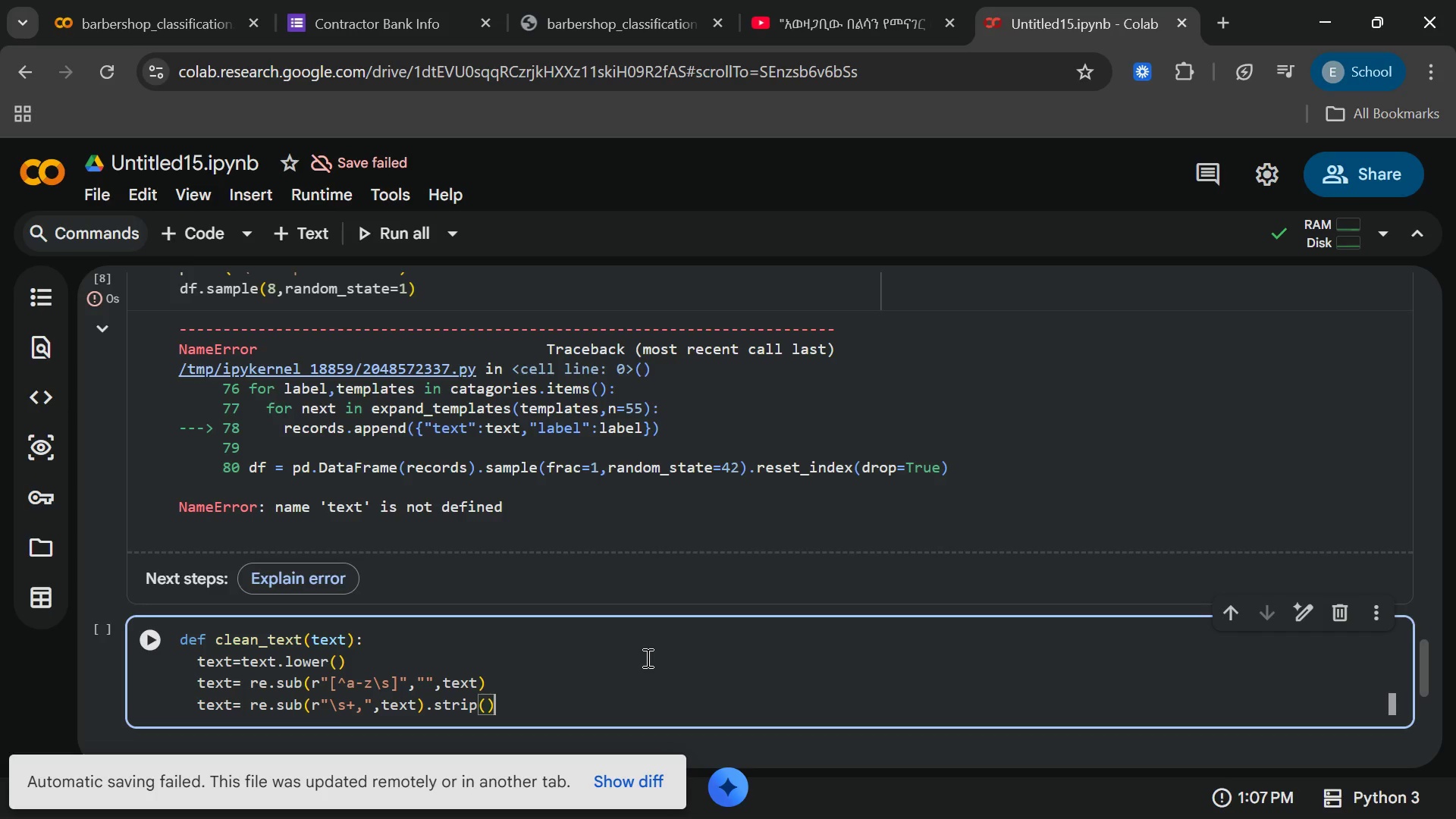 
key(Enter)
 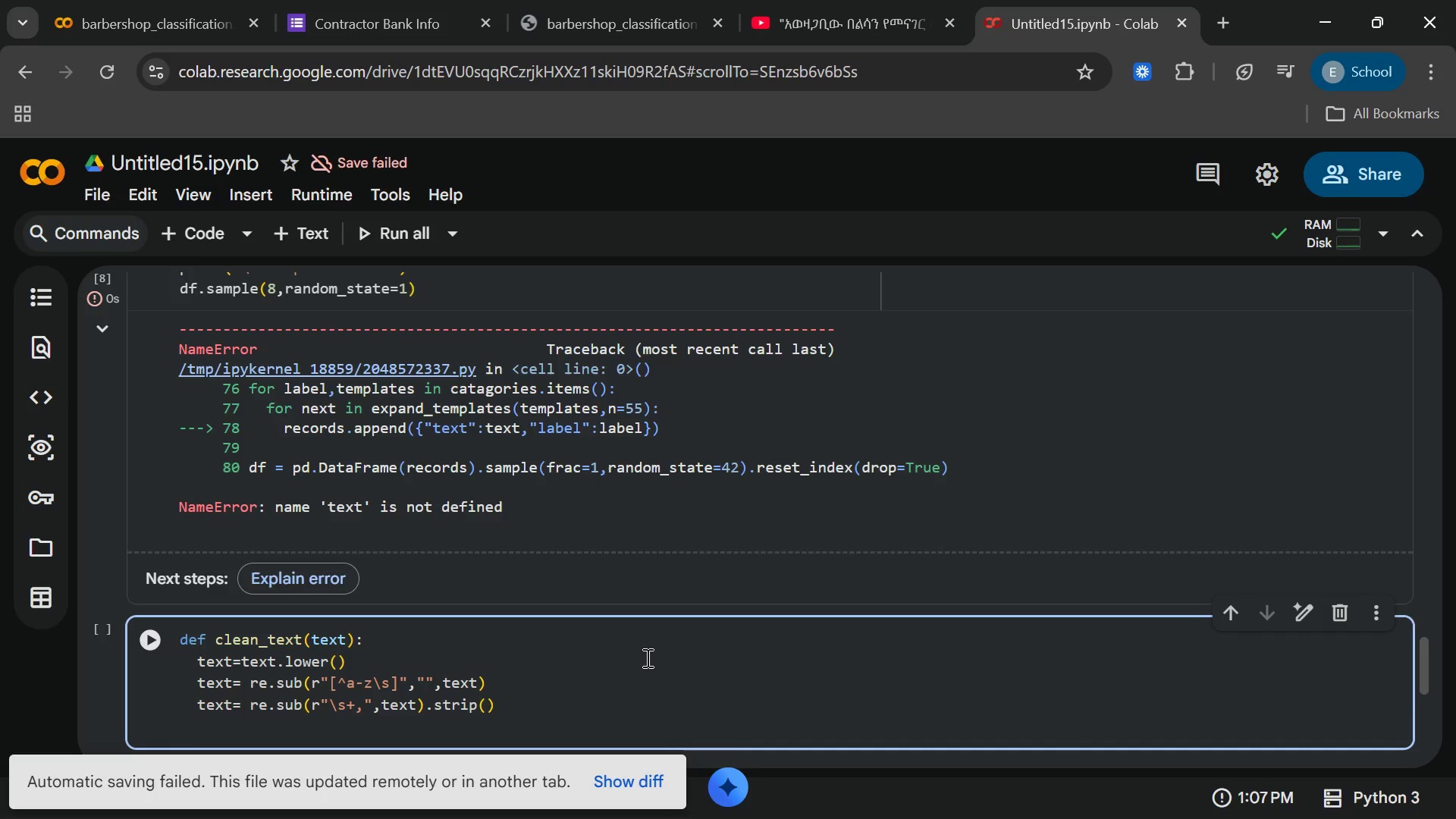 
type(reti)
key(Backspace)
type(yr)
key(Backspace)
key(Backspace)
type(urn)
 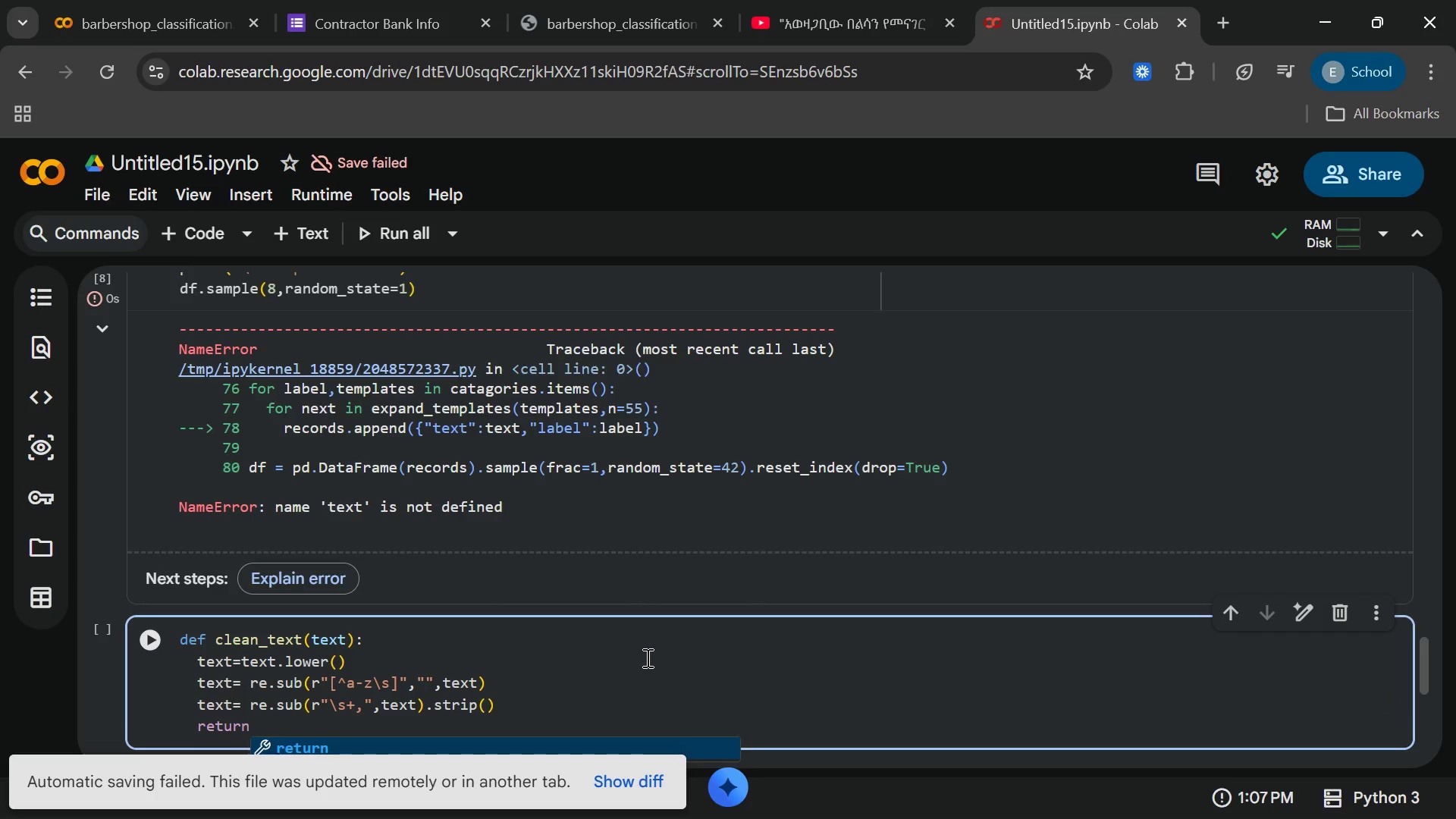 
key(Enter)
 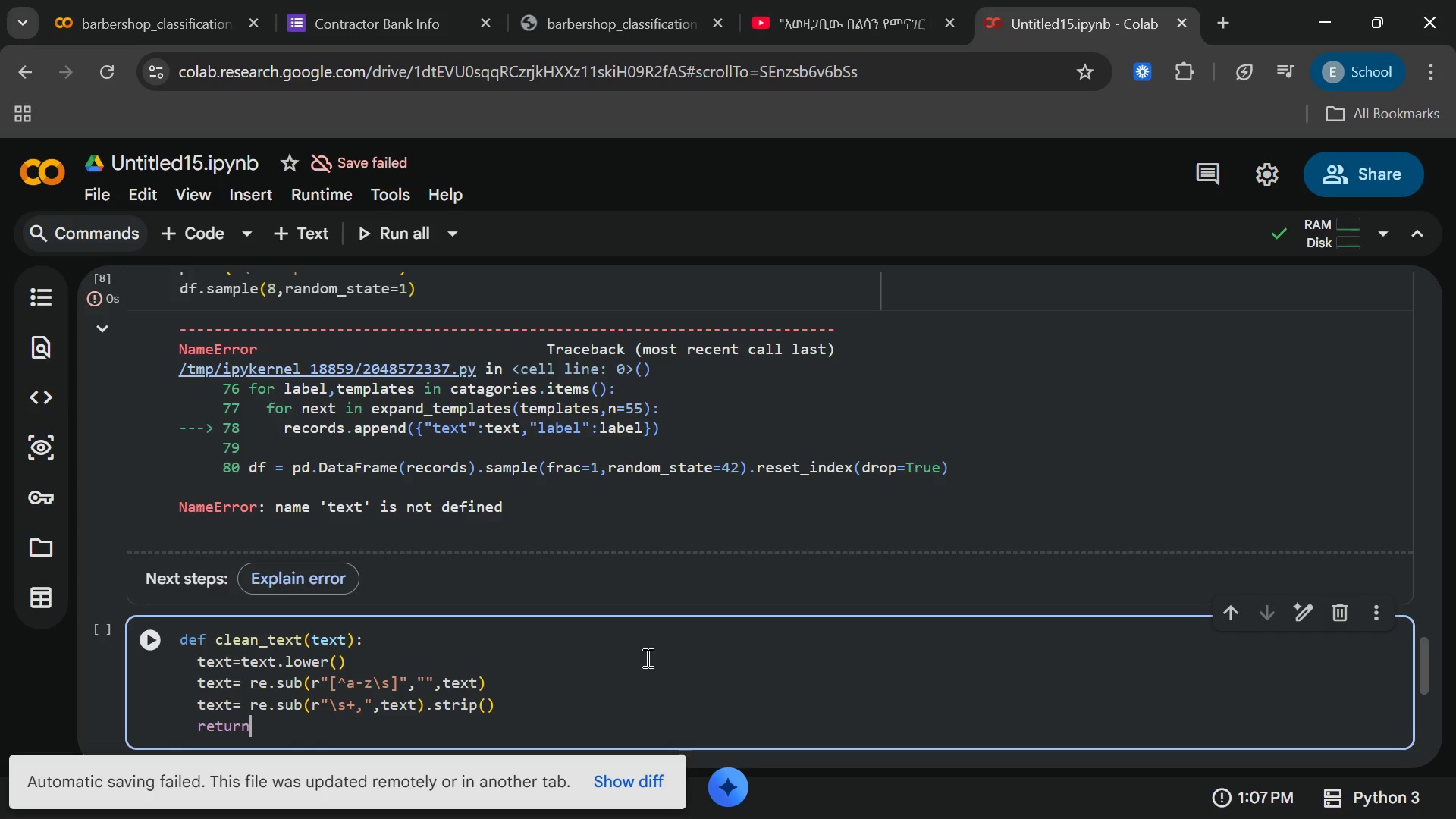 
type( text)
 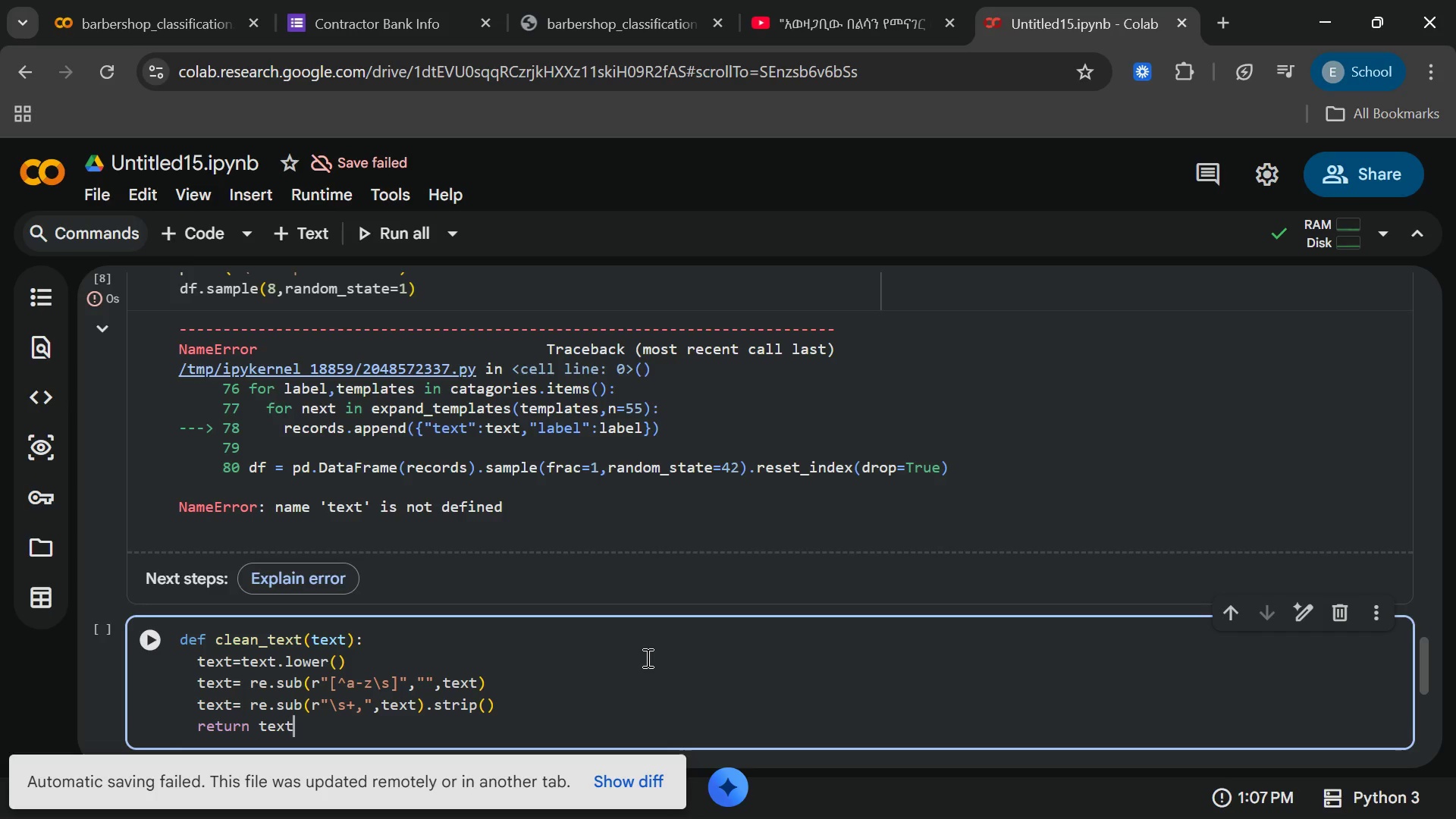 
key(Enter)
 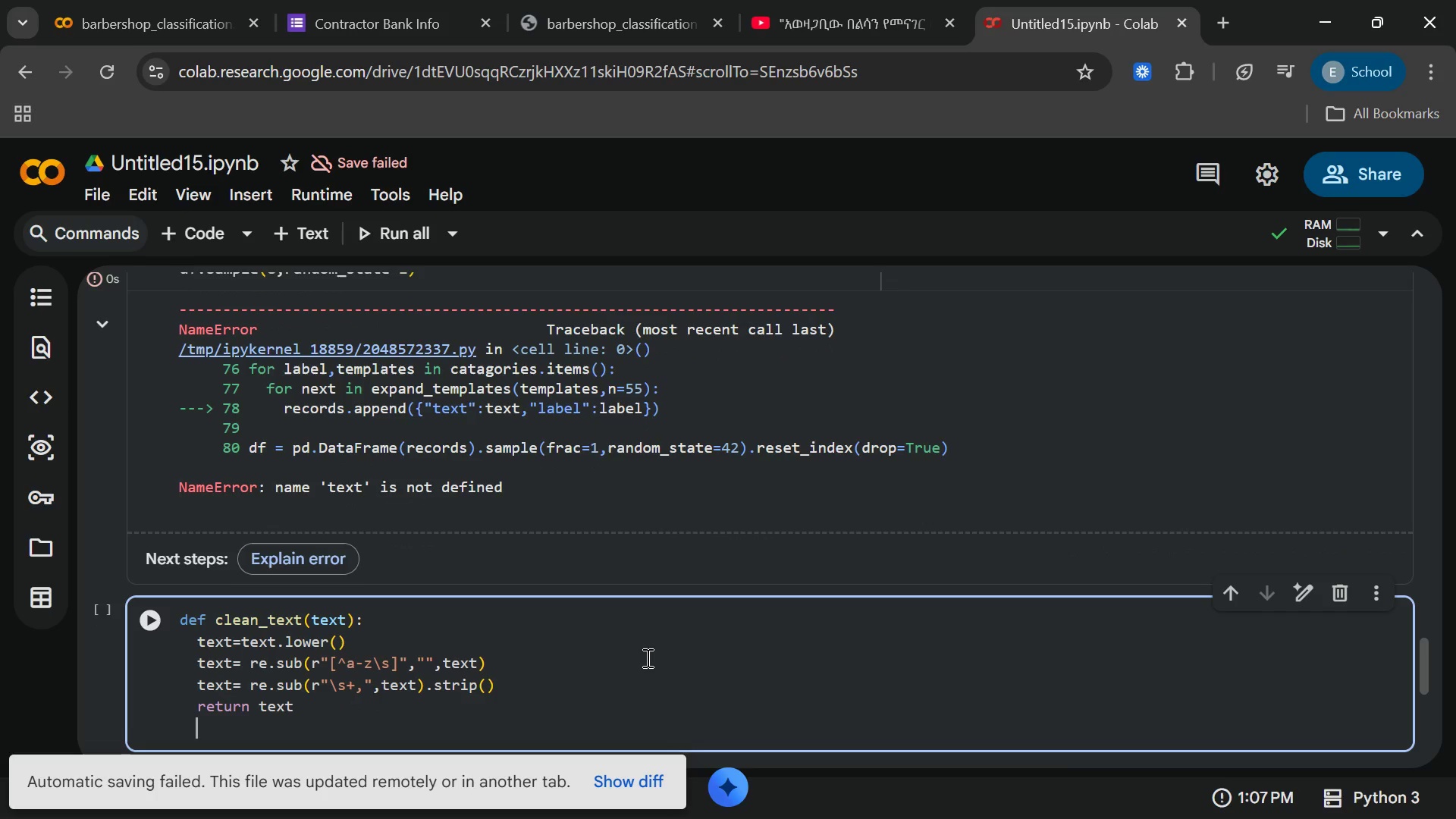 
key(Enter)
 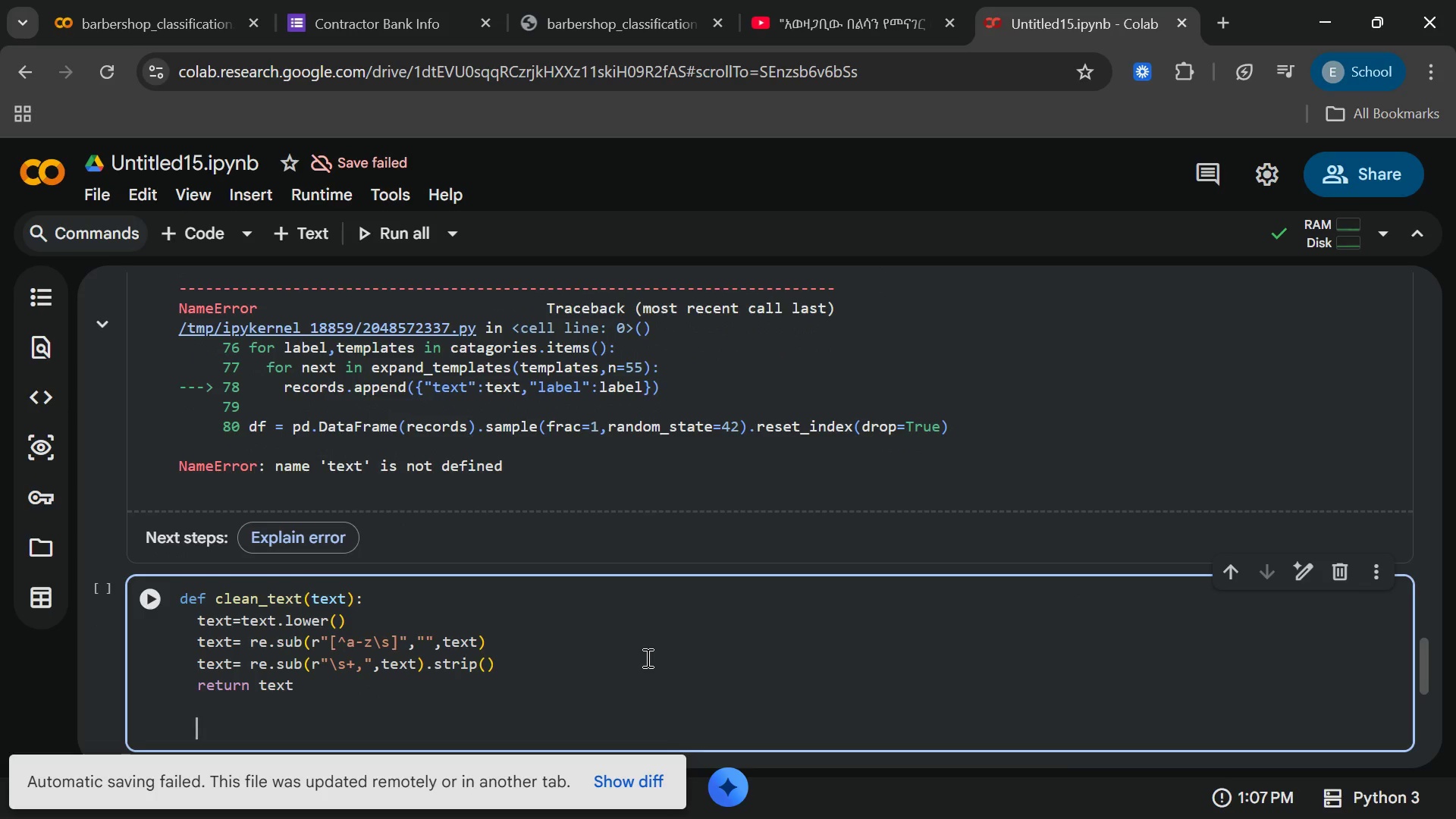 
key(Enter)
 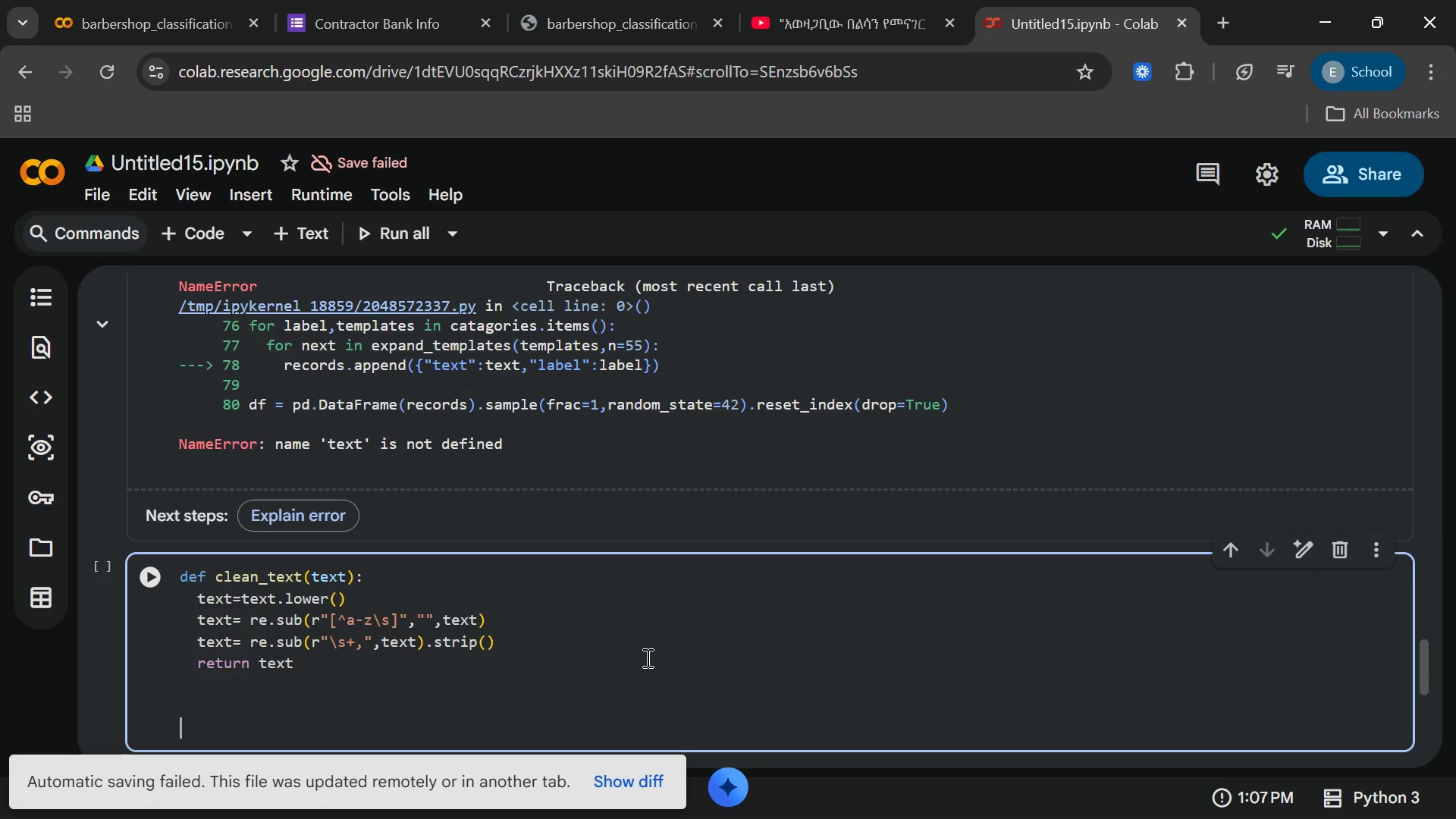 
key(Backspace)
type(df["clean_text)
 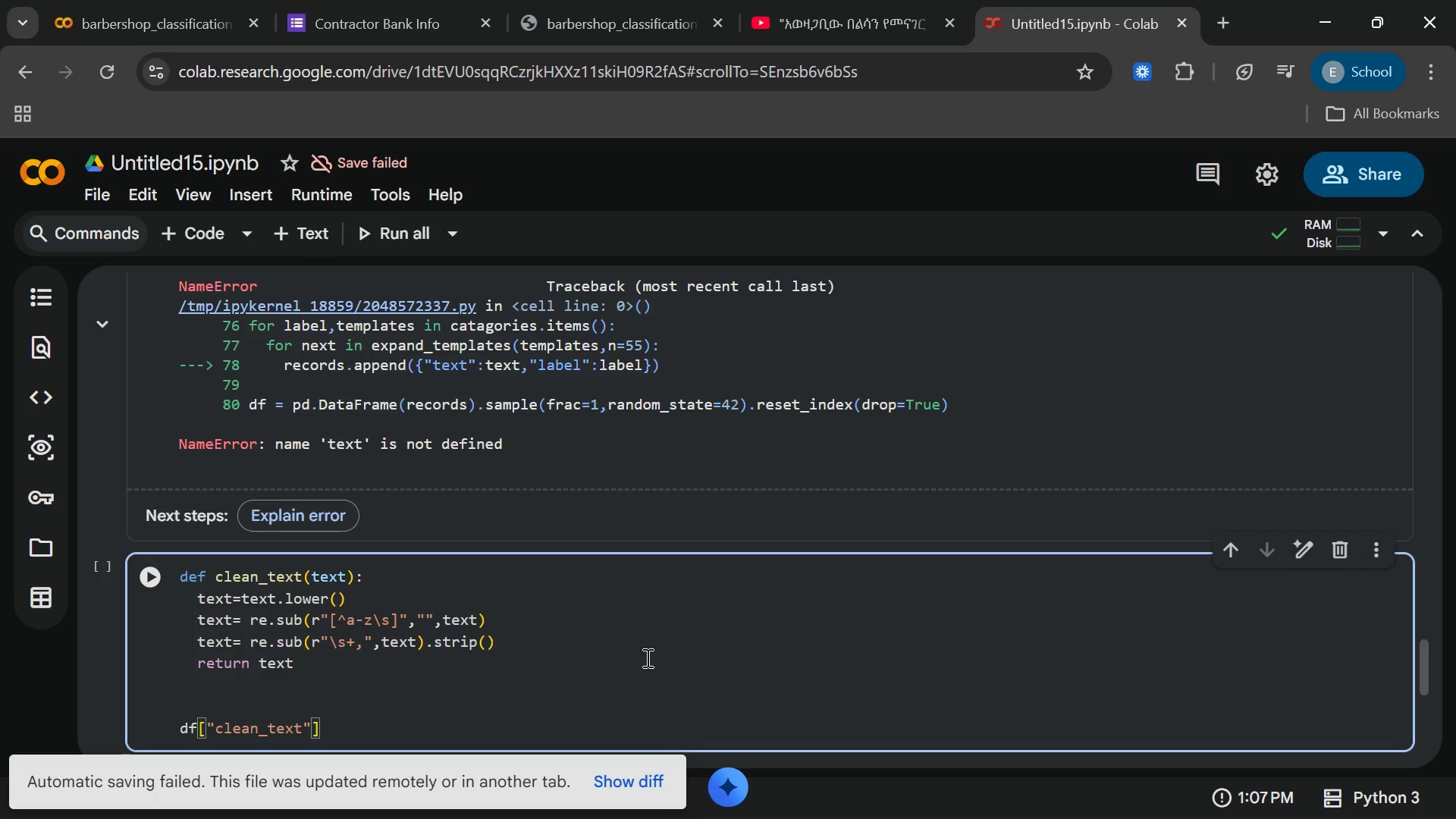 
key(ArrowRight)
 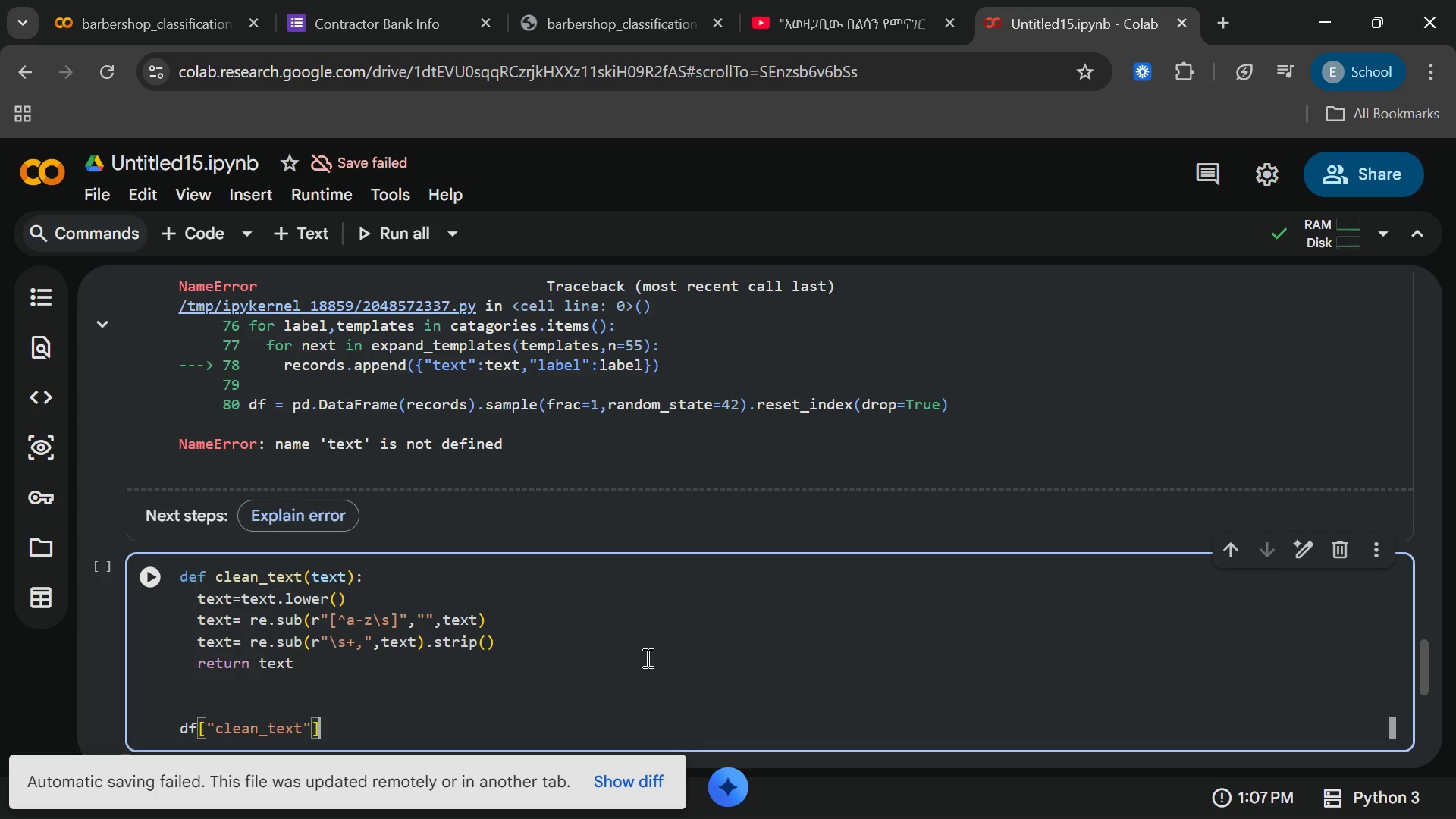 
key(ArrowRight)
 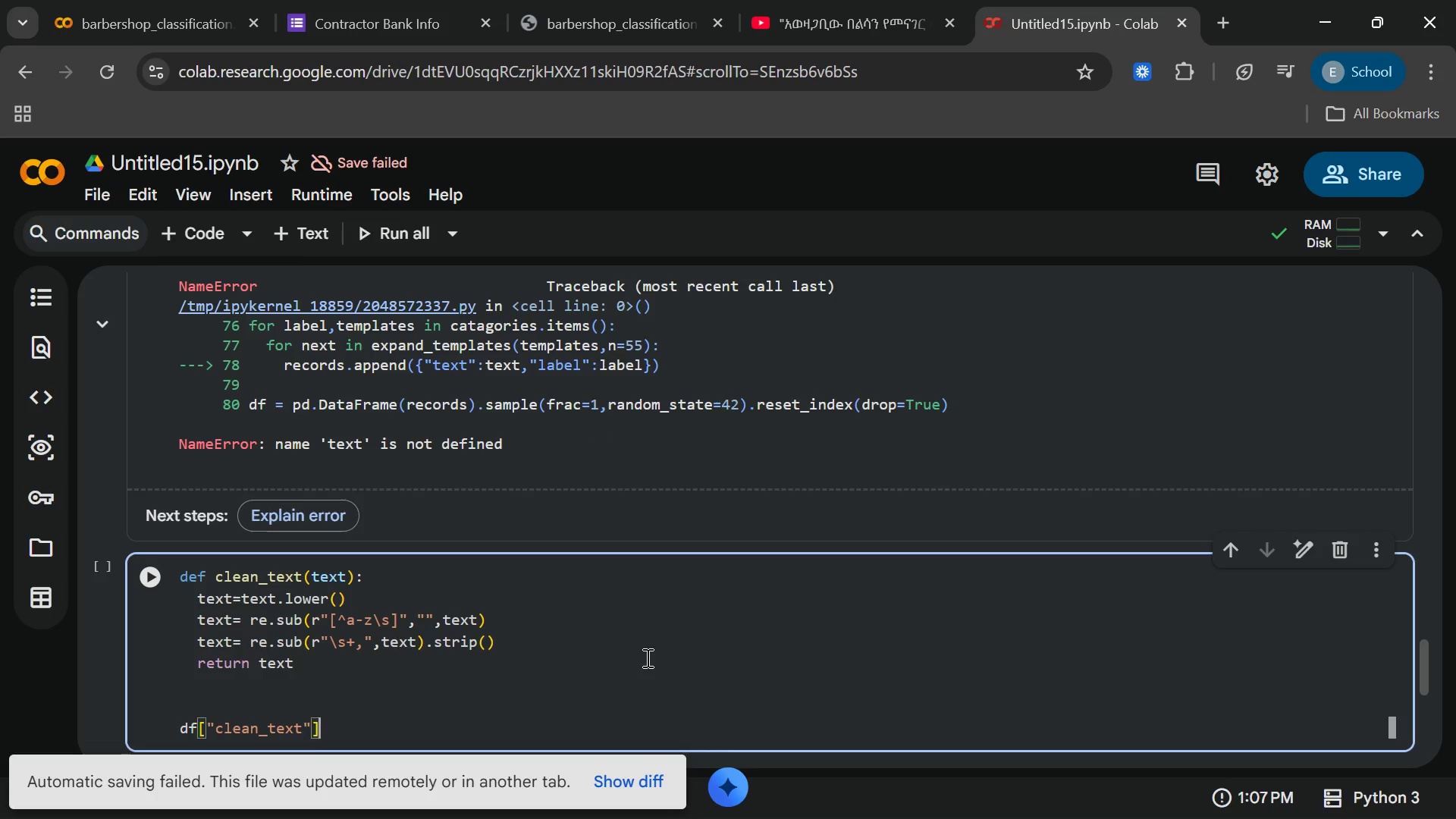 
type(=df["text)
 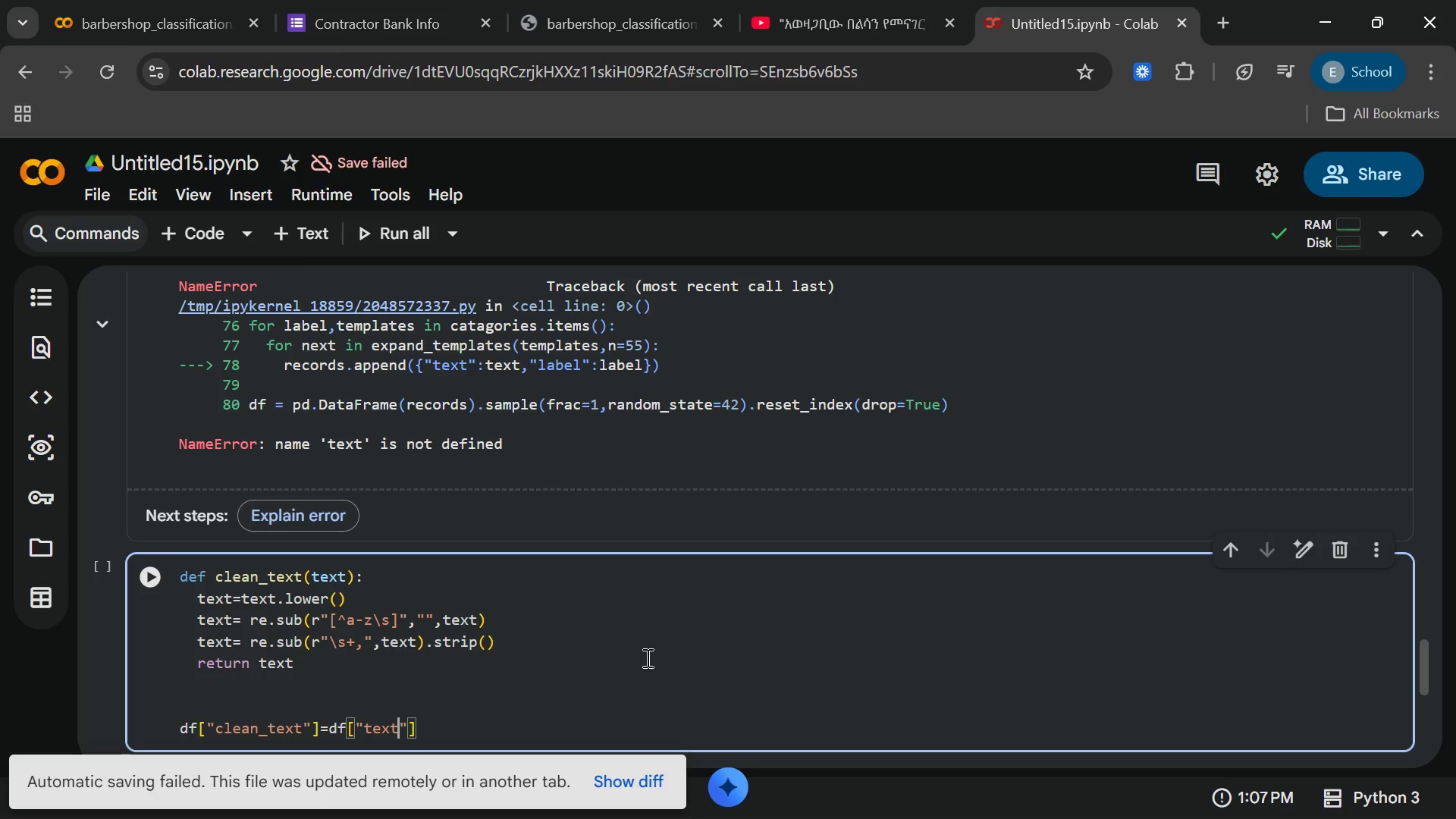 
wait(6.8)
 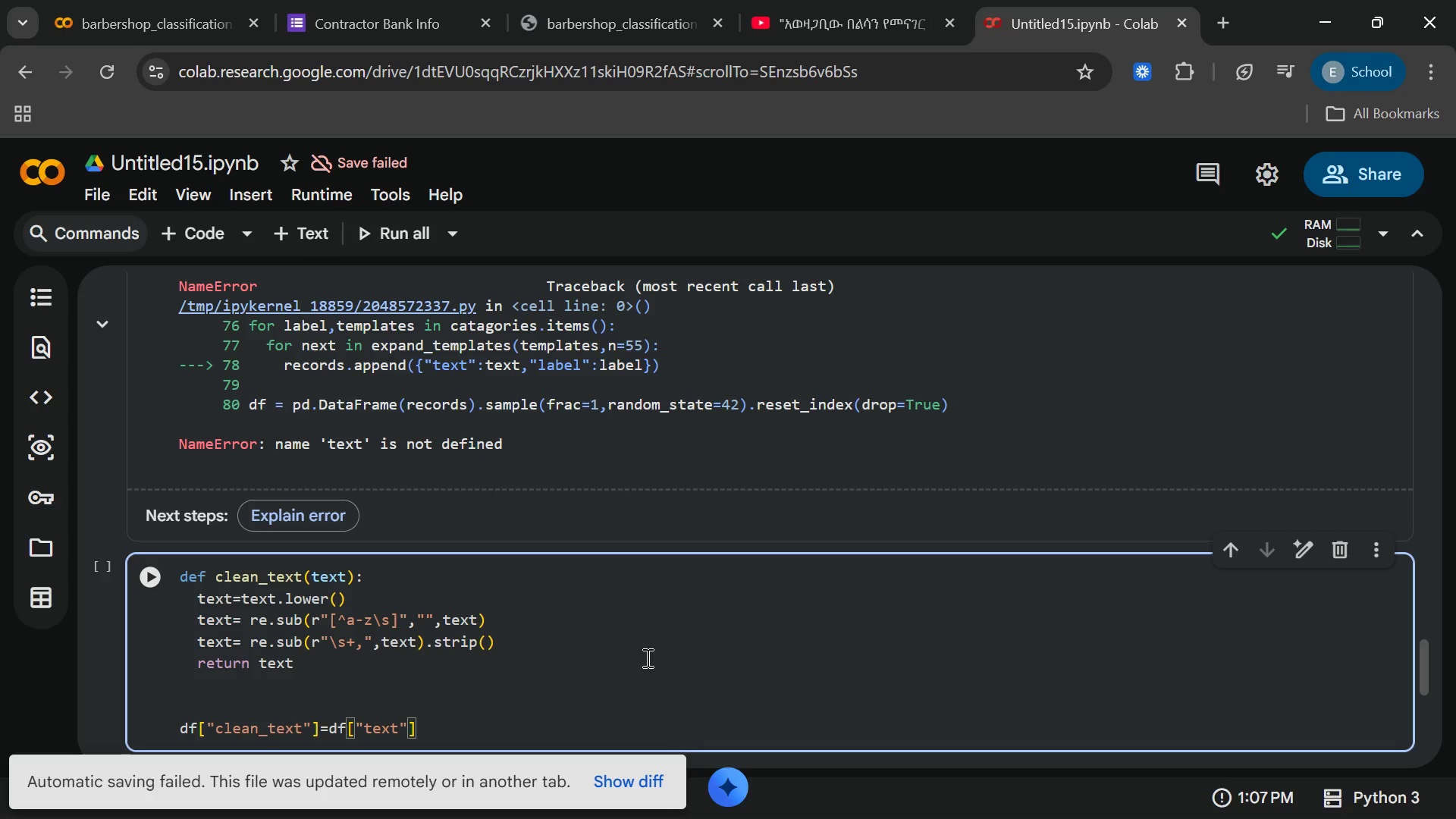 
key(ArrowRight)
 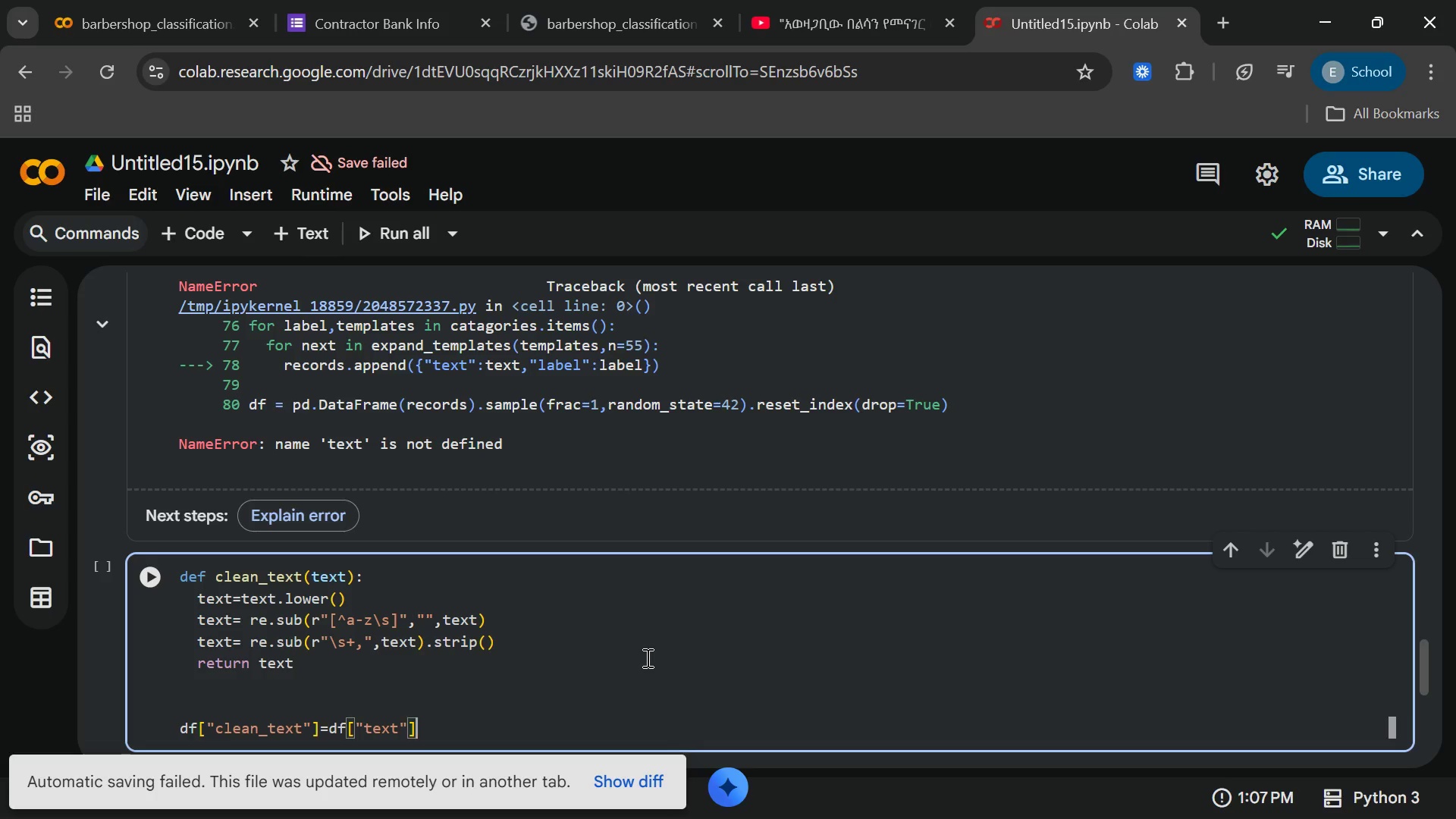 
key(ArrowRight)
 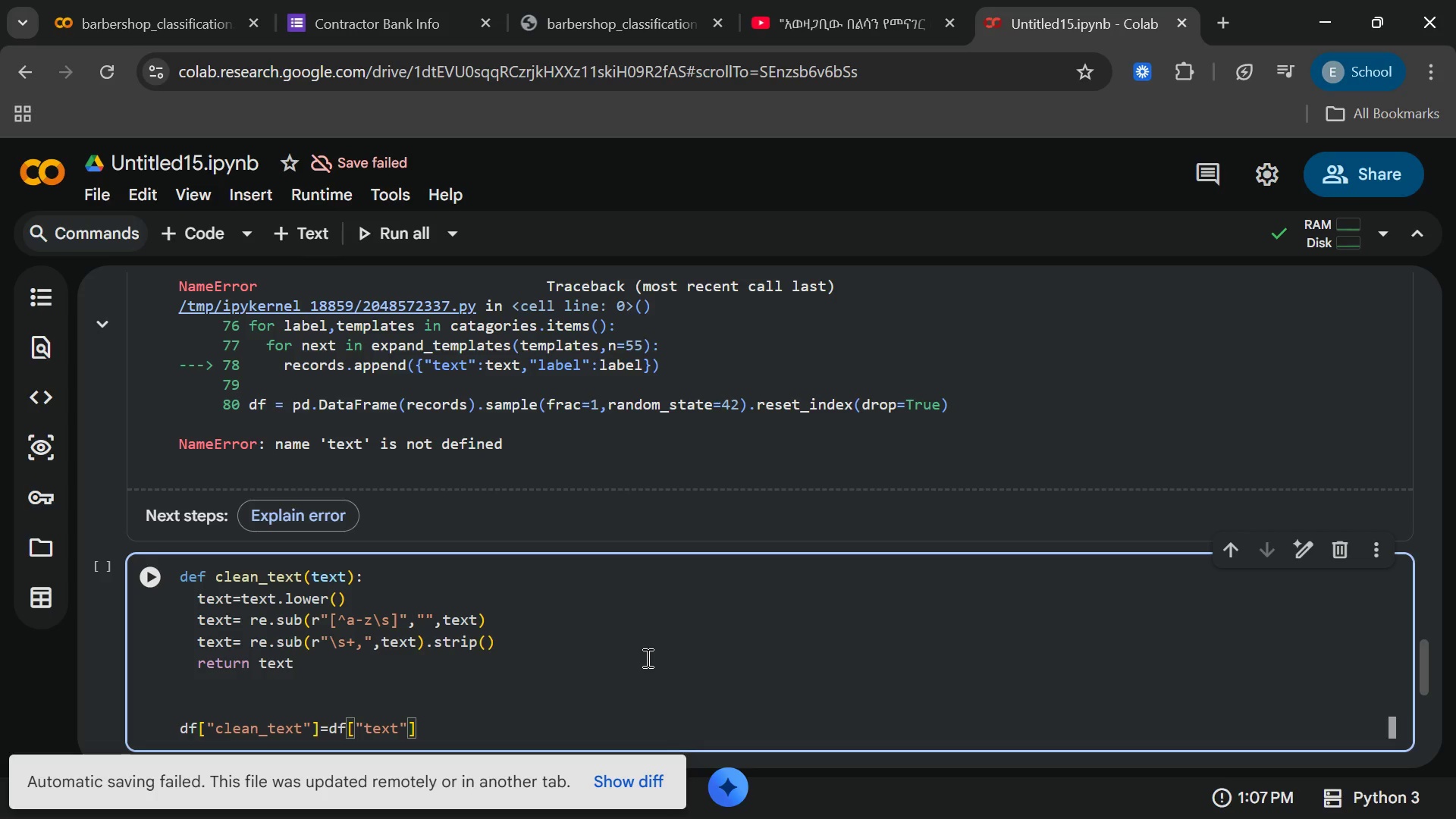 
type(.apply((clean)
 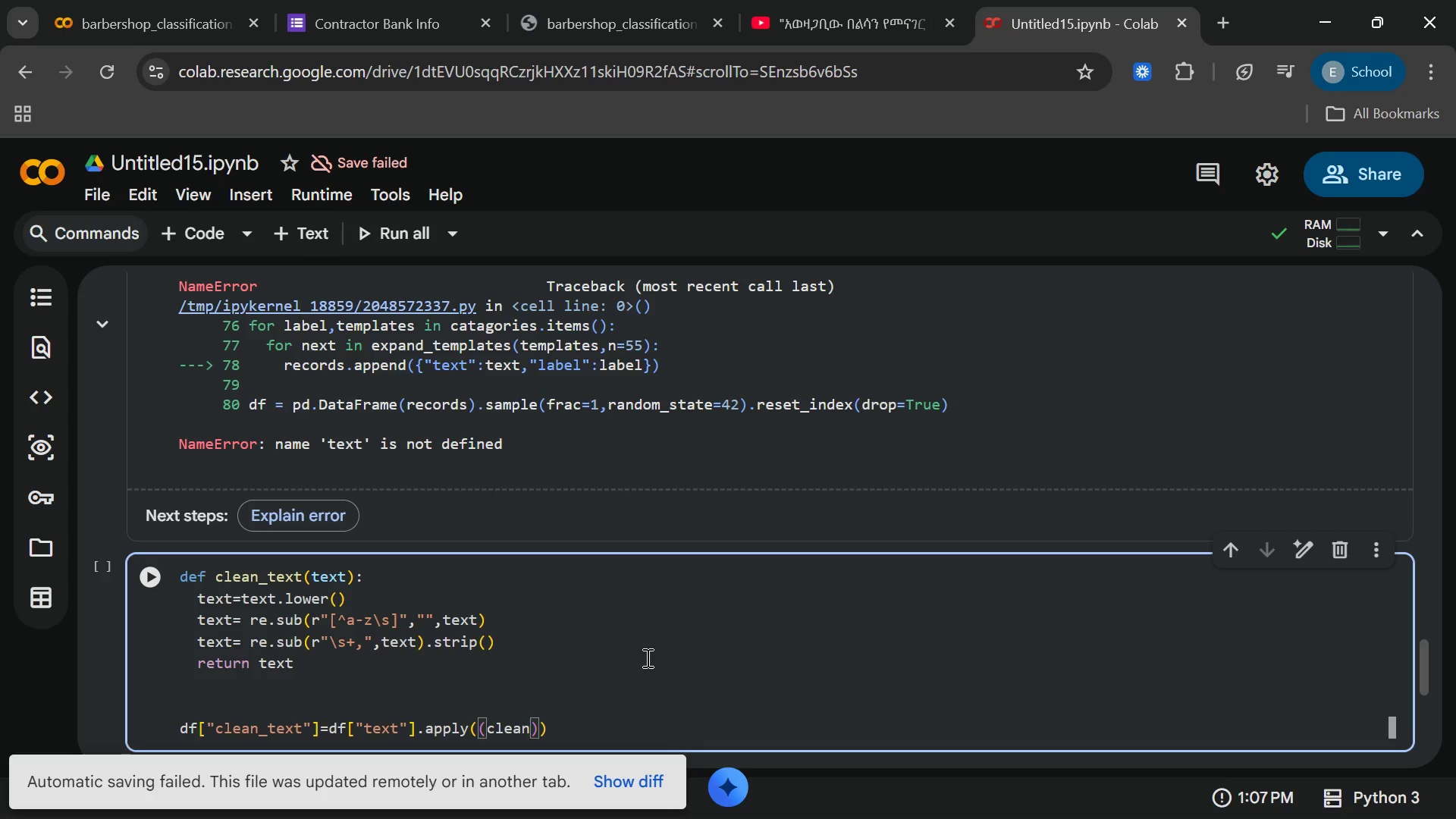 
type(_text)
 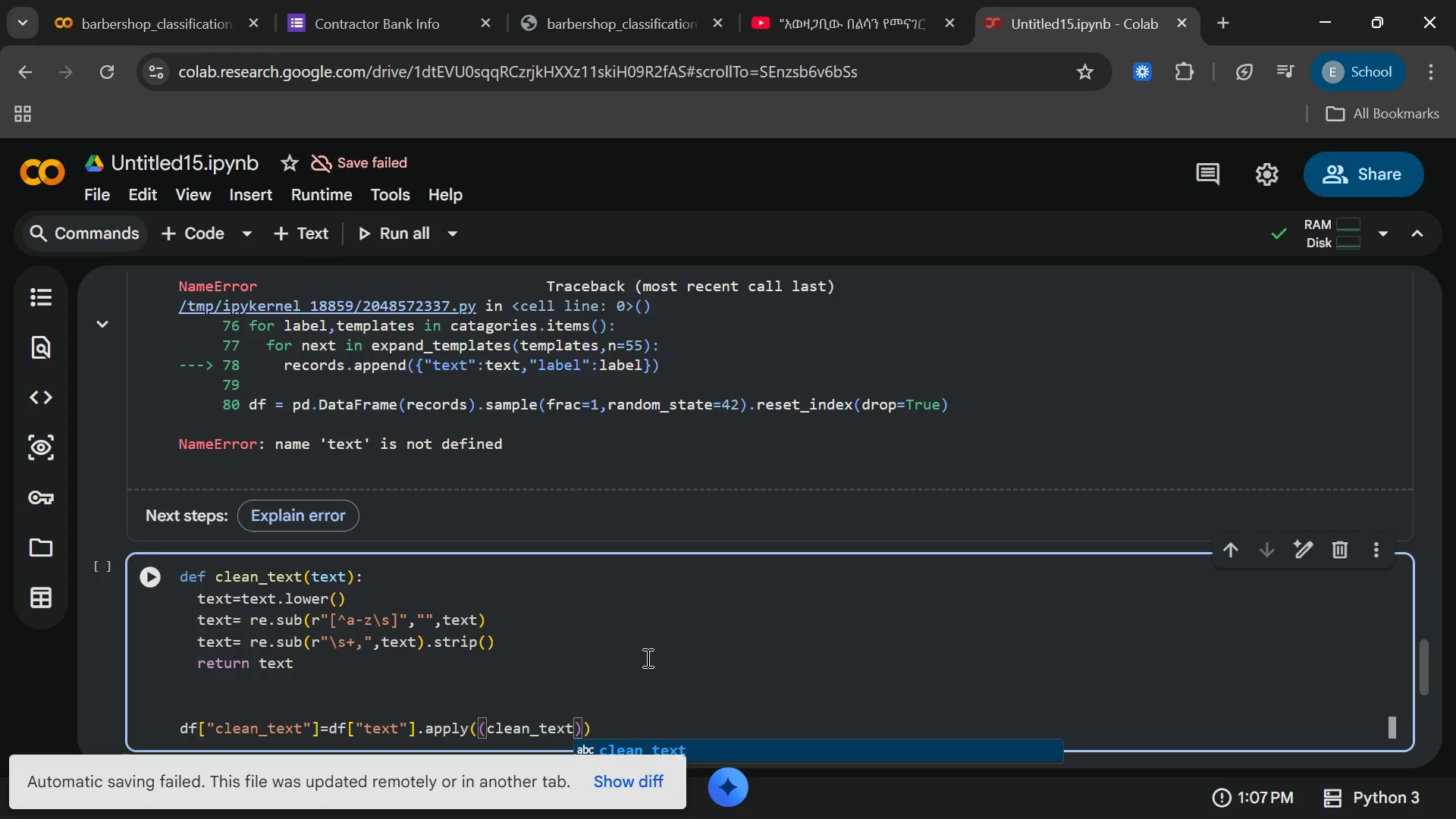 
key(ArrowRight)
 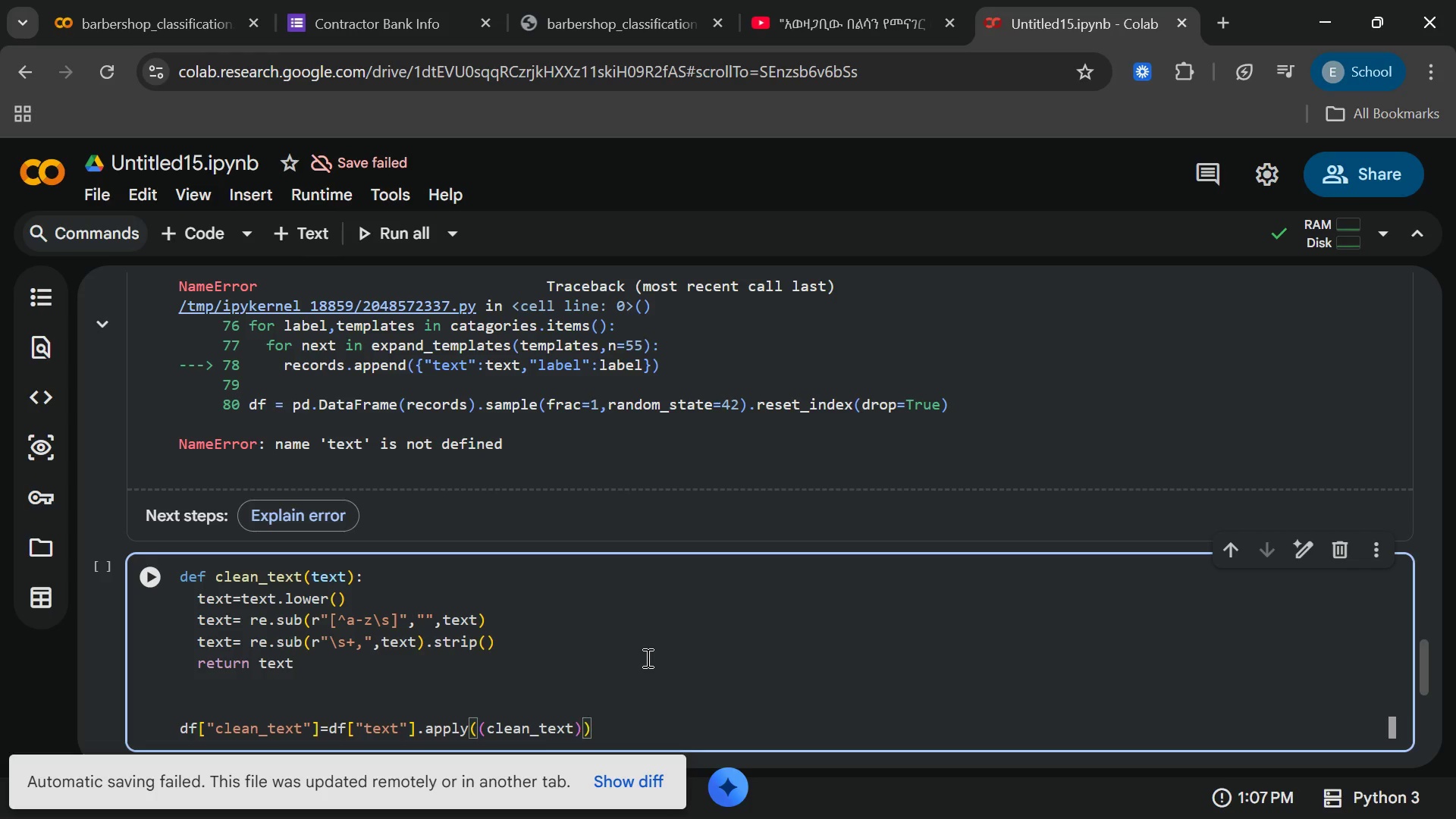 
key(ArrowRight)
 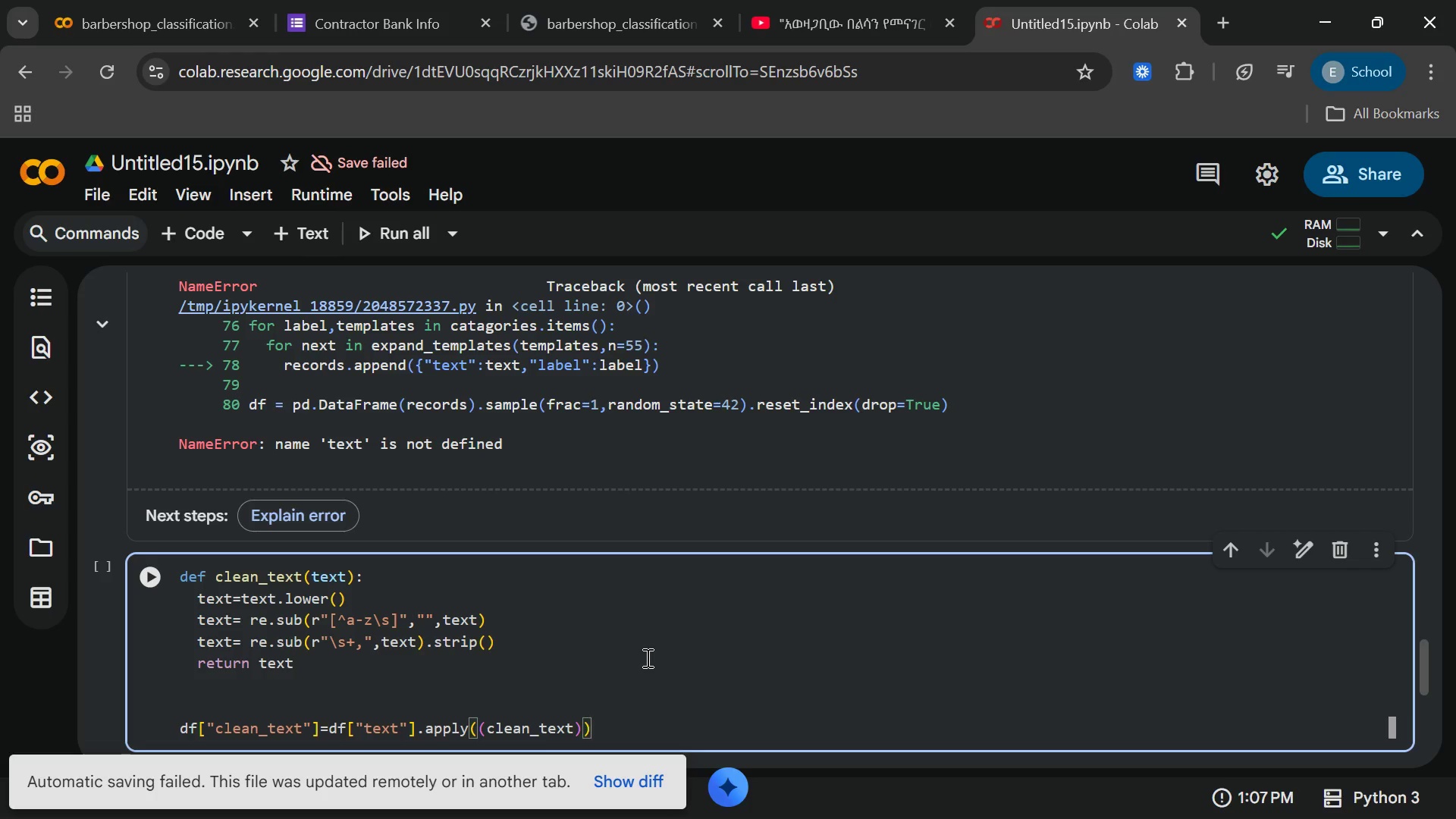 
key(Backslash)
 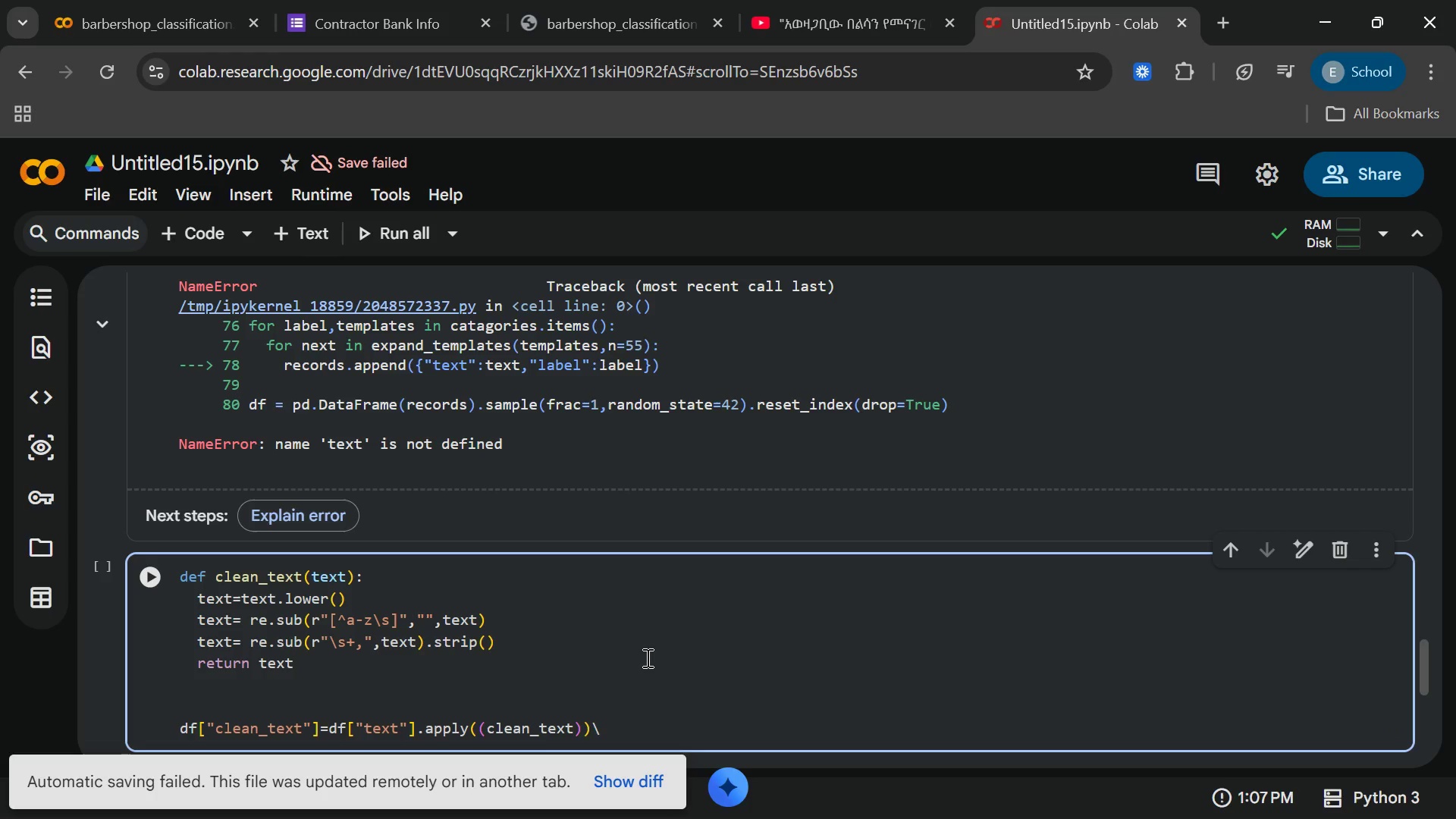 
key(Backspace)
 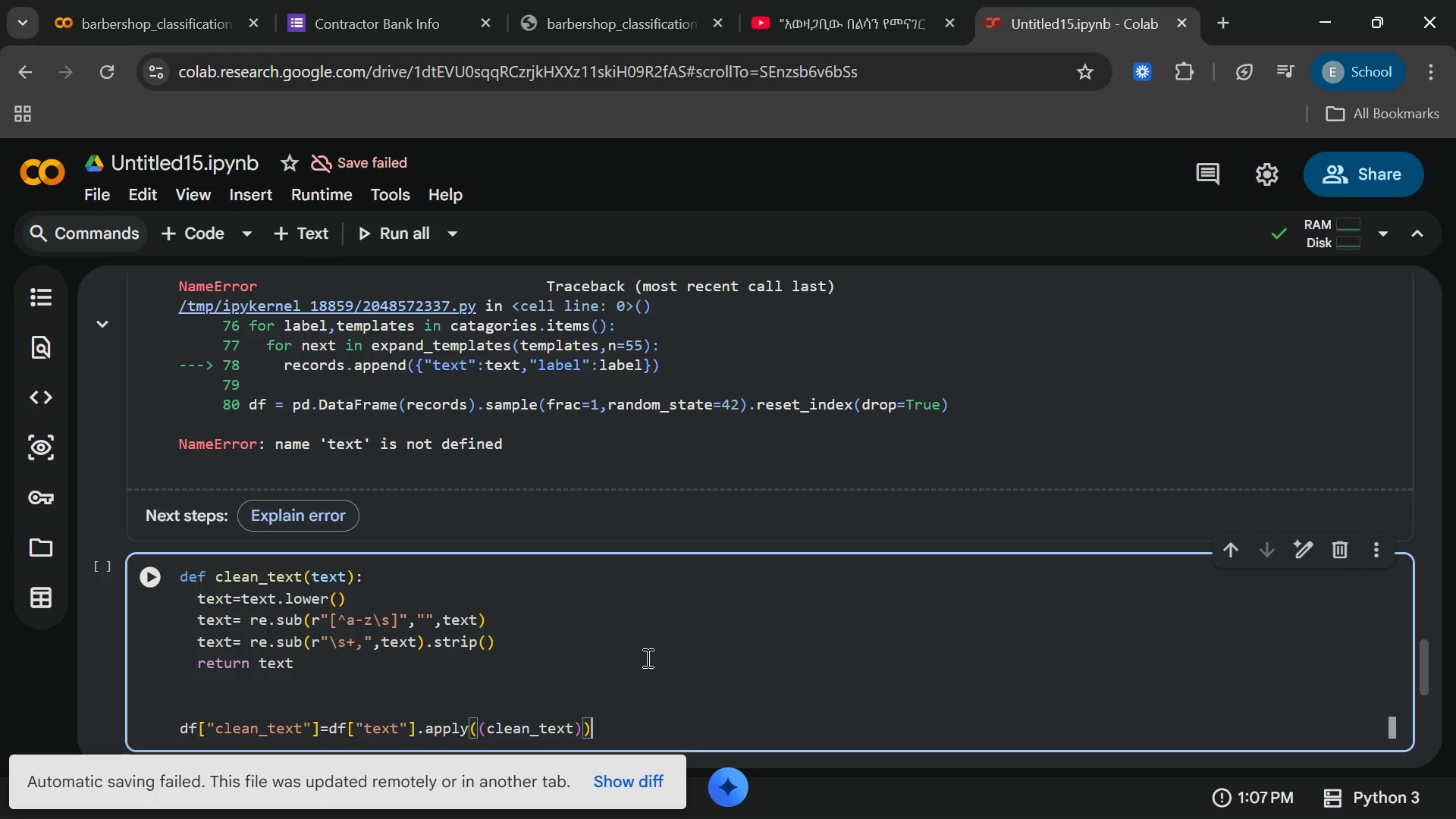 
key(Backspace)
 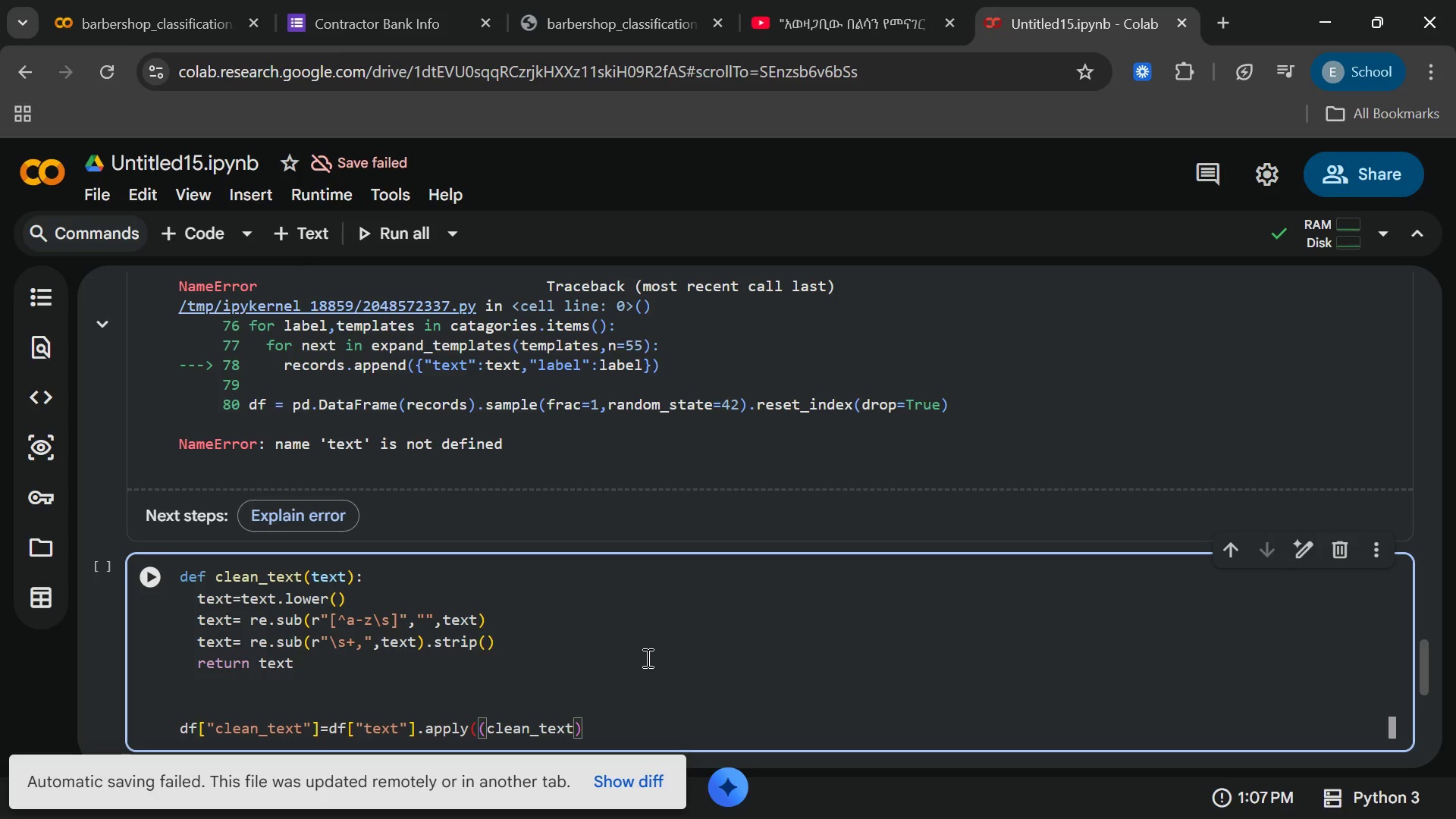 
hold_key(key=ArrowLeft, duration=0.86)
 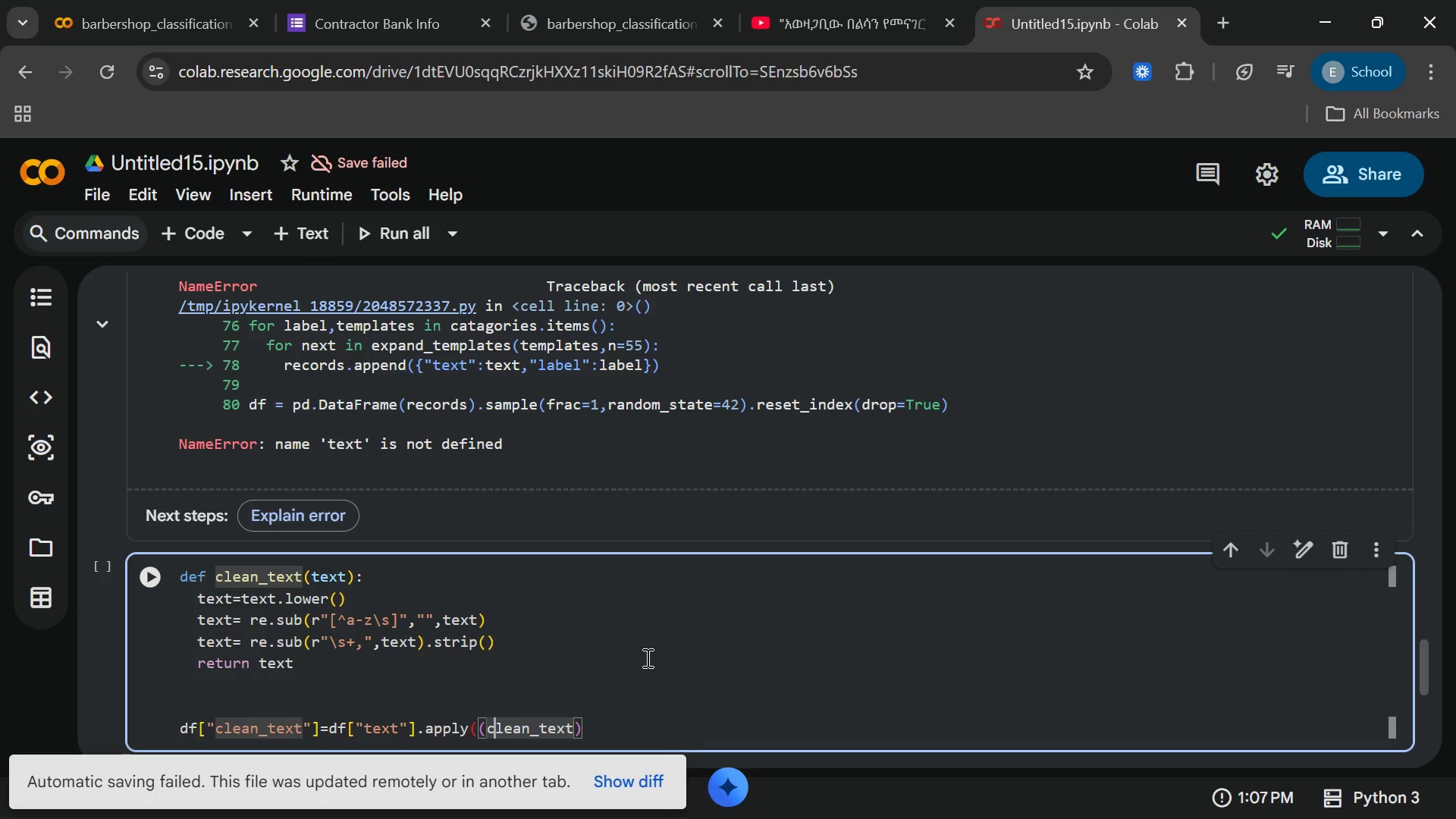 
key(ArrowLeft)
 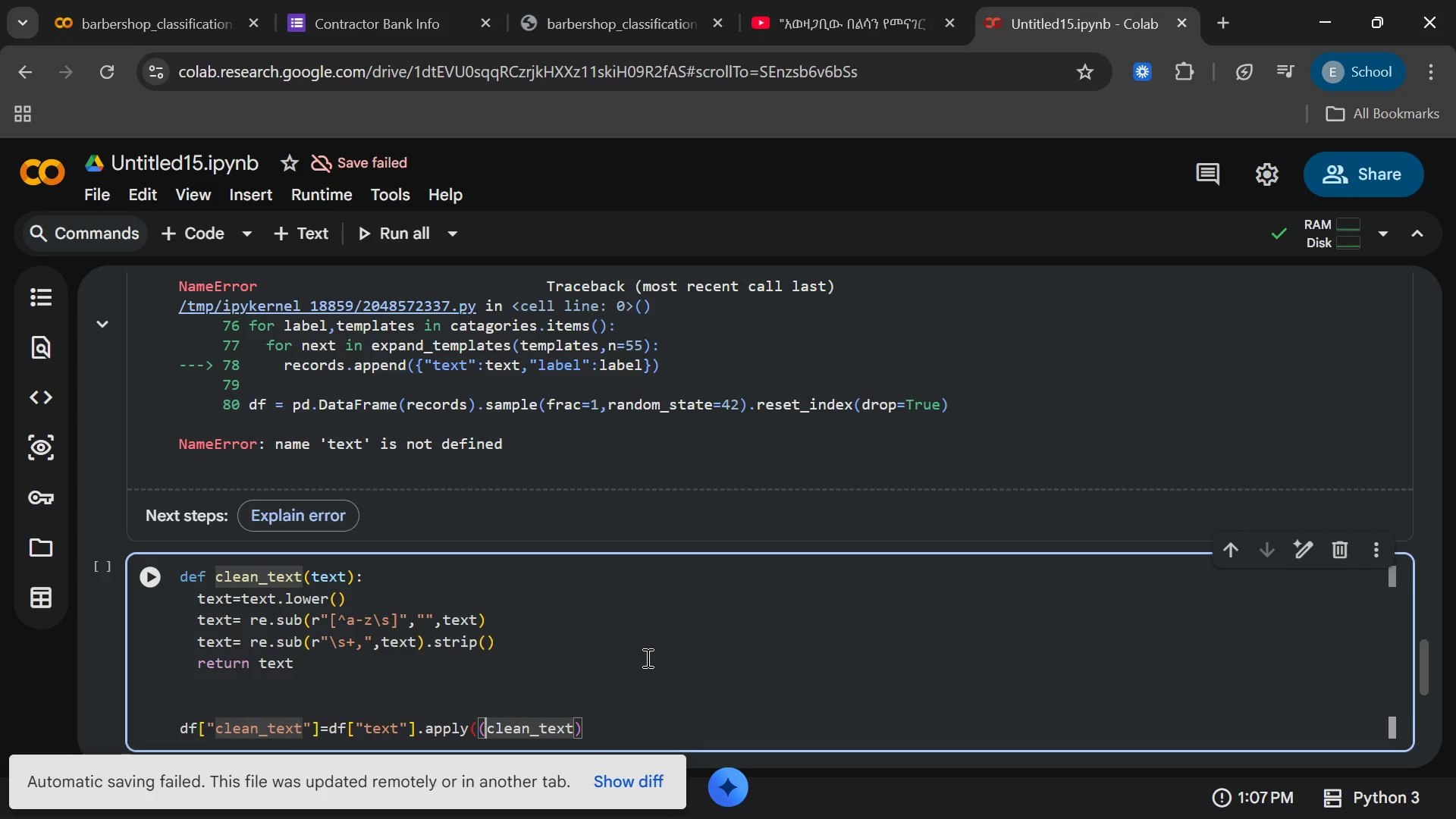 
key(ArrowLeft)
 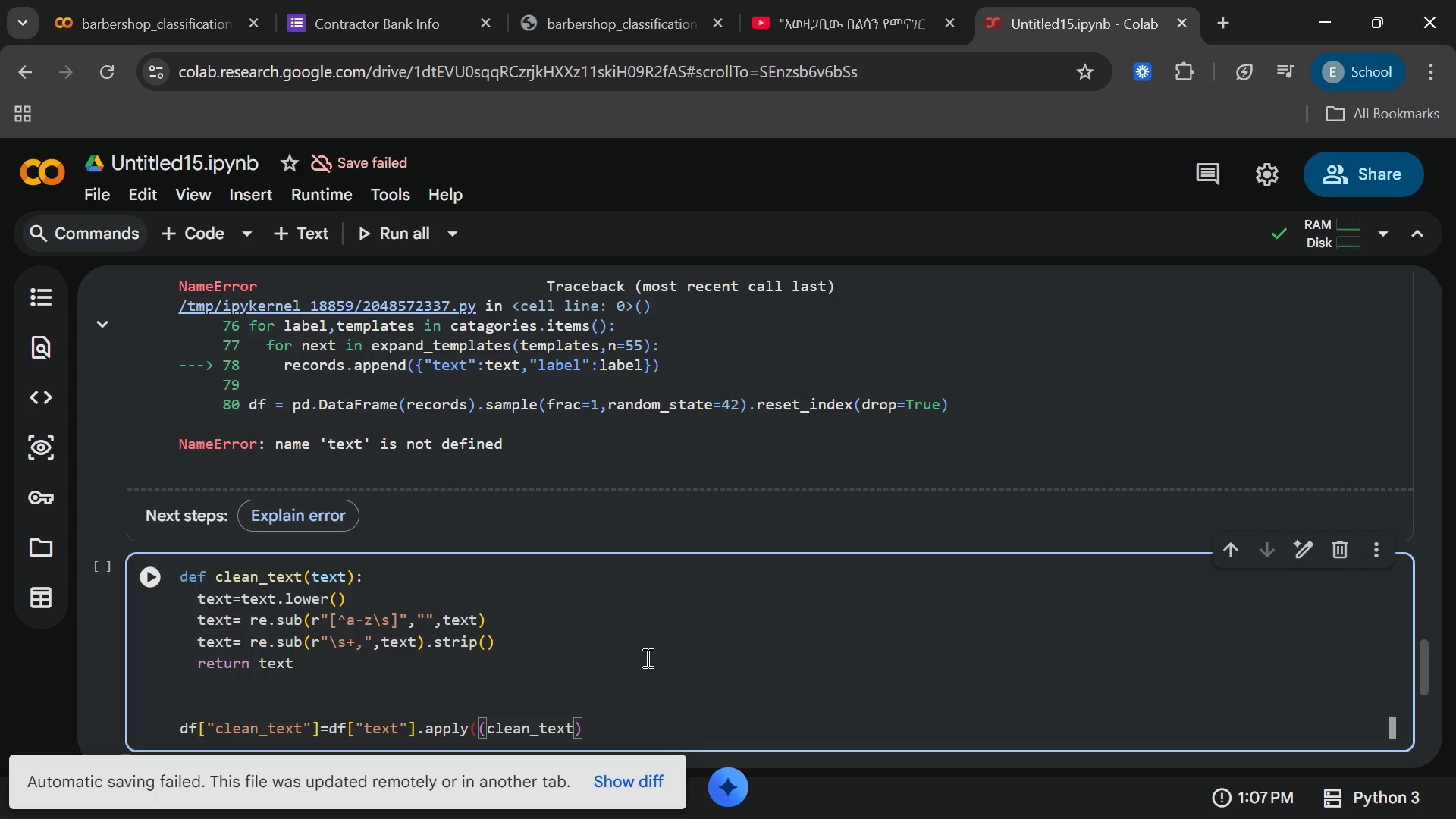 
key(Backspace)
 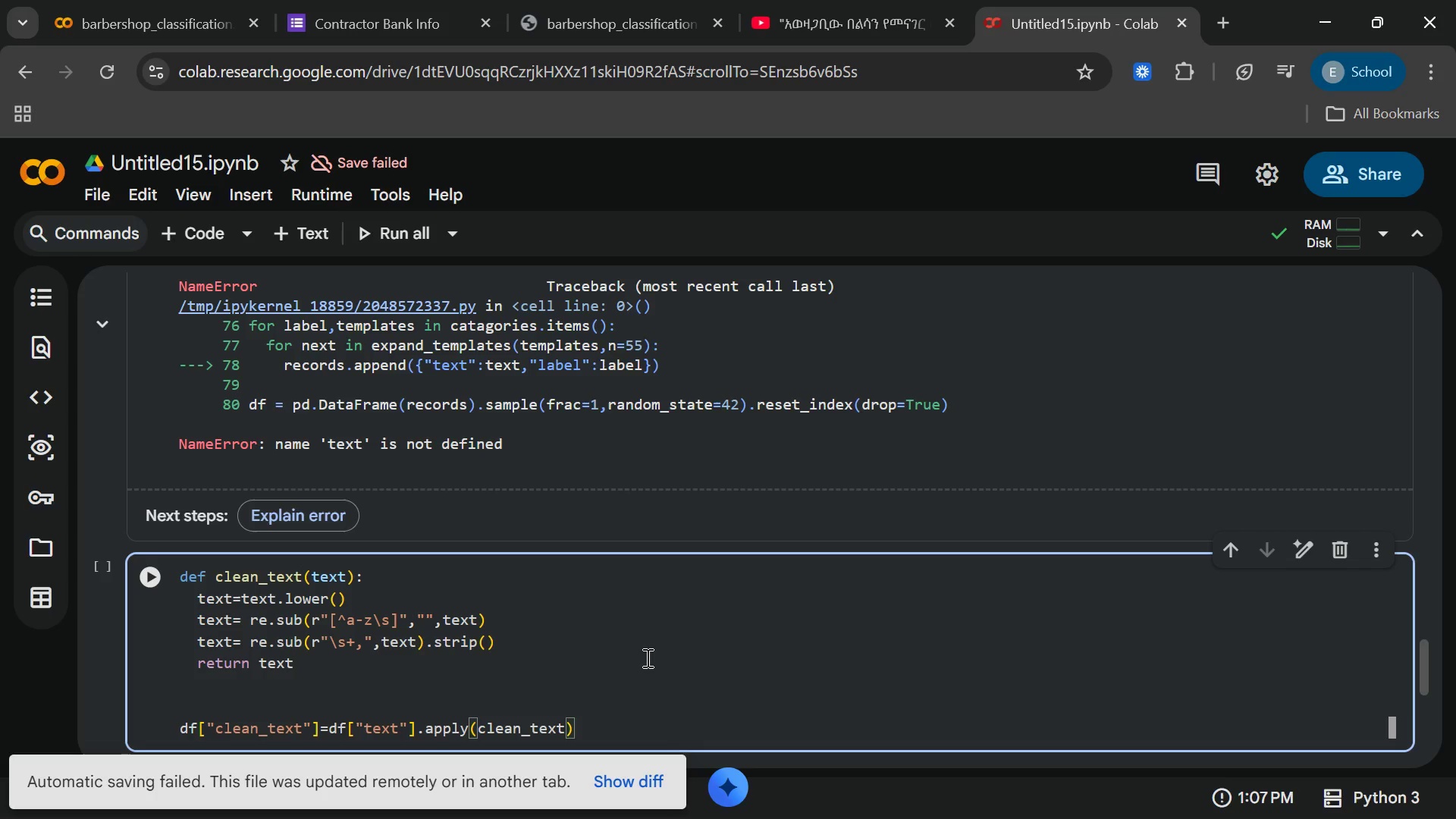 
key(ArrowRight)
 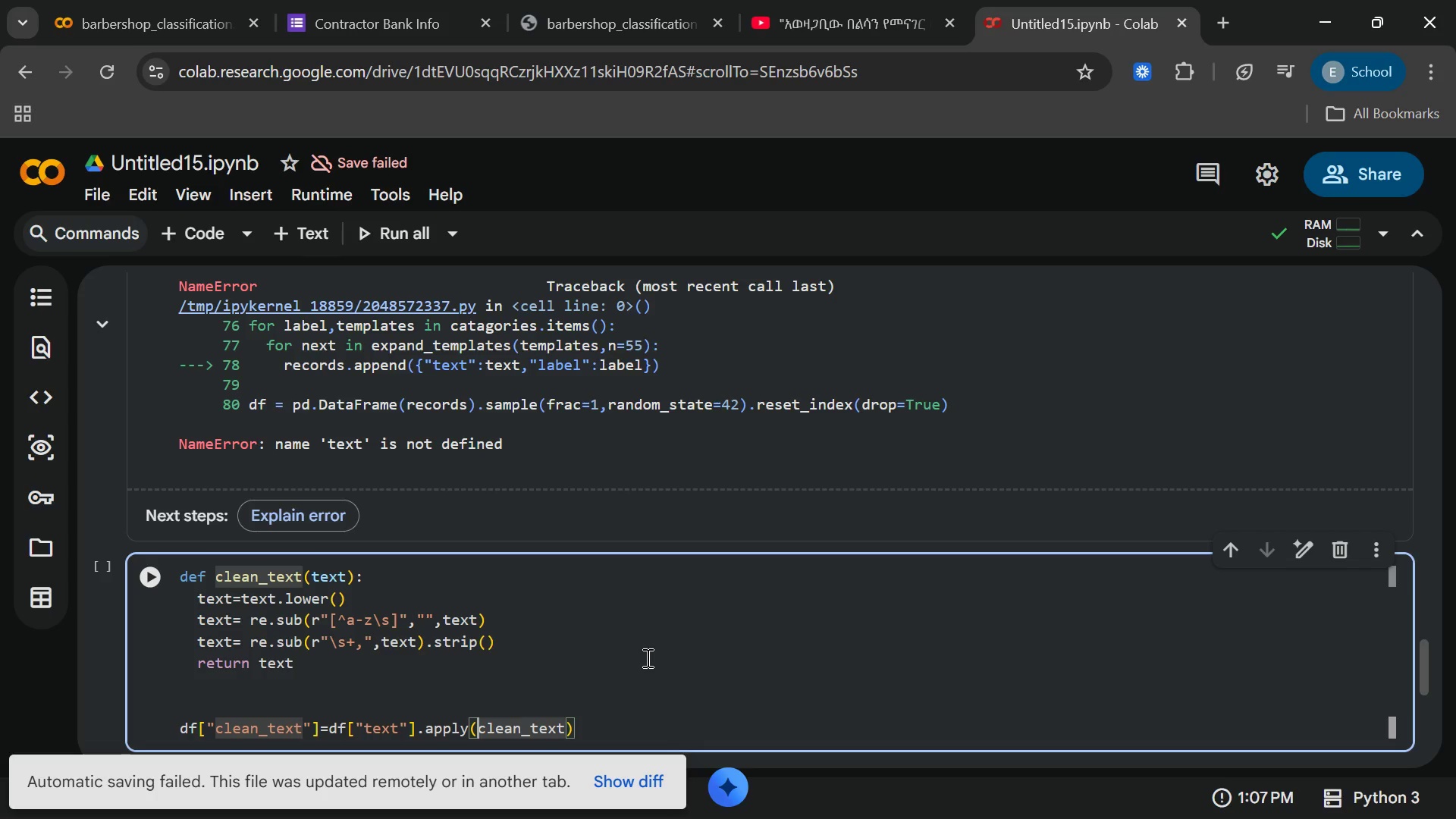 
key(ArrowRight)
 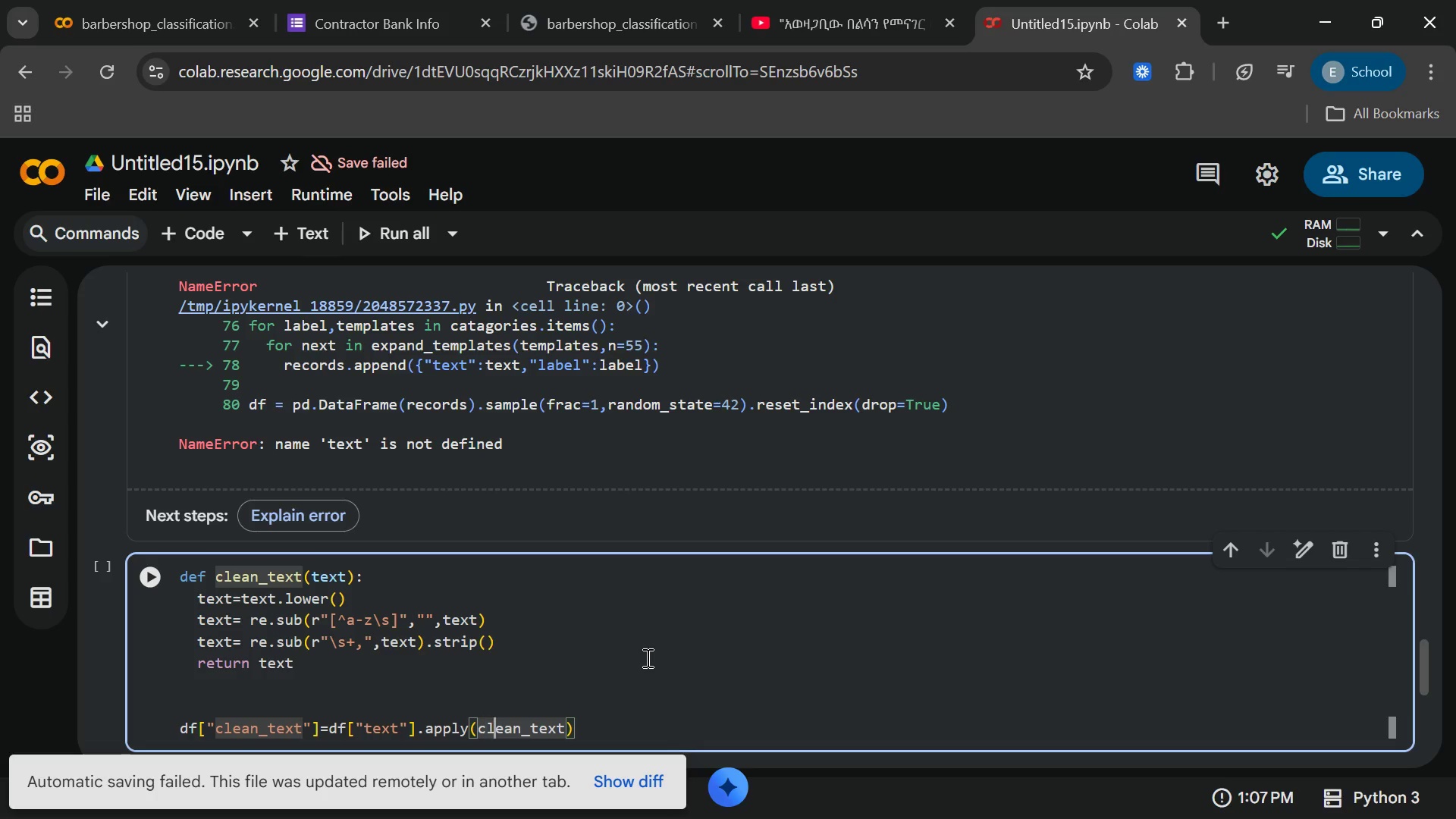 
key(ArrowRight)
 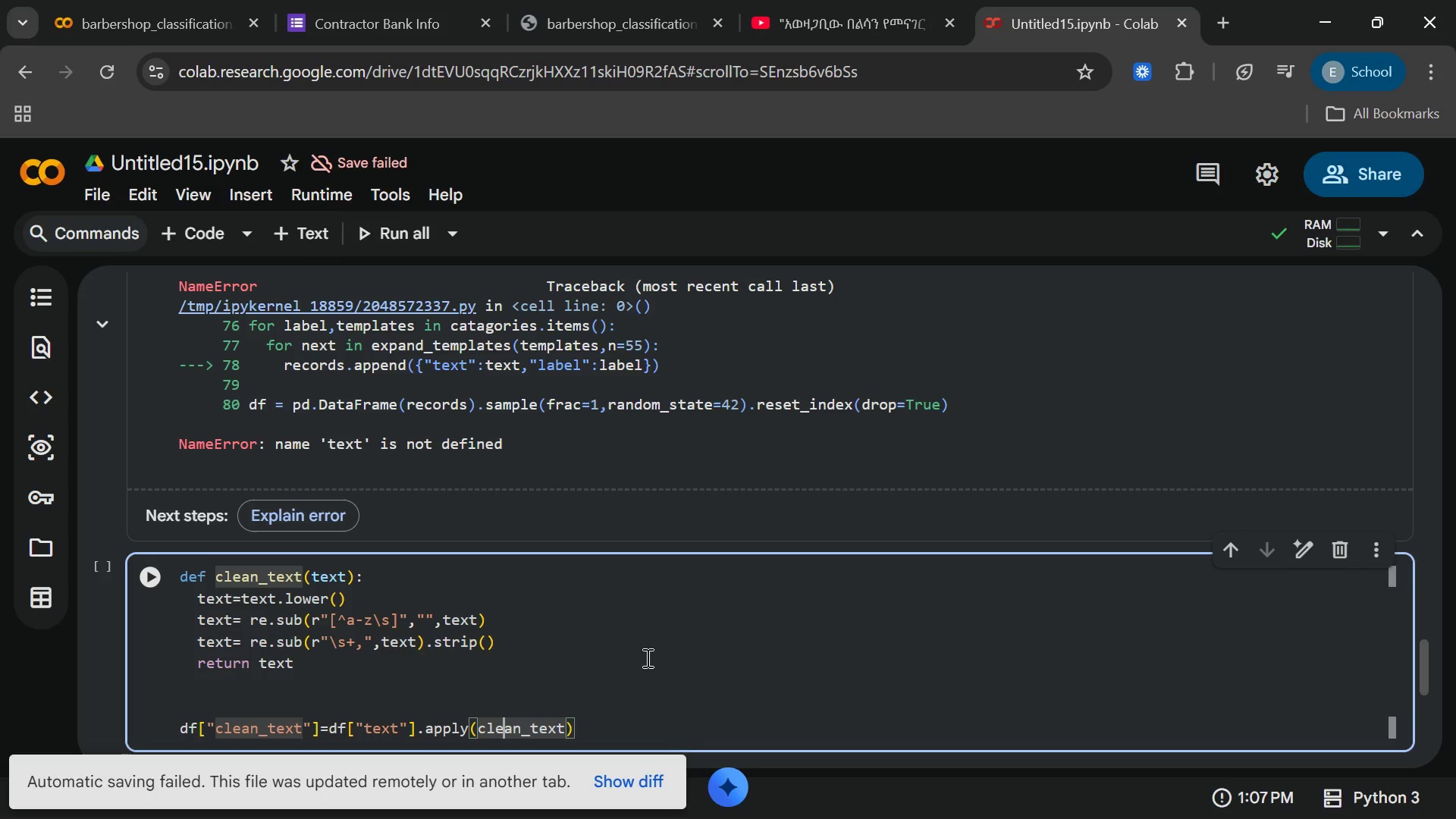 
hold_key(key=ArrowRight, duration=0.77)
 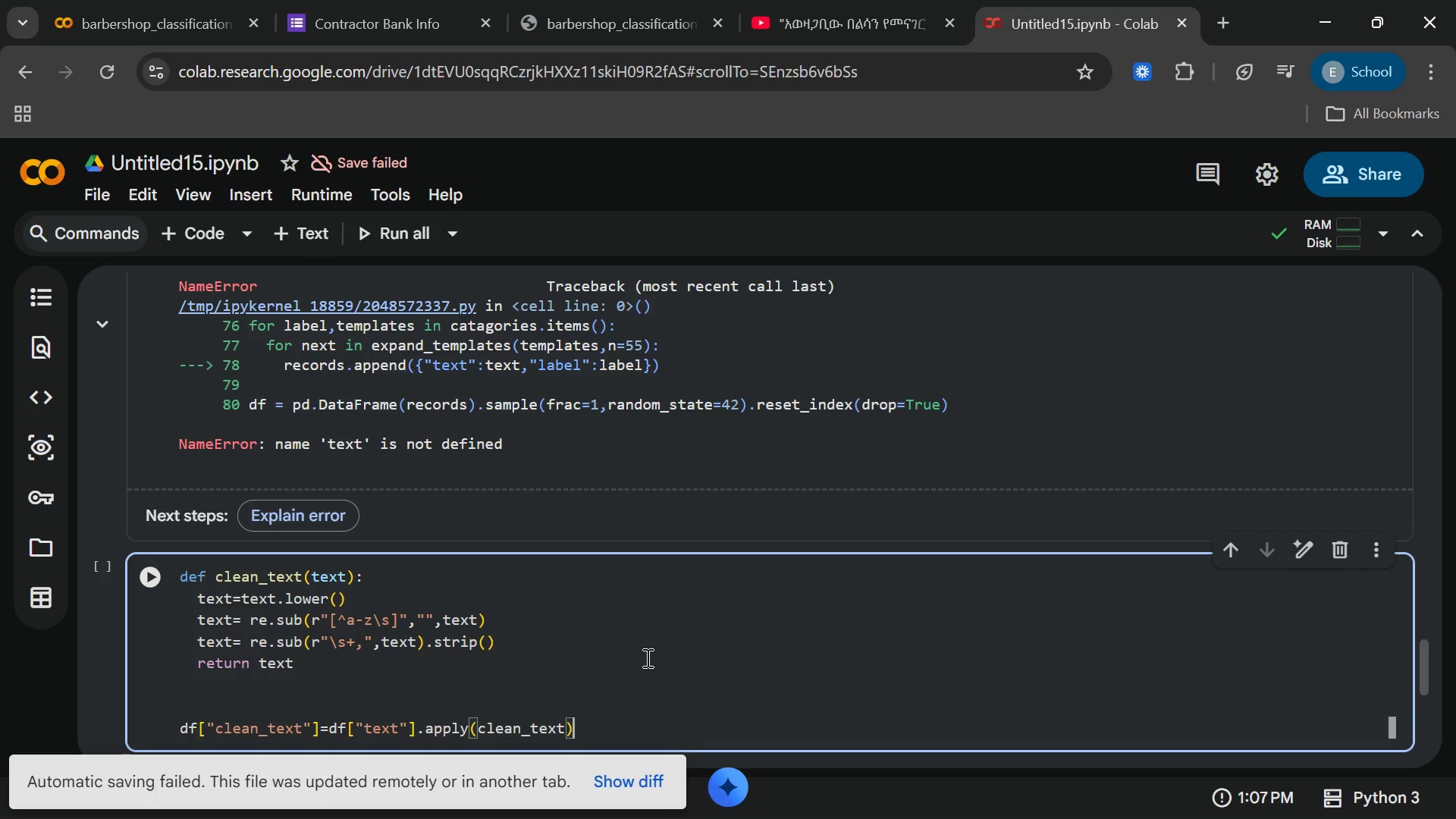 
hold_key(key=ArrowRight, duration=0.44)
 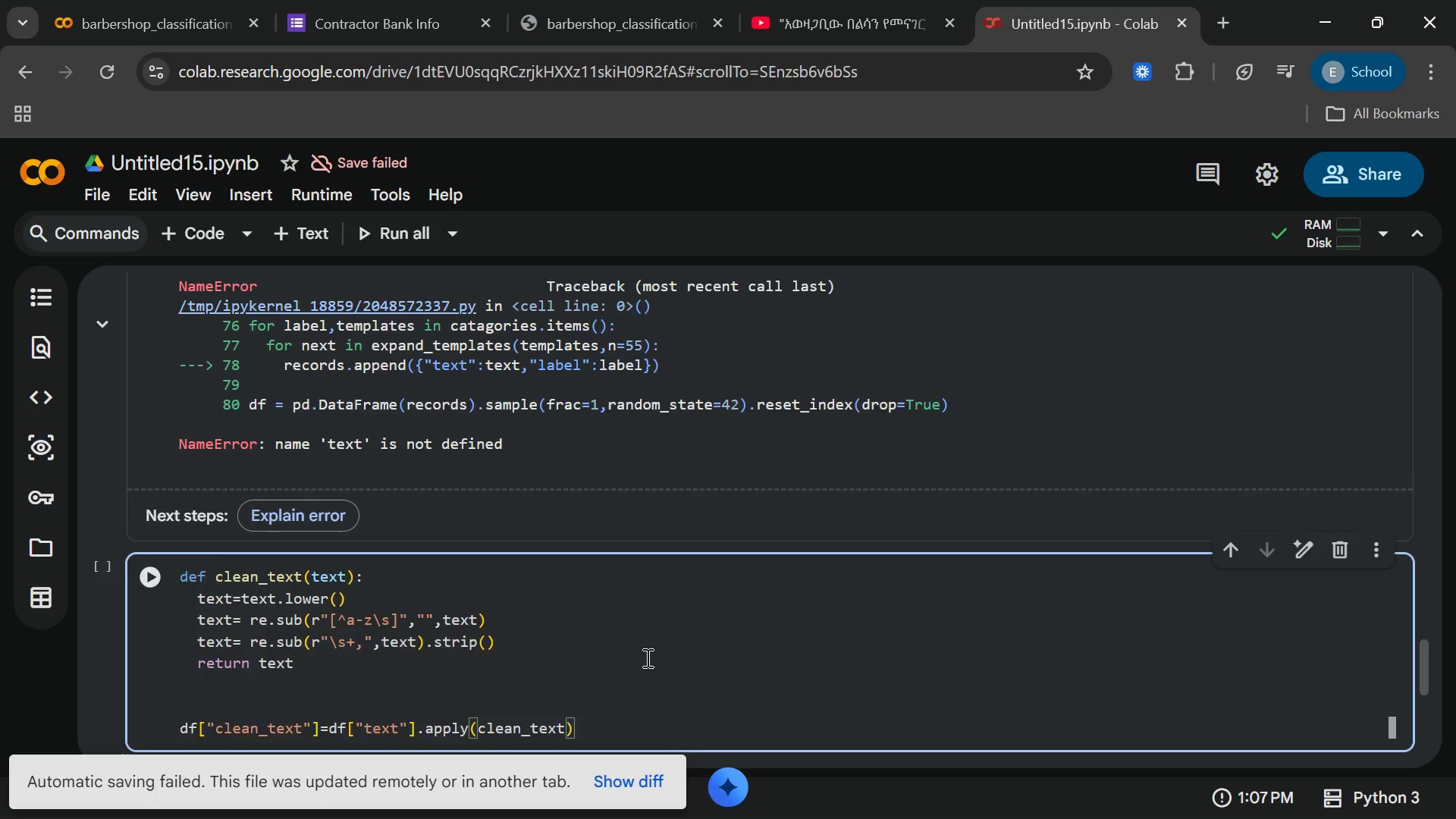 
key(Enter)
 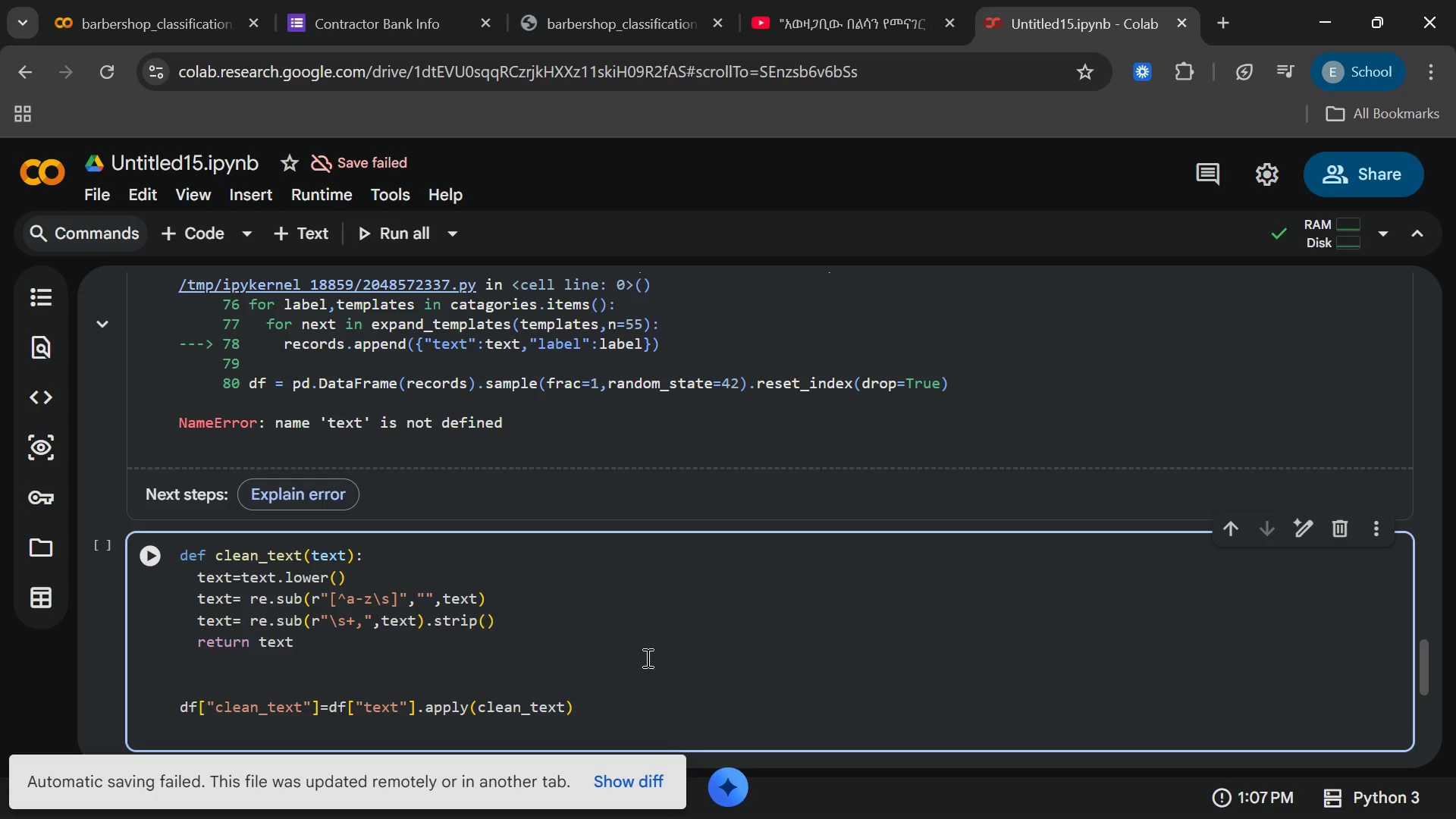 
wait(33.62)
 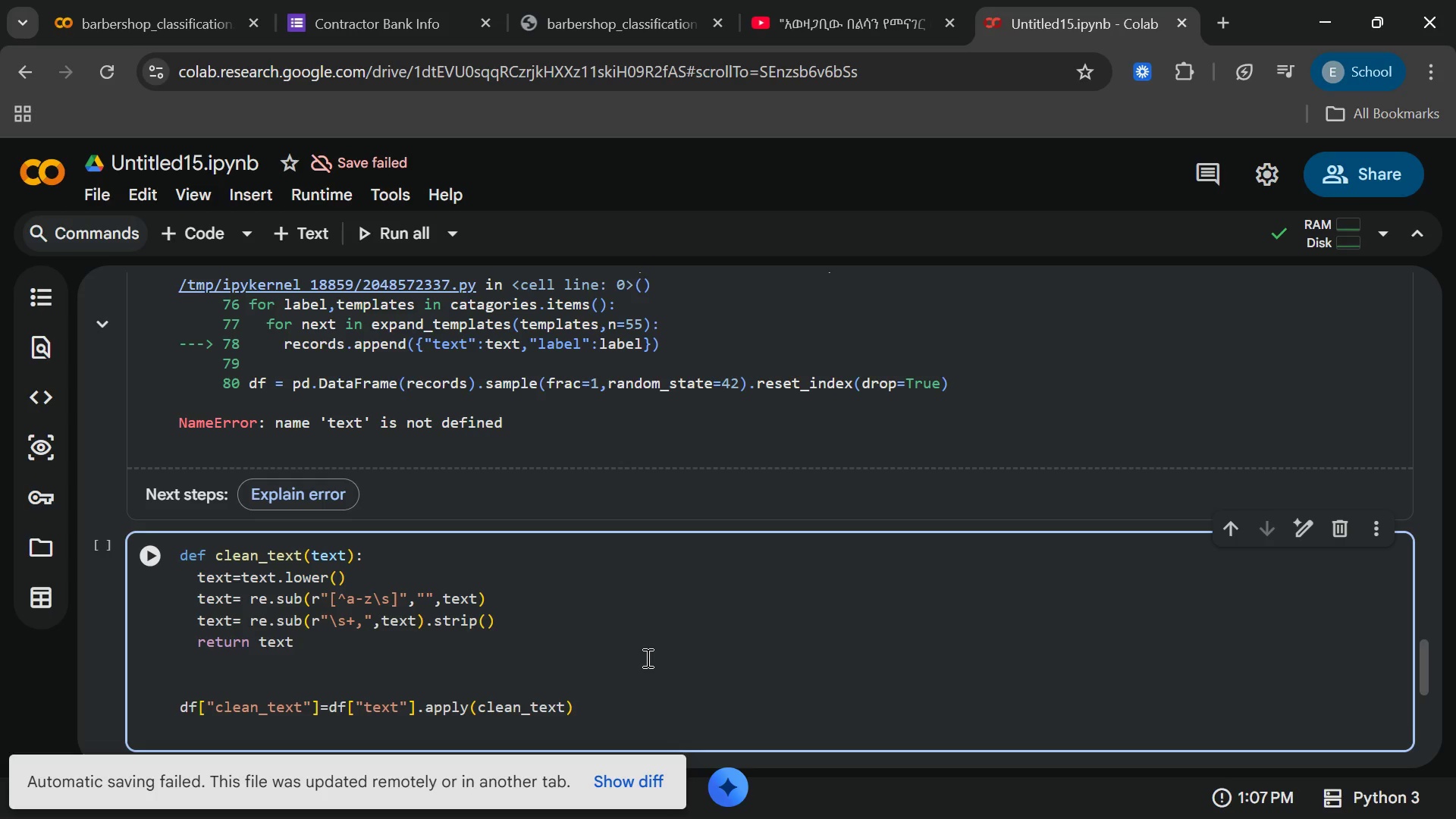 
key(Enter)
 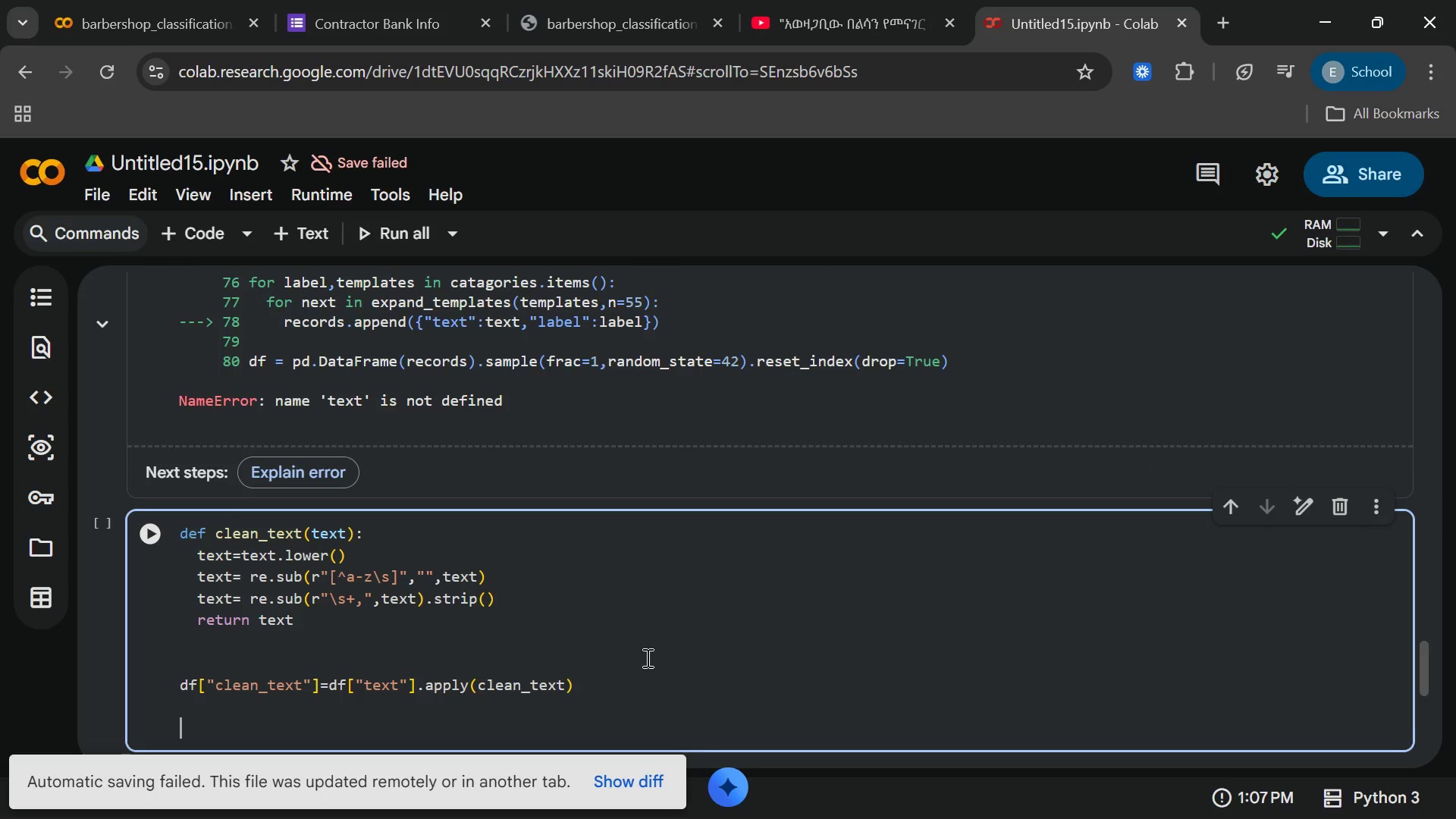 
type(print("original->)
 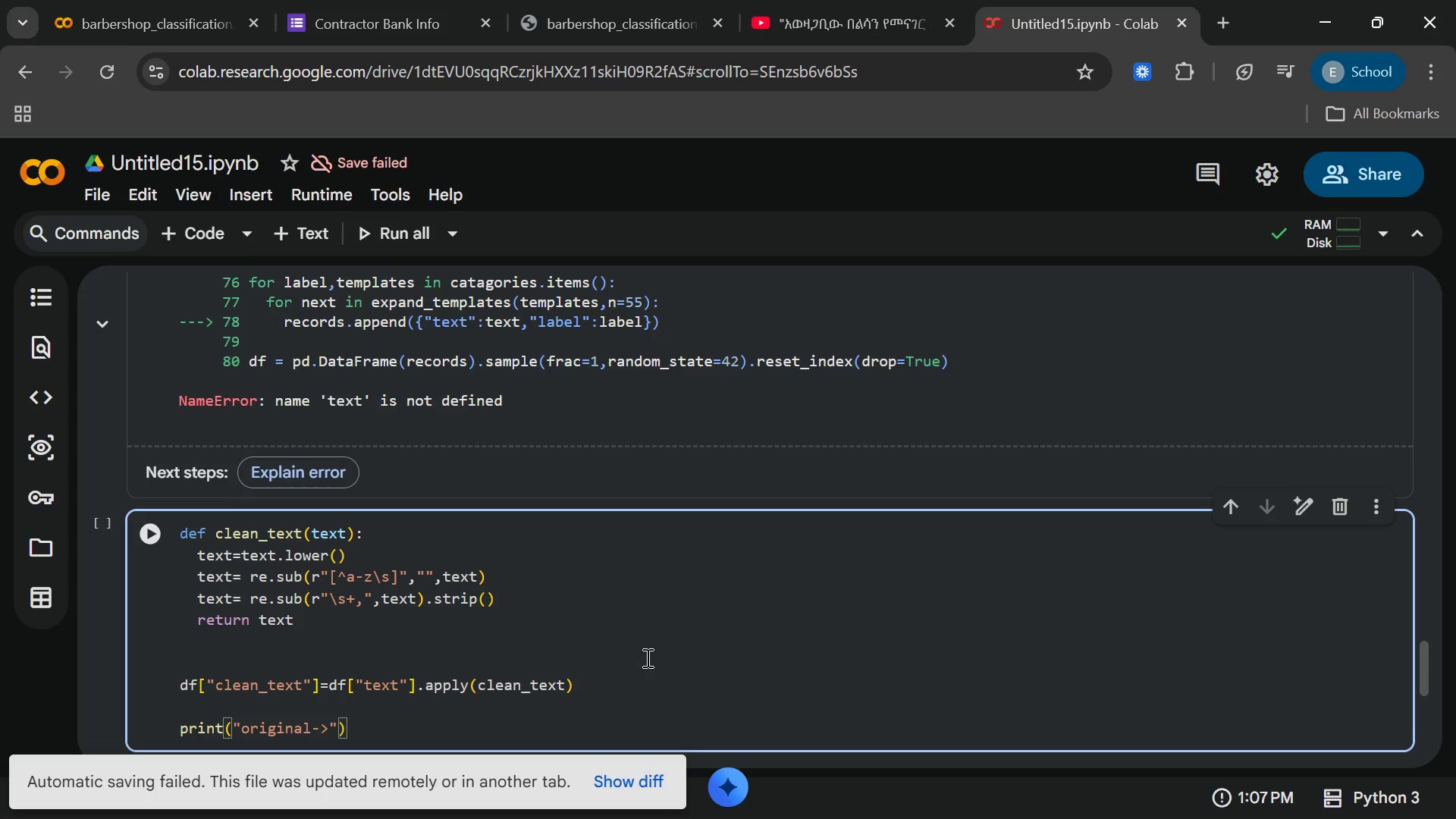 
key(ArrowRight)
 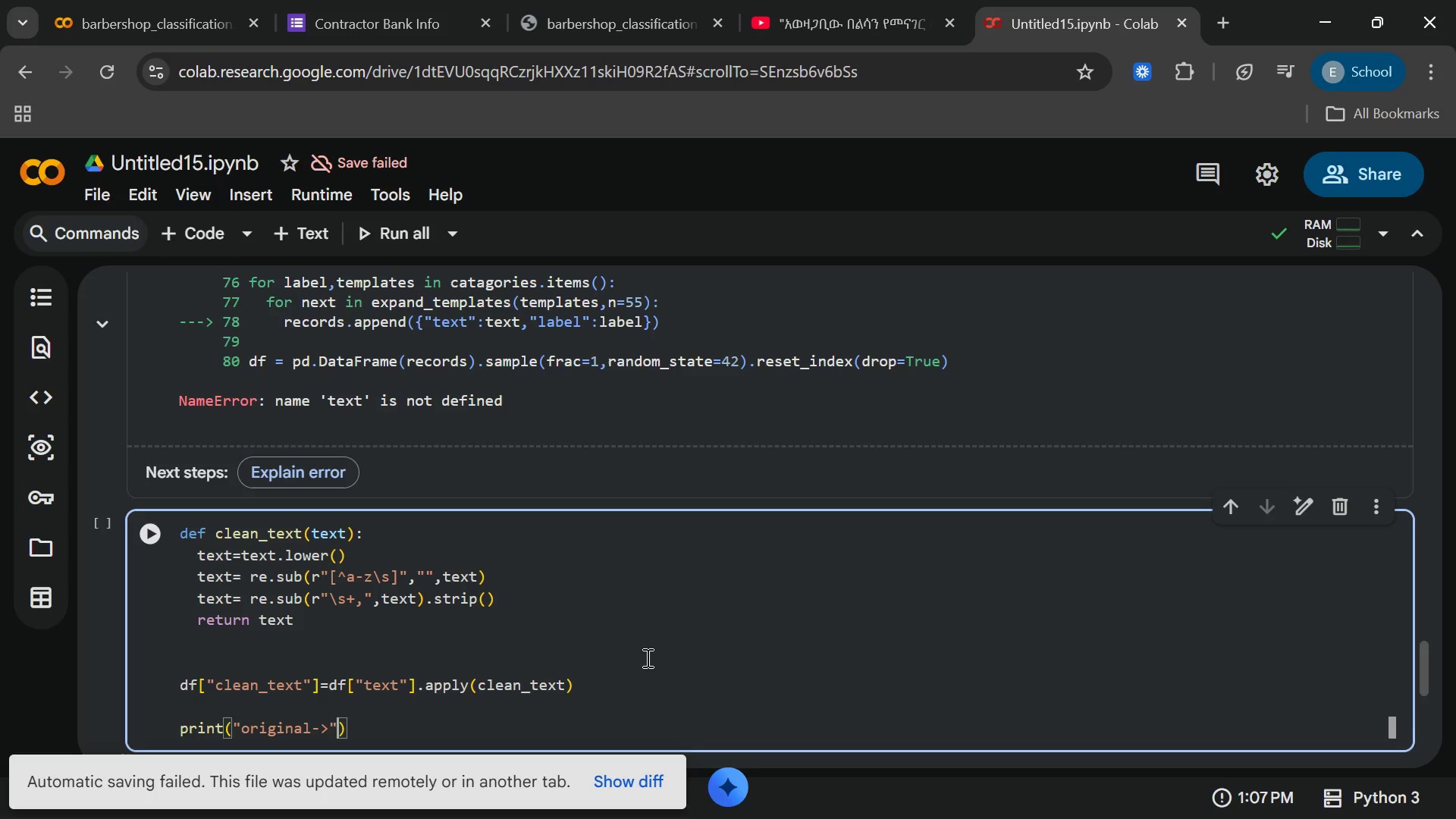 
type(,df["text)
 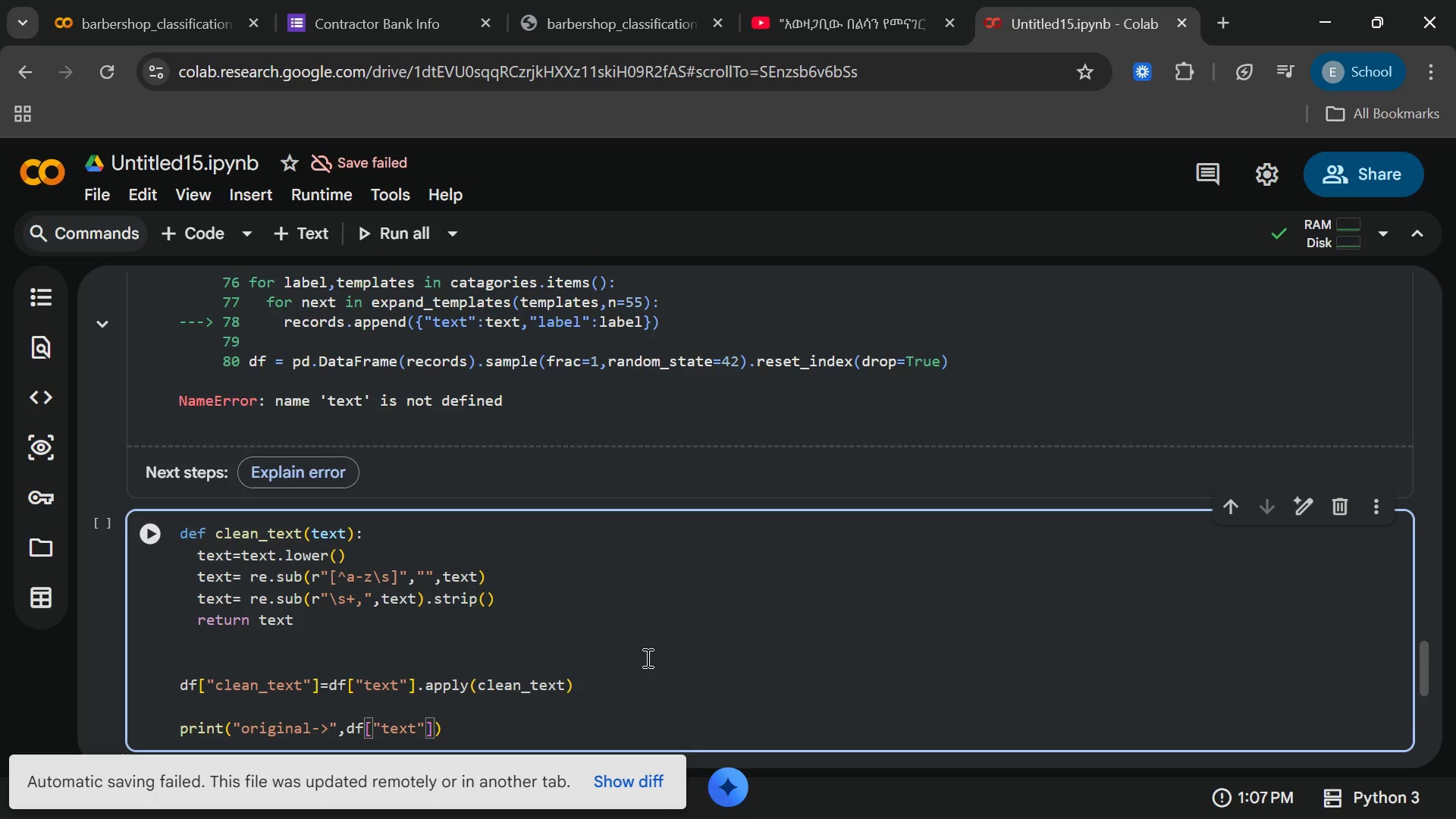 
wait(5.22)
 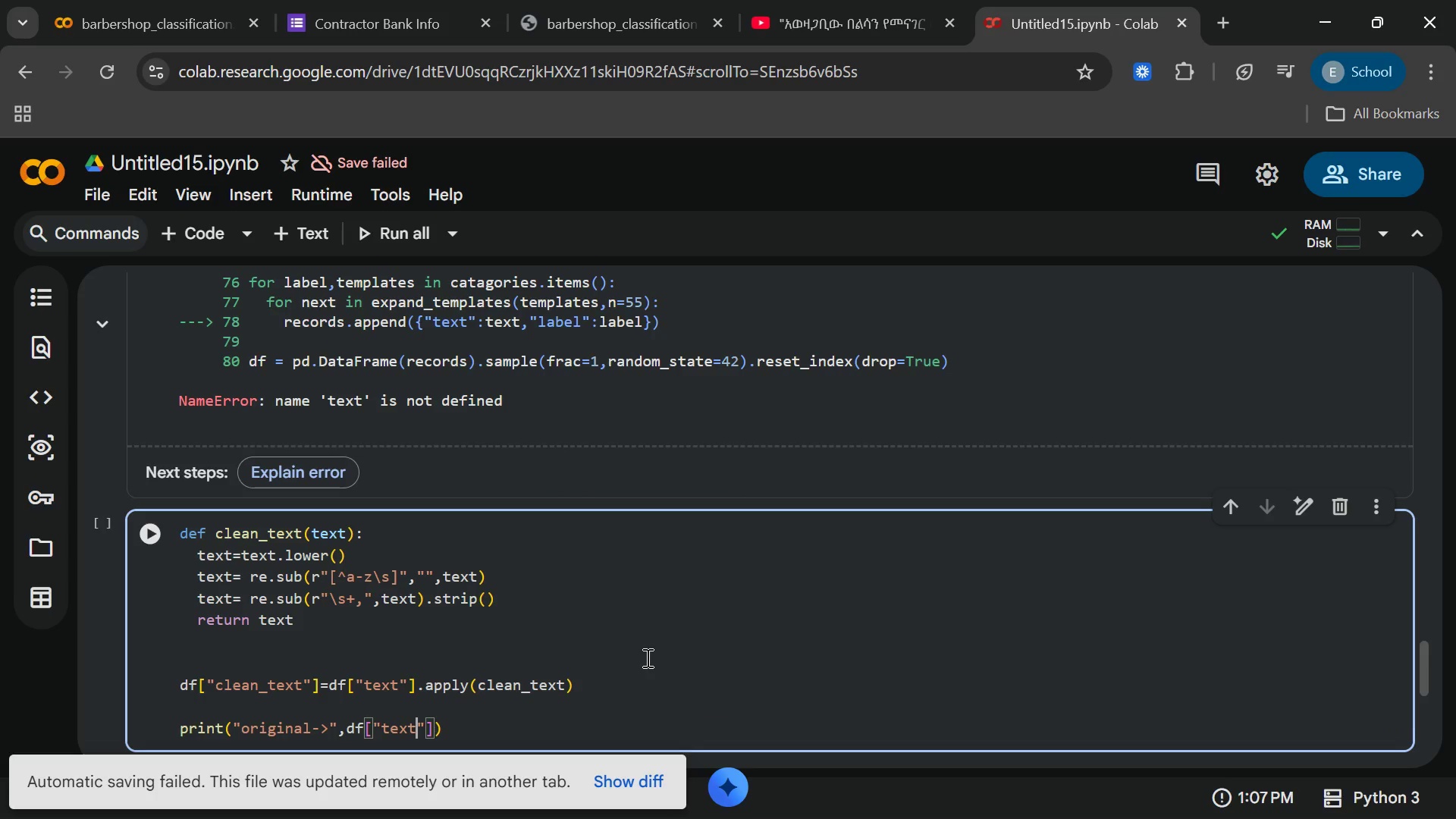 
key(ArrowRight)
 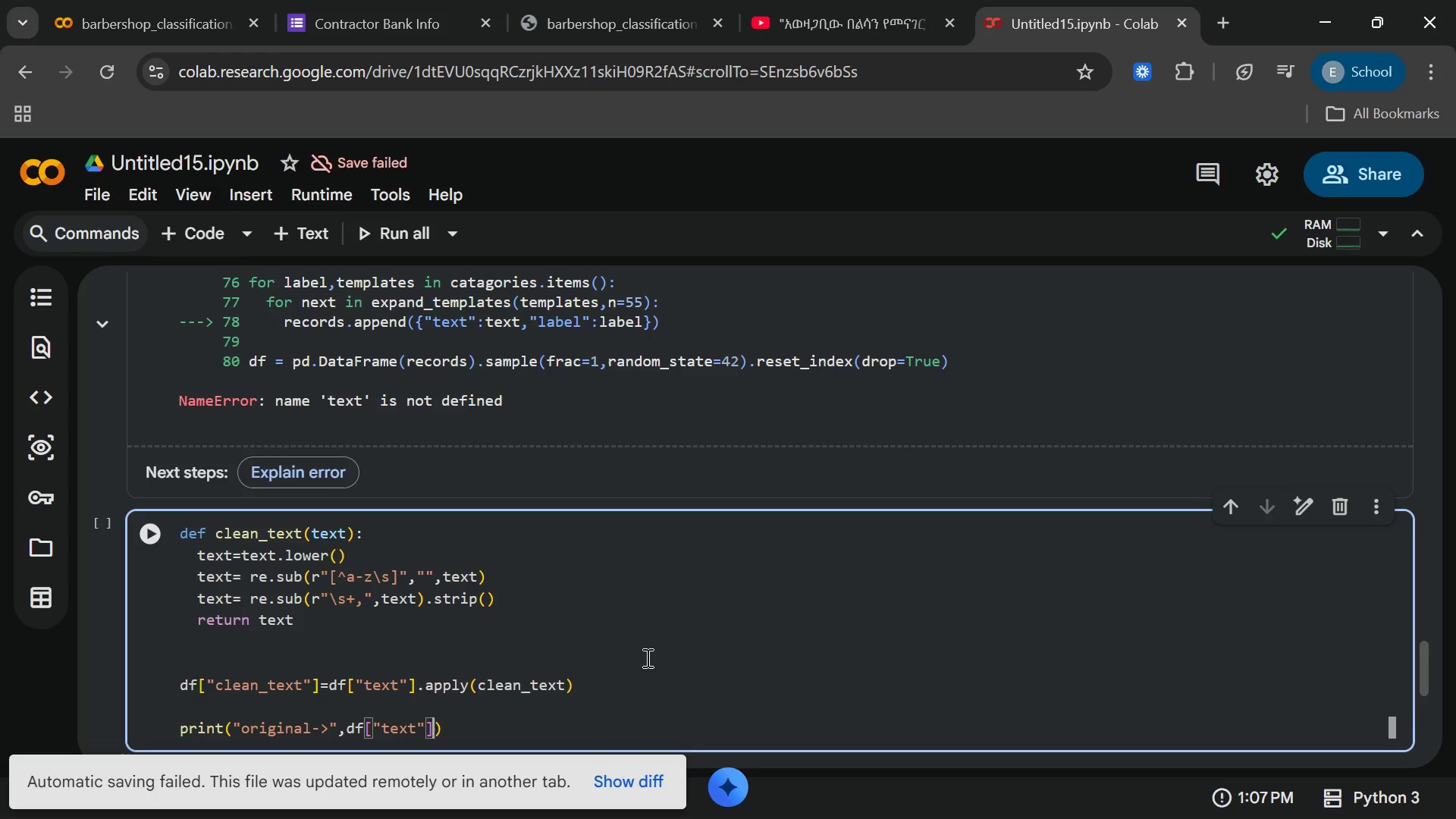 
key(ArrowRight)
 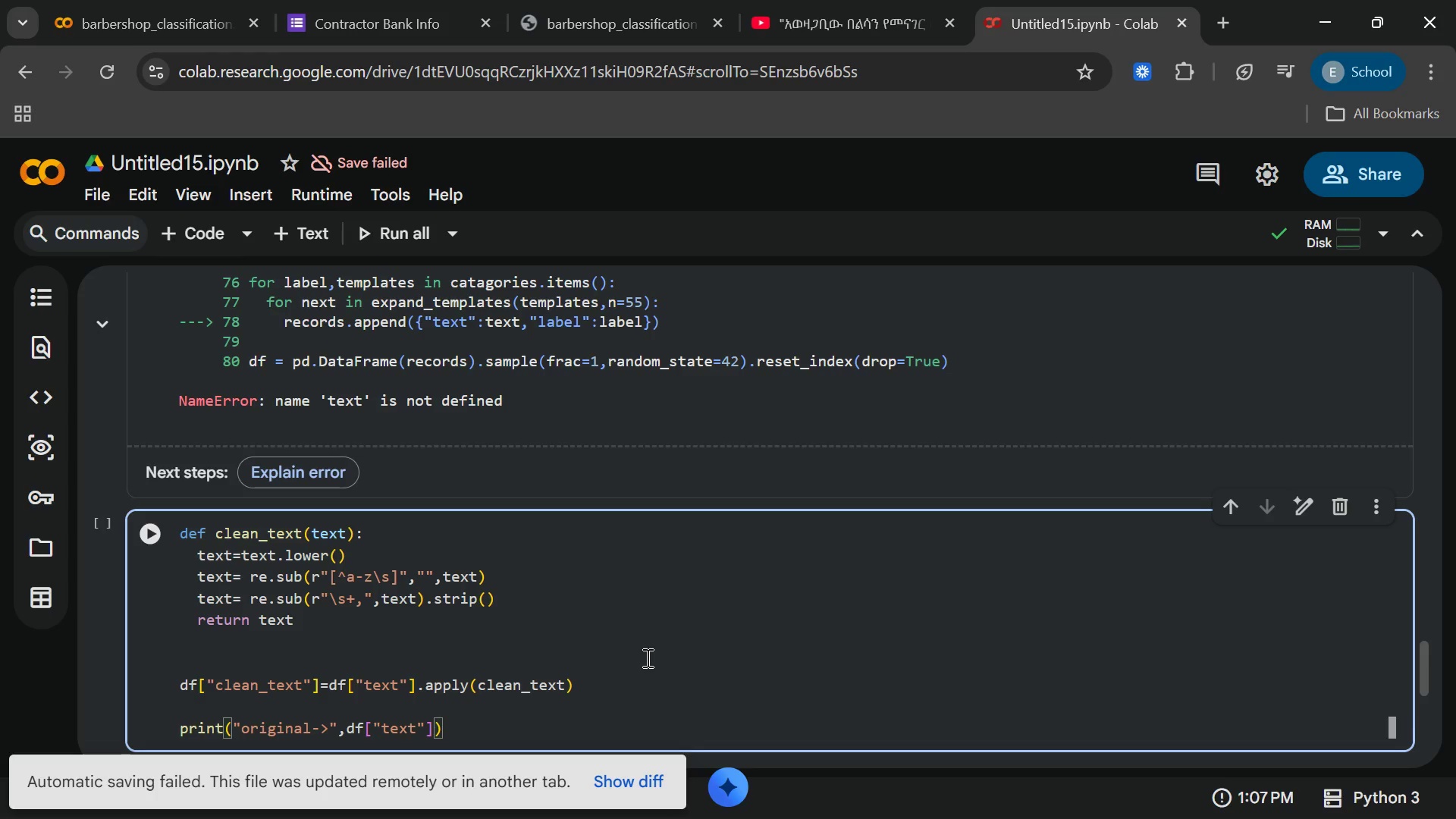 
type(.iloc[0)
 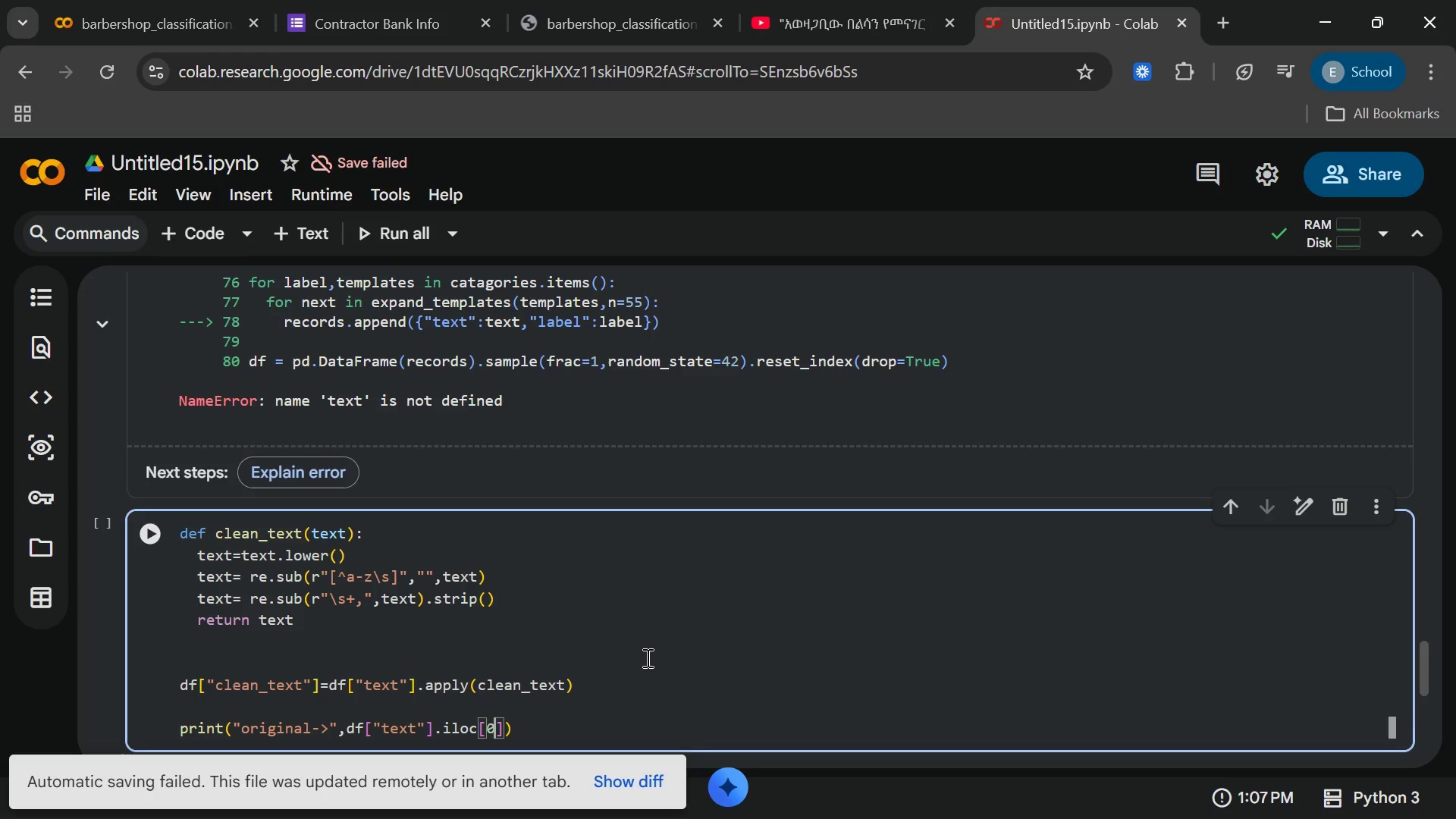 
key(ArrowRight)
 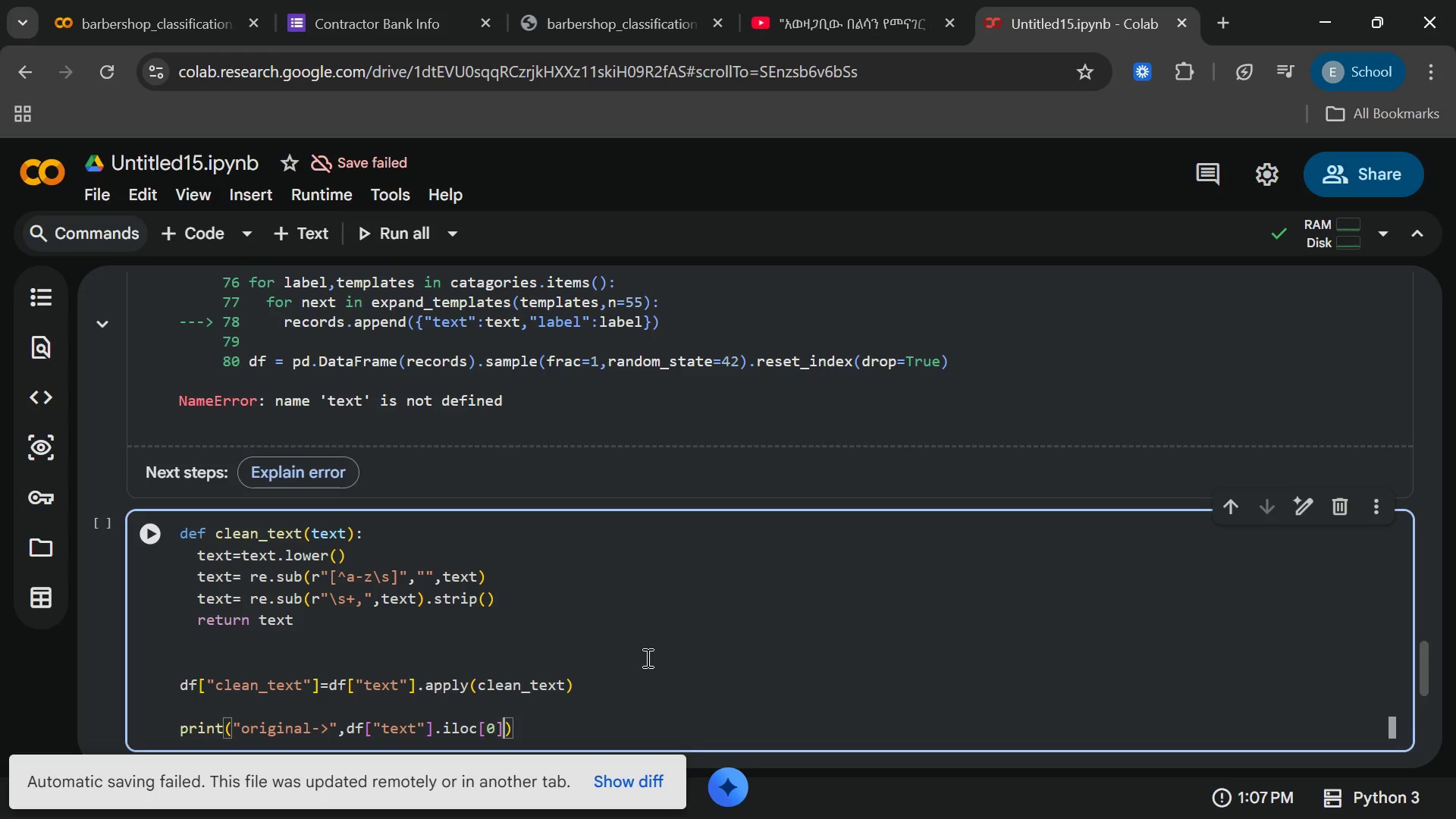 
key(ArrowRight)
 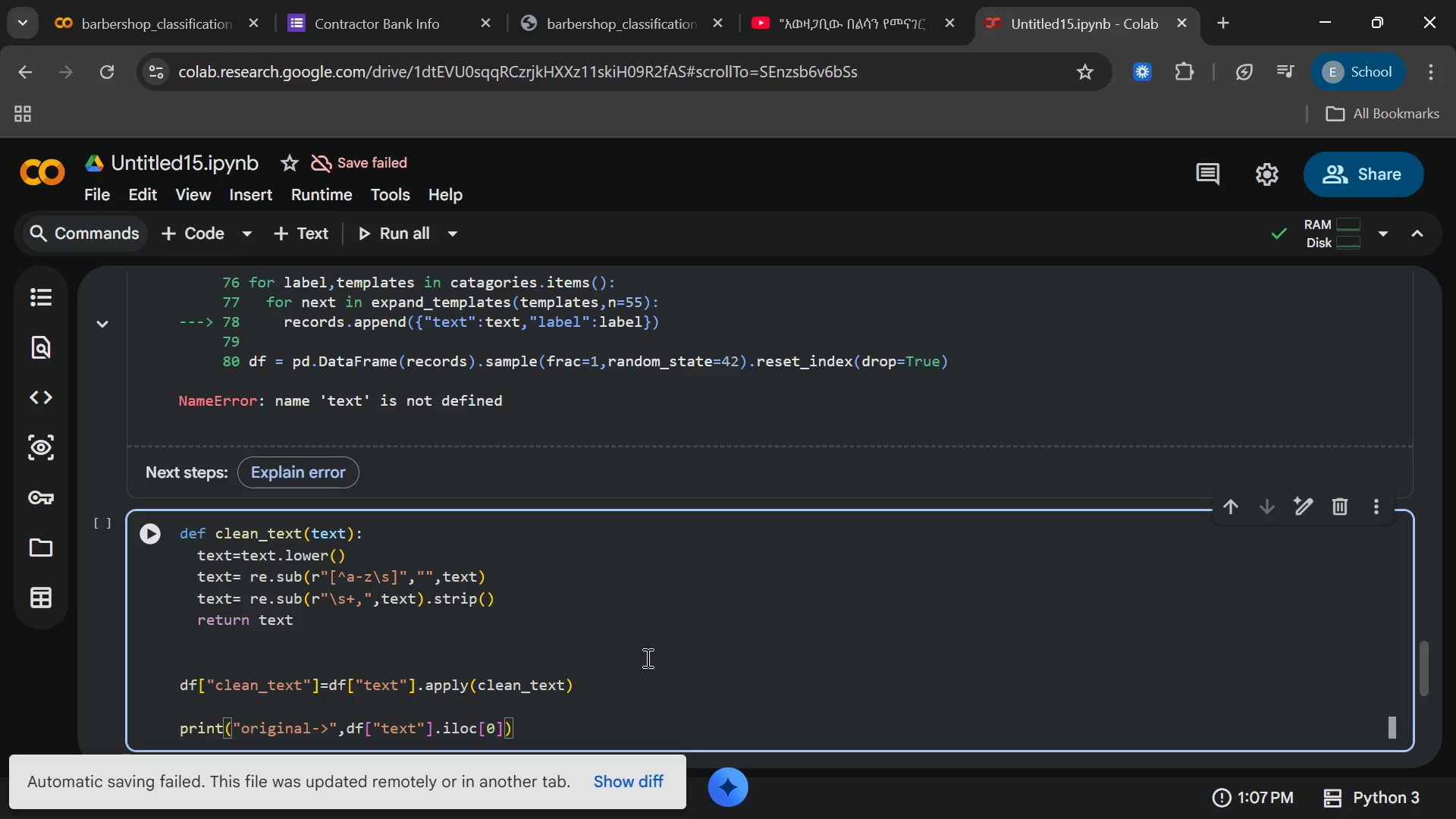 
key(Enter)
 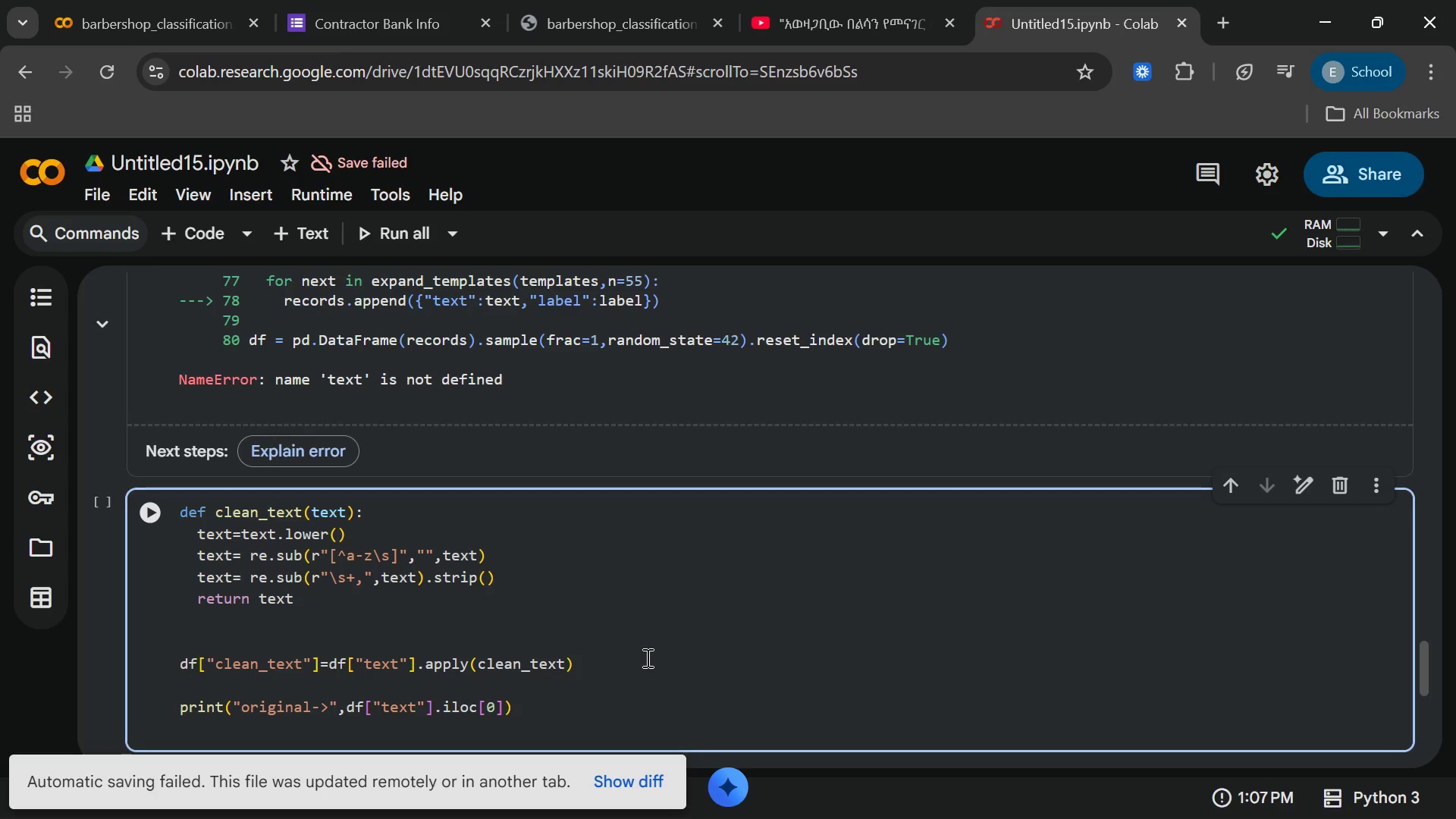 
type(print("cleaned->,df[clea)
 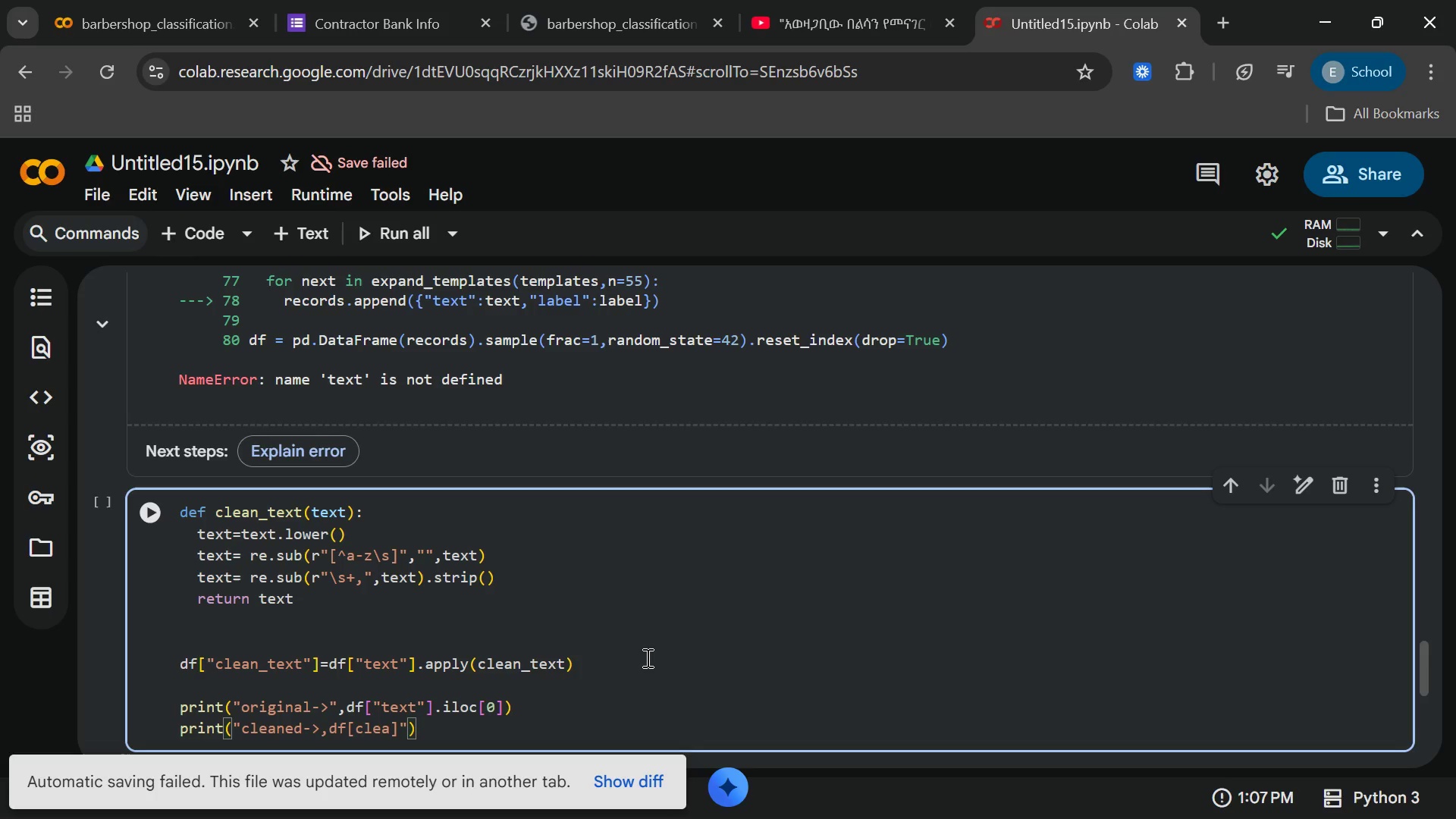 
wait(6.44)
 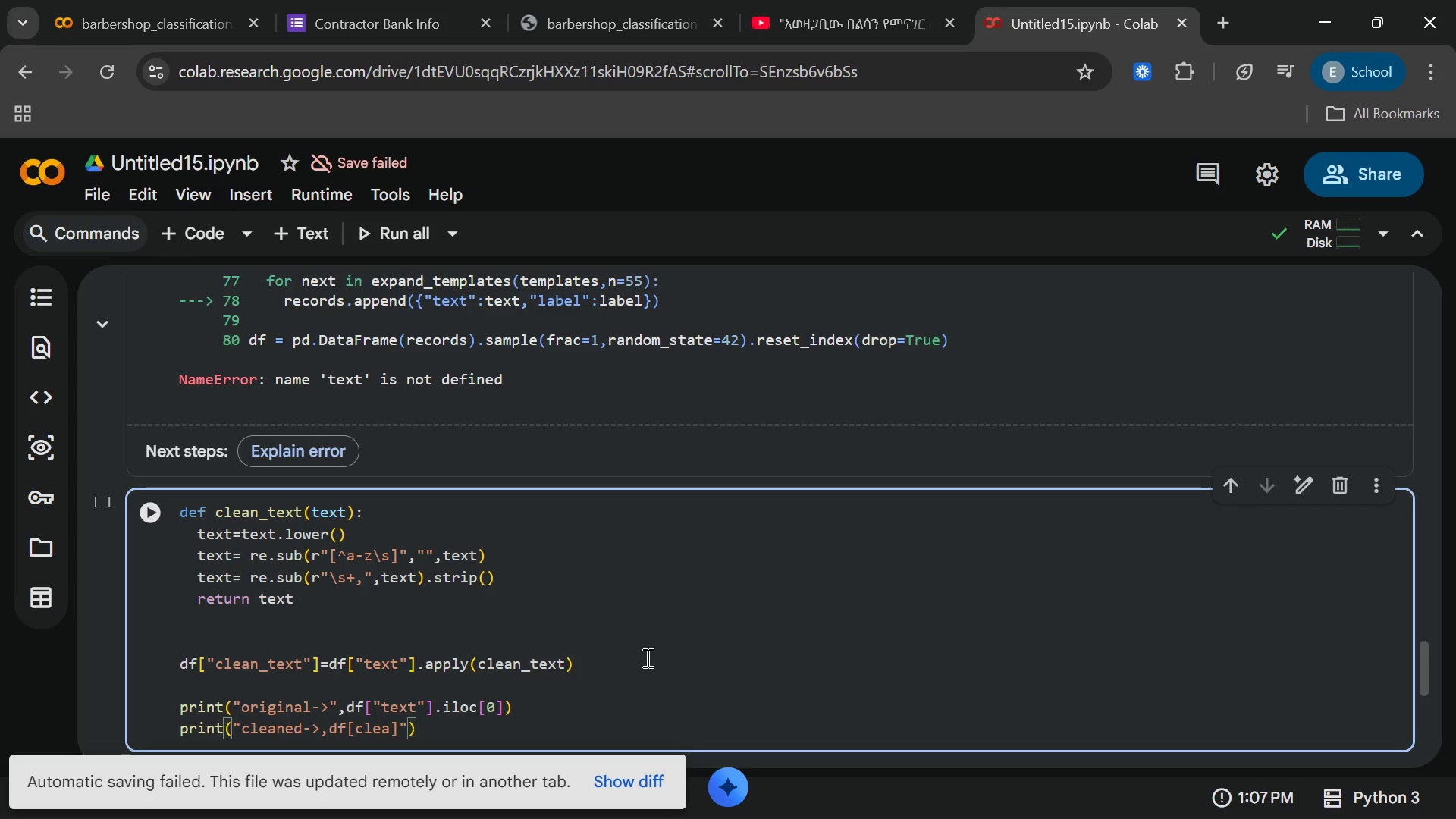 
left_click([409, 727])
 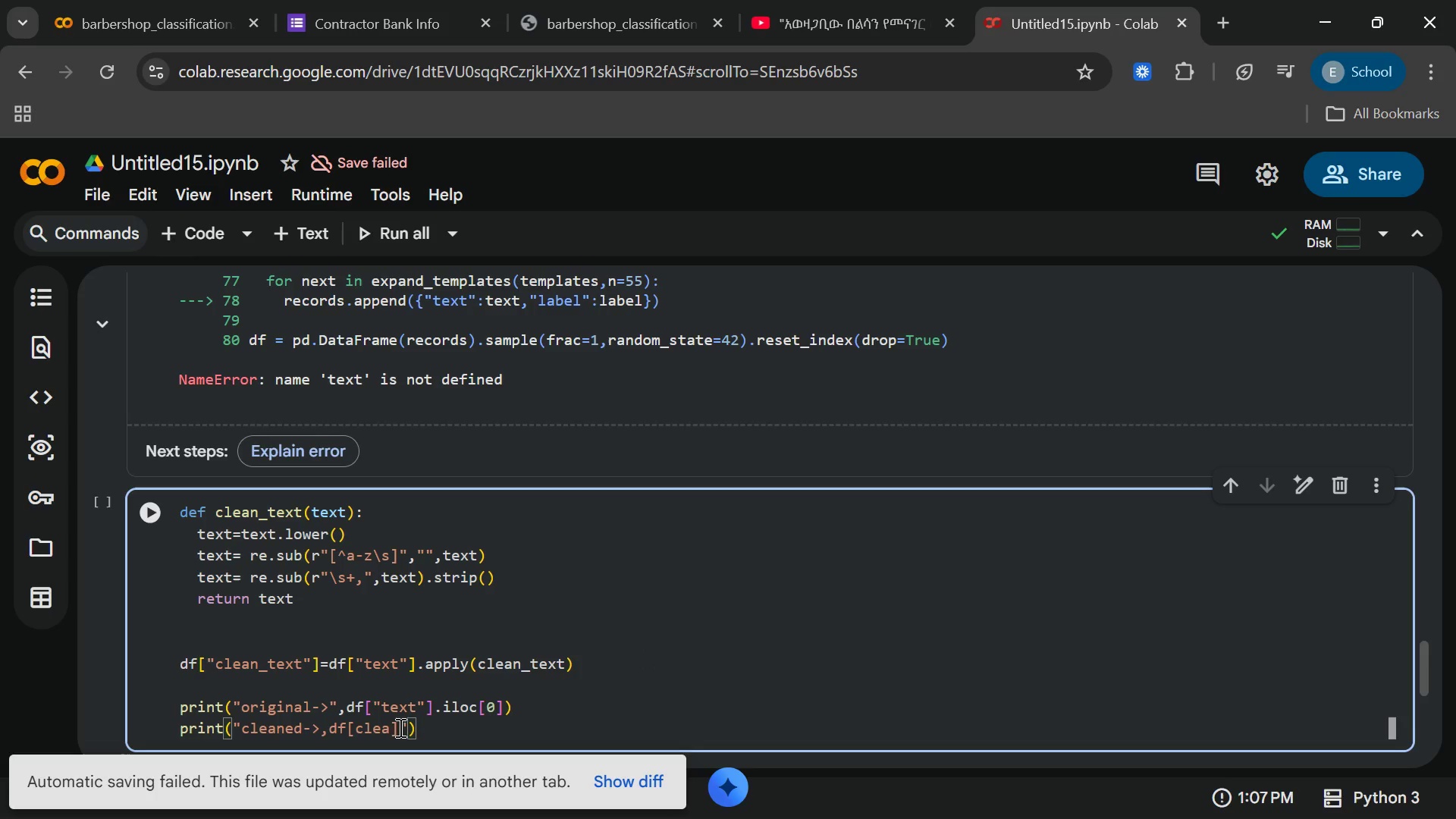 
left_click_drag(start_coordinate=[398, 727], to_coordinate=[332, 727])
 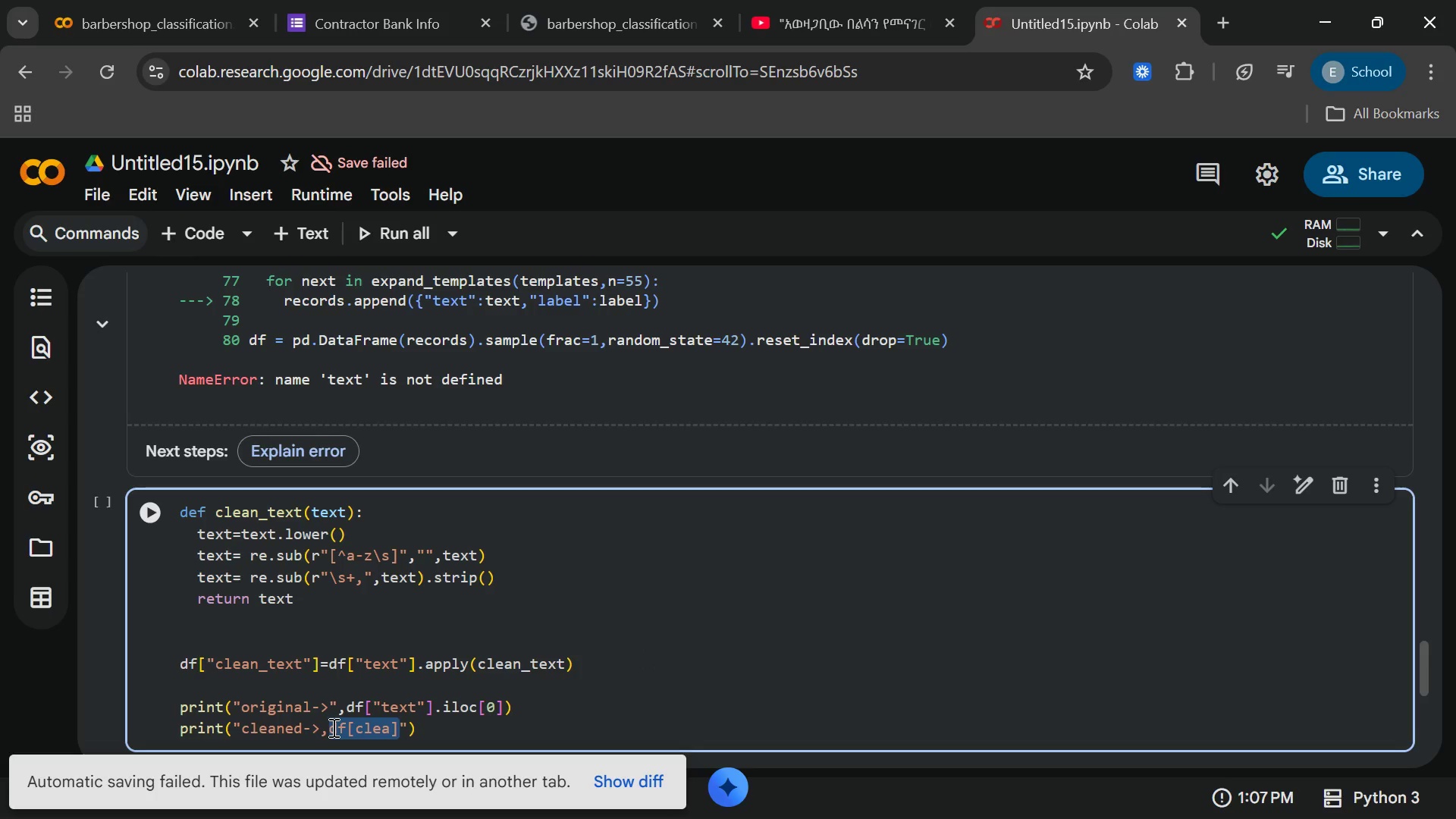 
left_click([332, 727])
 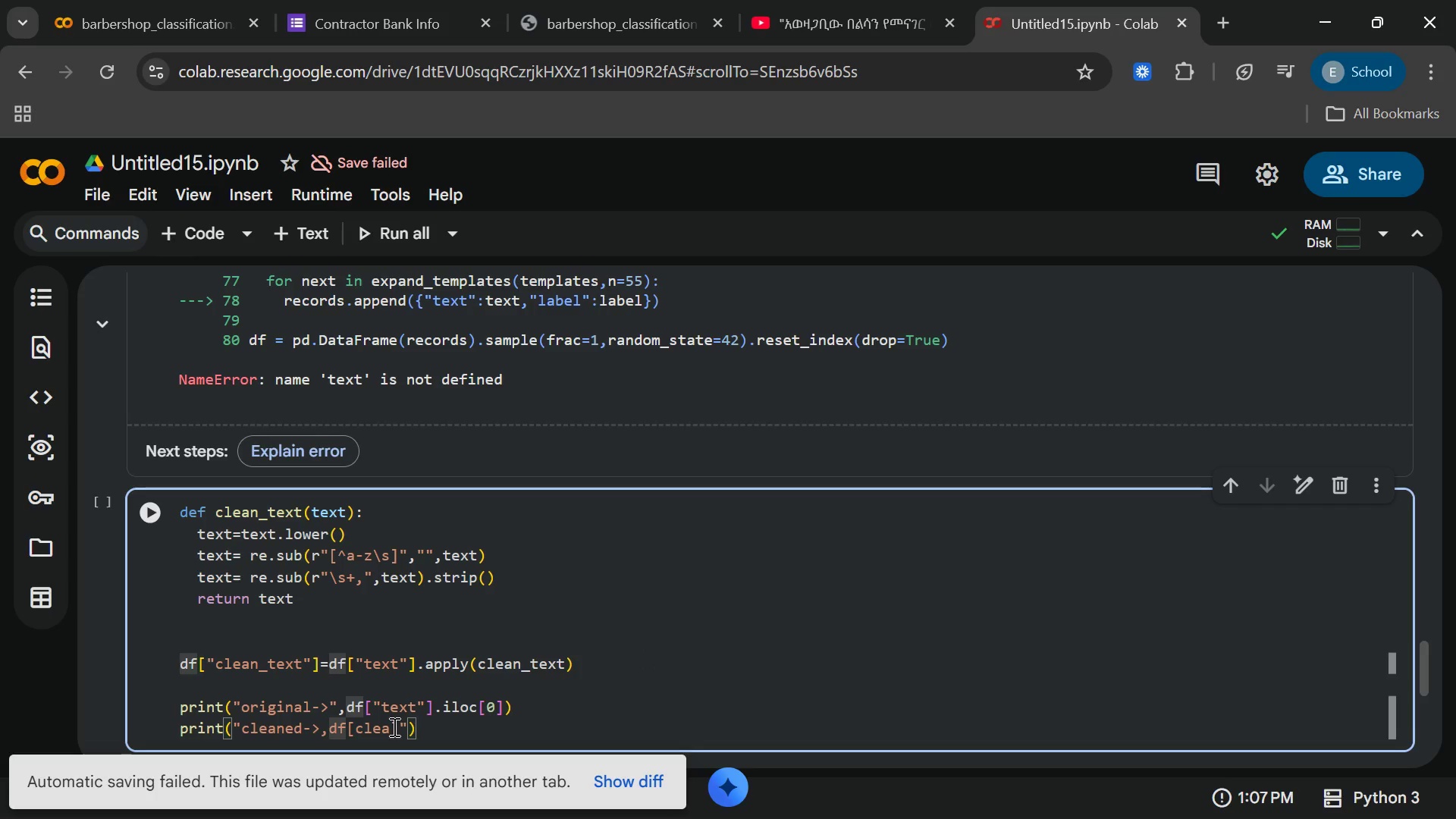 
left_click_drag(start_coordinate=[400, 726], to_coordinate=[323, 723])
 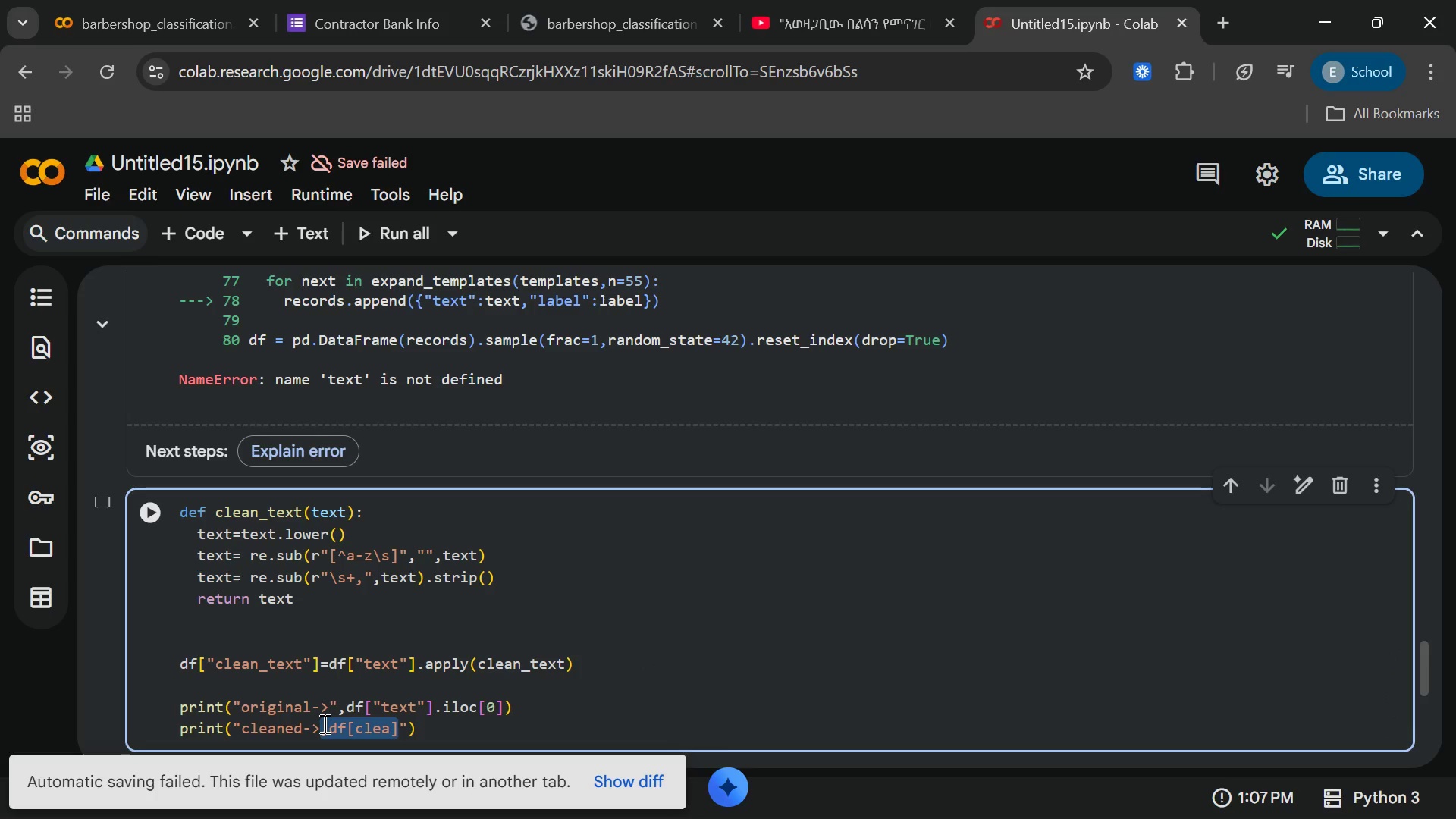 
key(Control+X)
 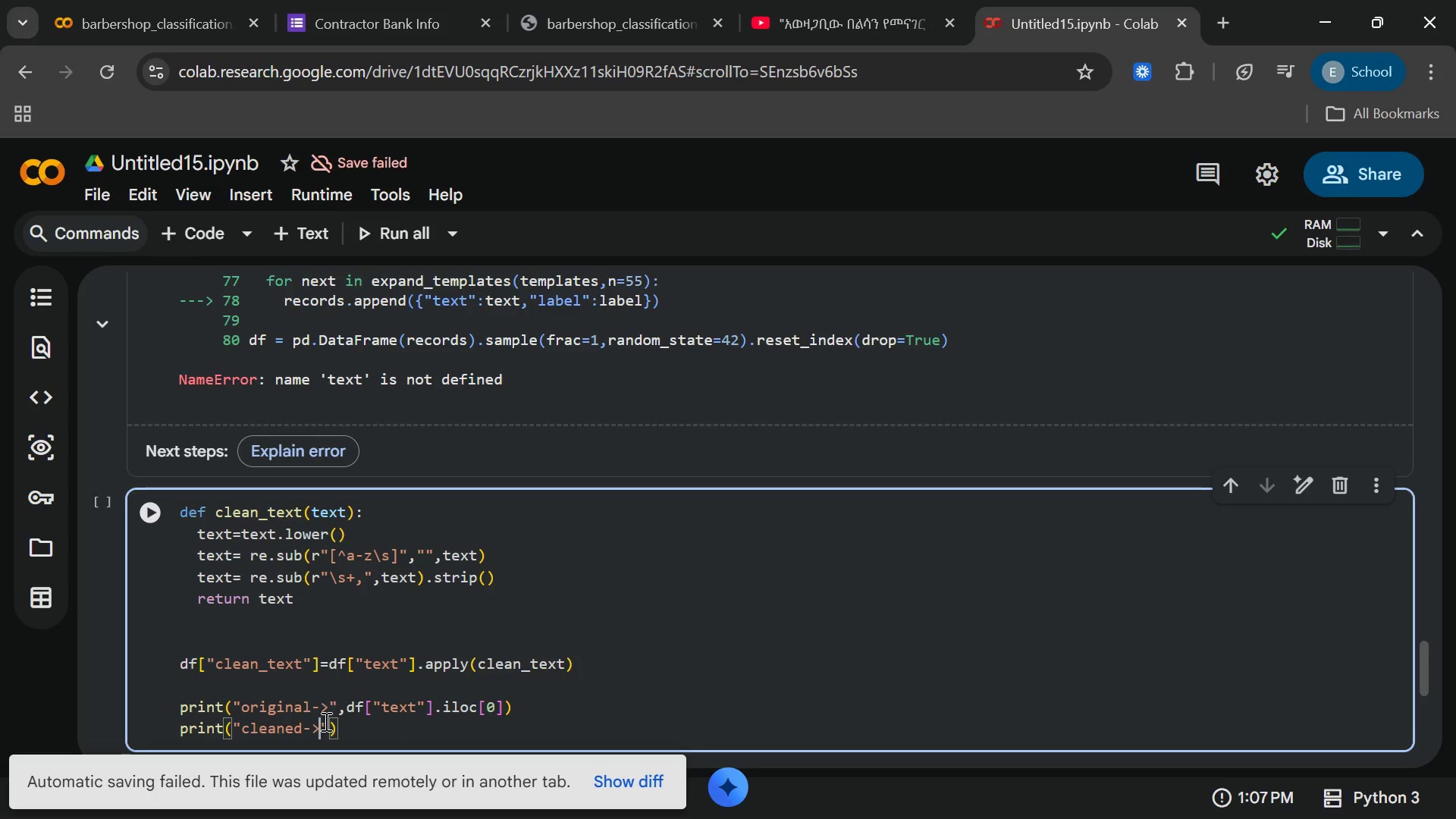 
left_click([328, 724])
 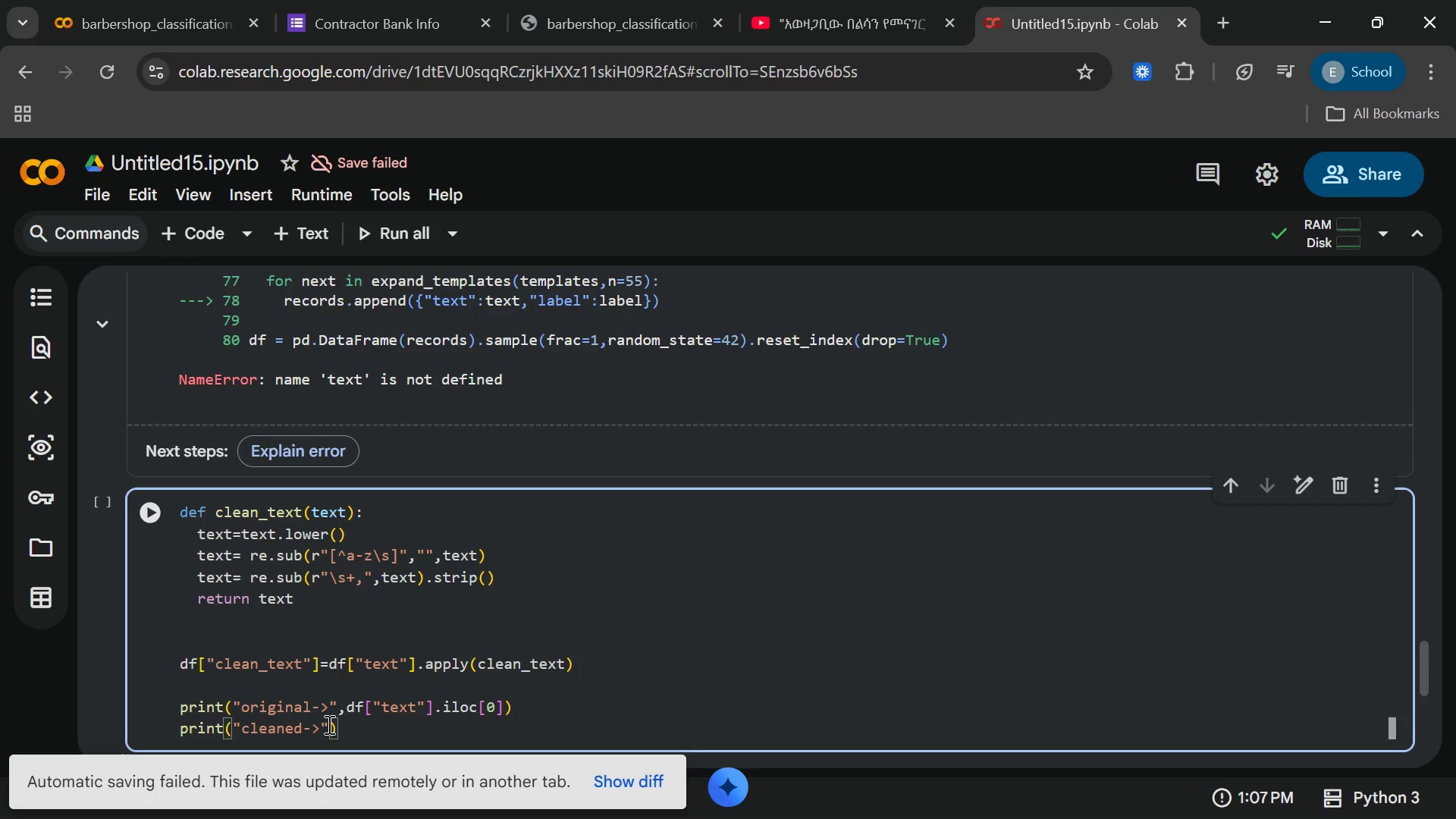 
key(Control+V)
 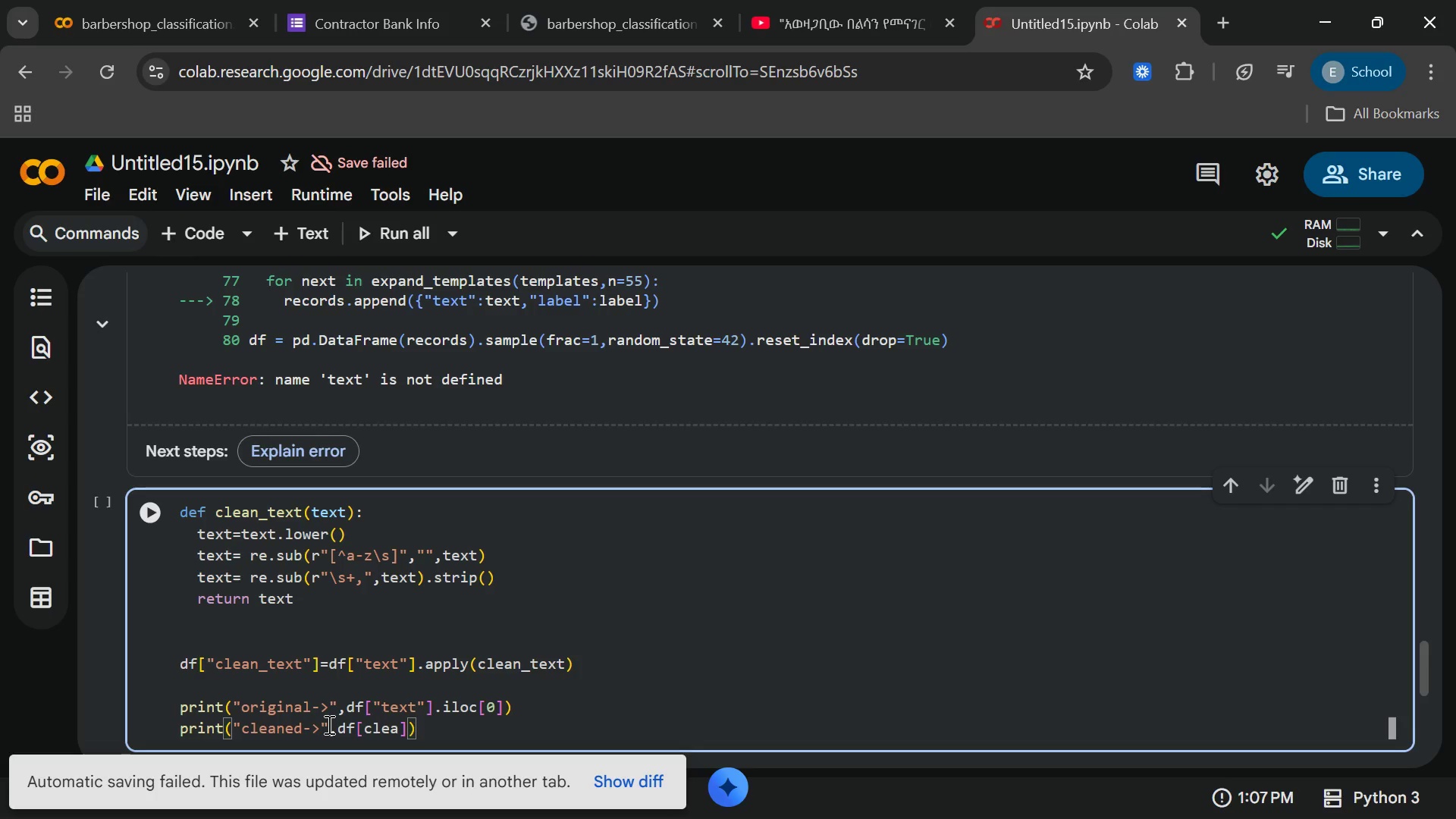 
key(ArrowLeft)
 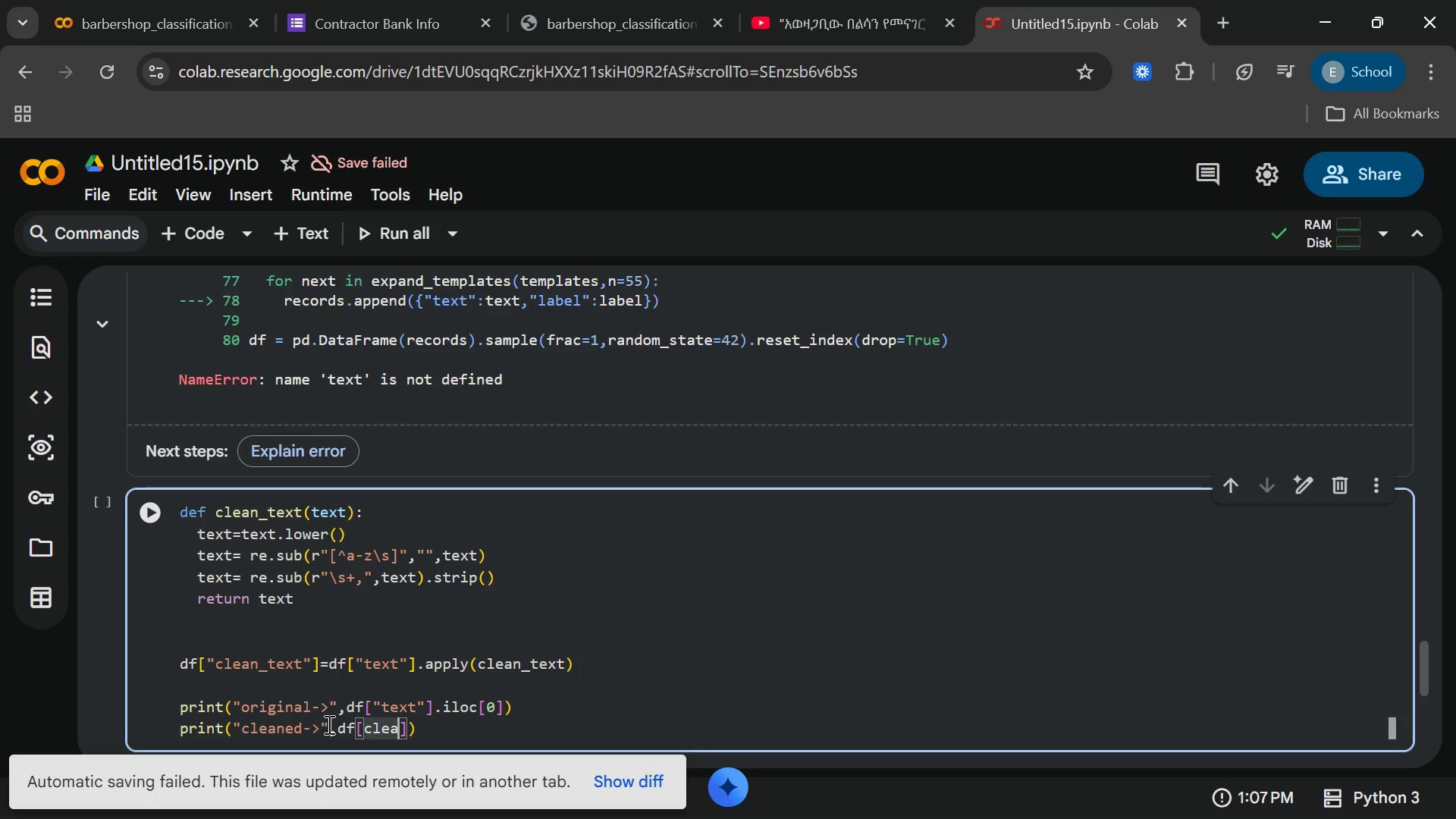 
key(Backspace)
 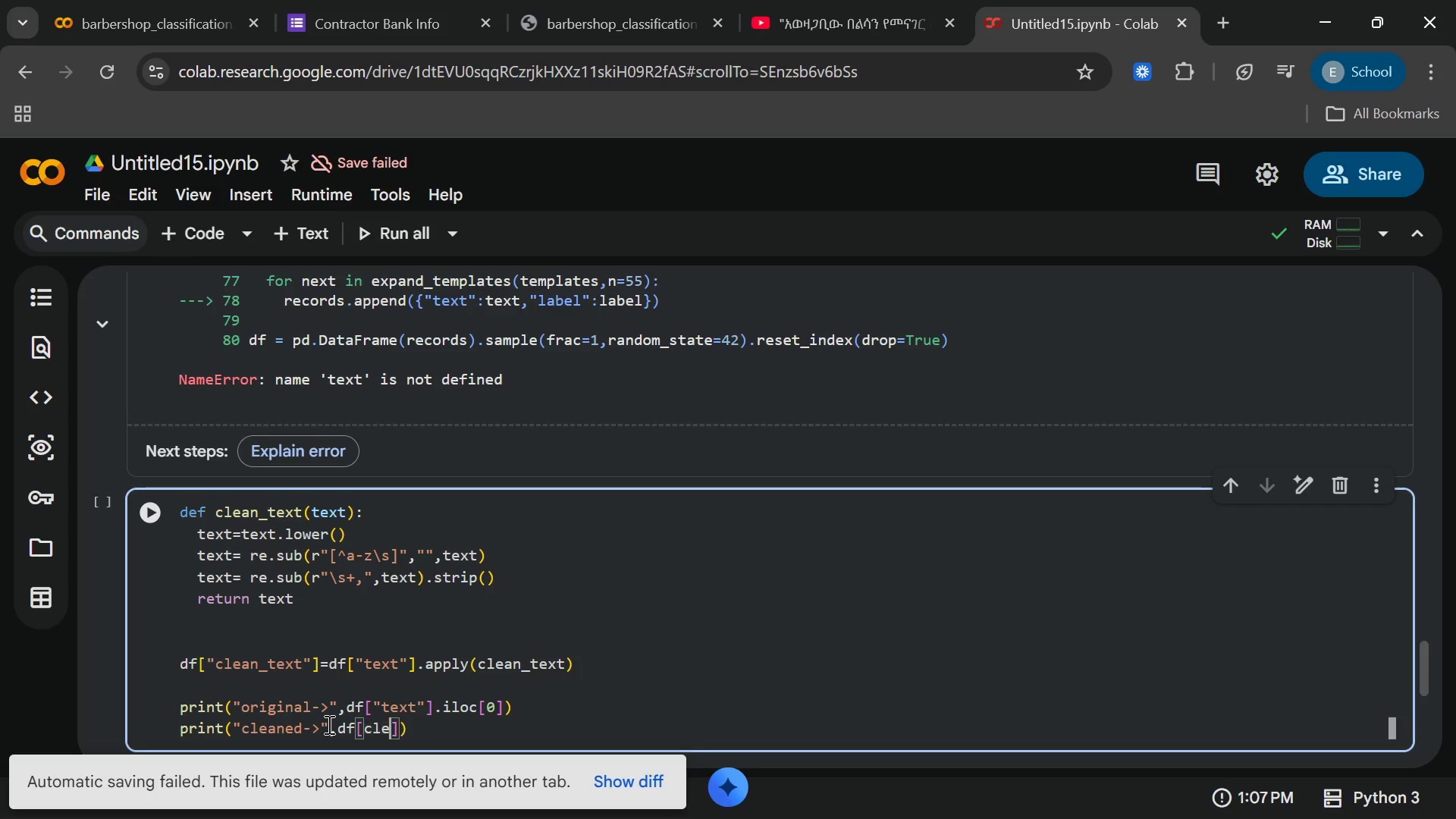 
key(Backspace)
 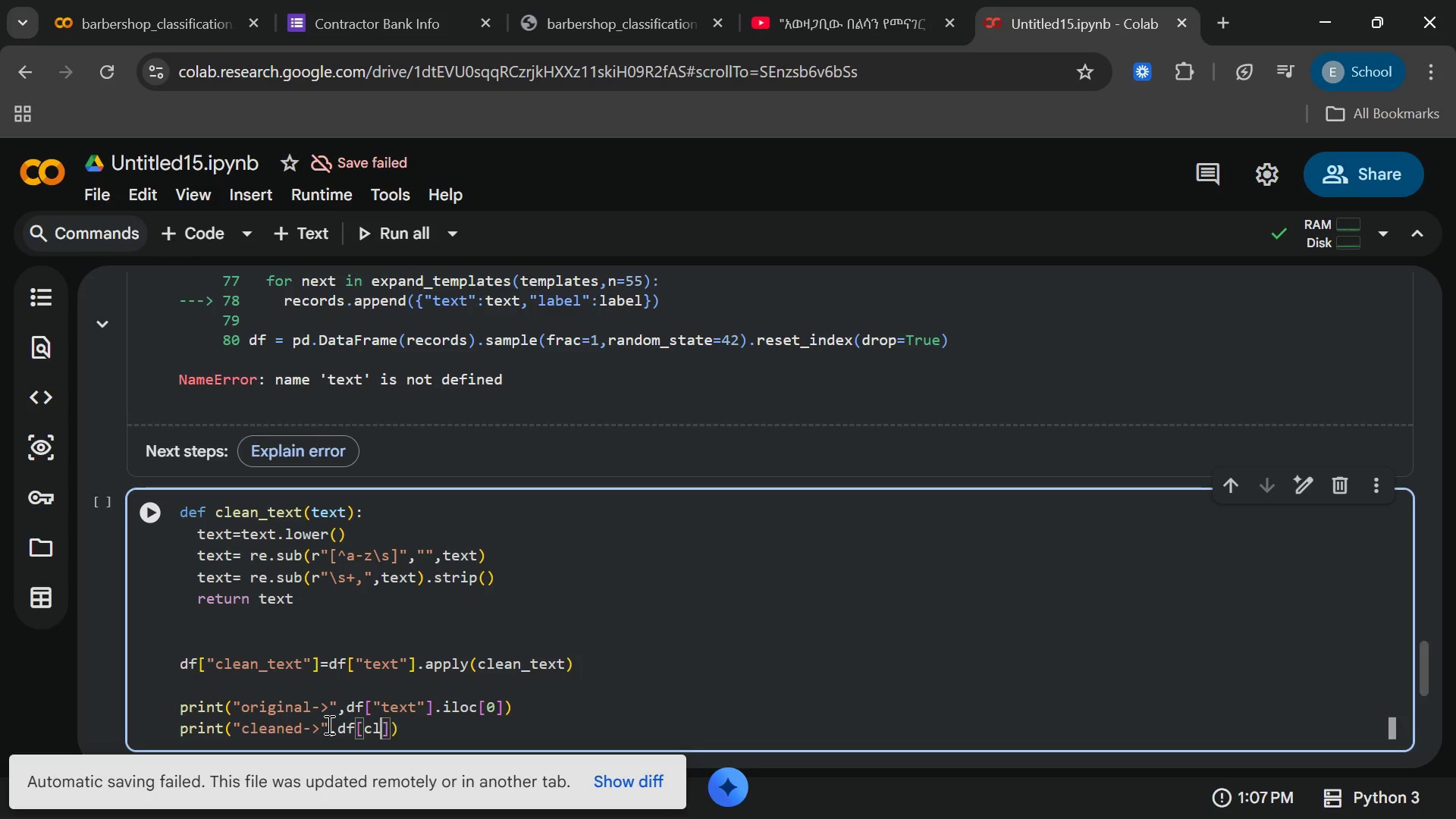 
key(Backspace)
 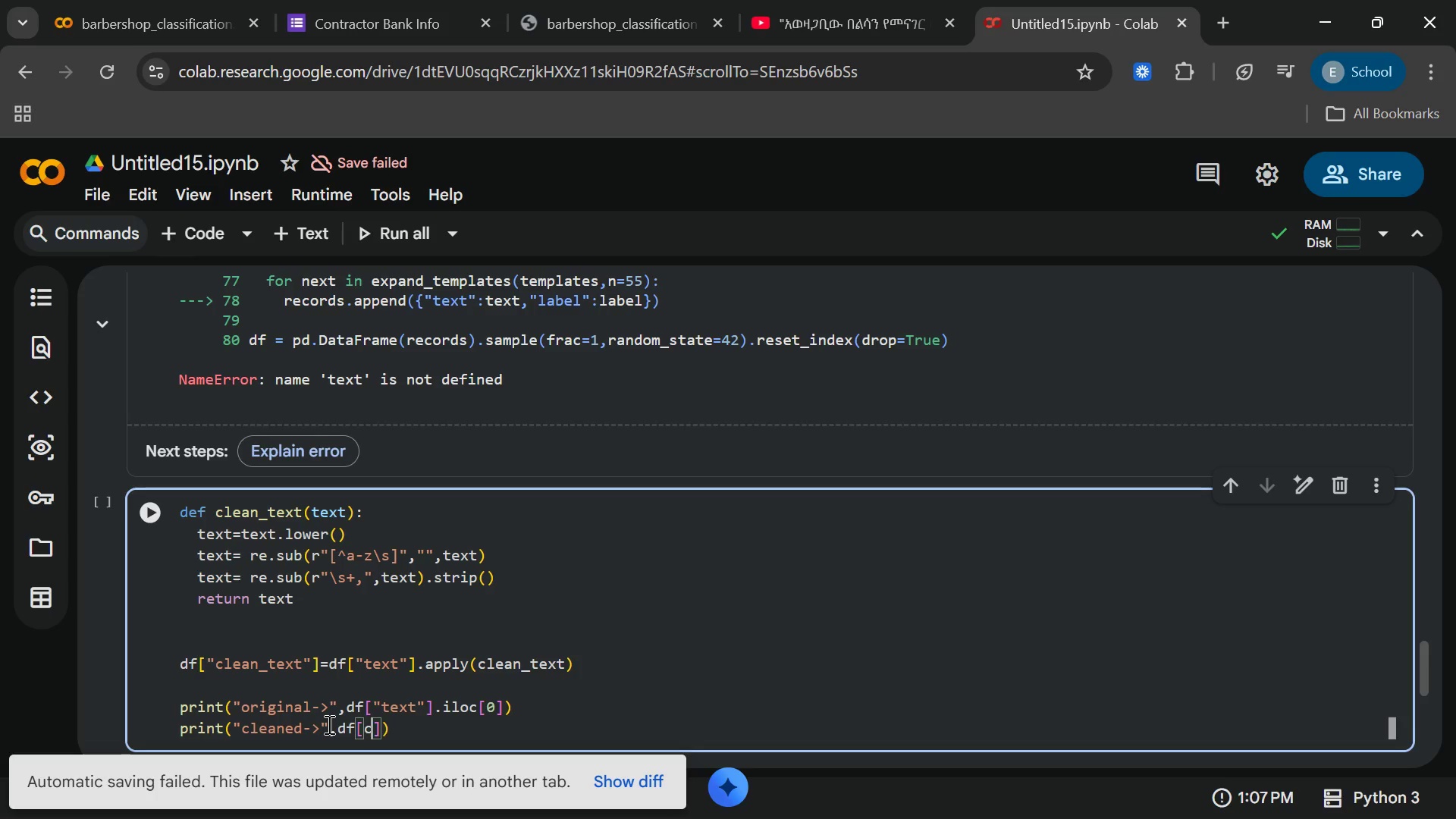 
key(Backspace)
 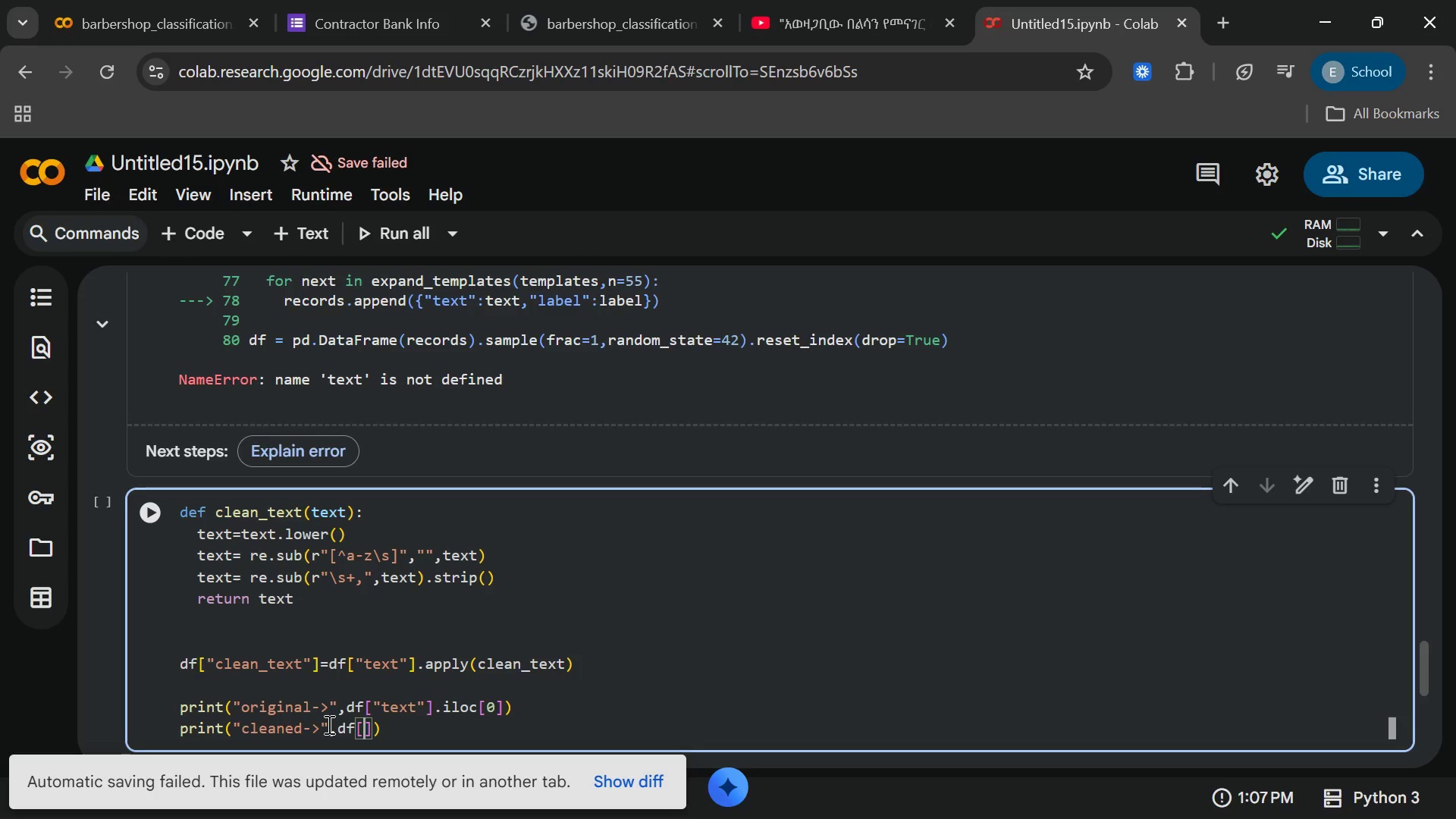 
key(Shift+Quote)
 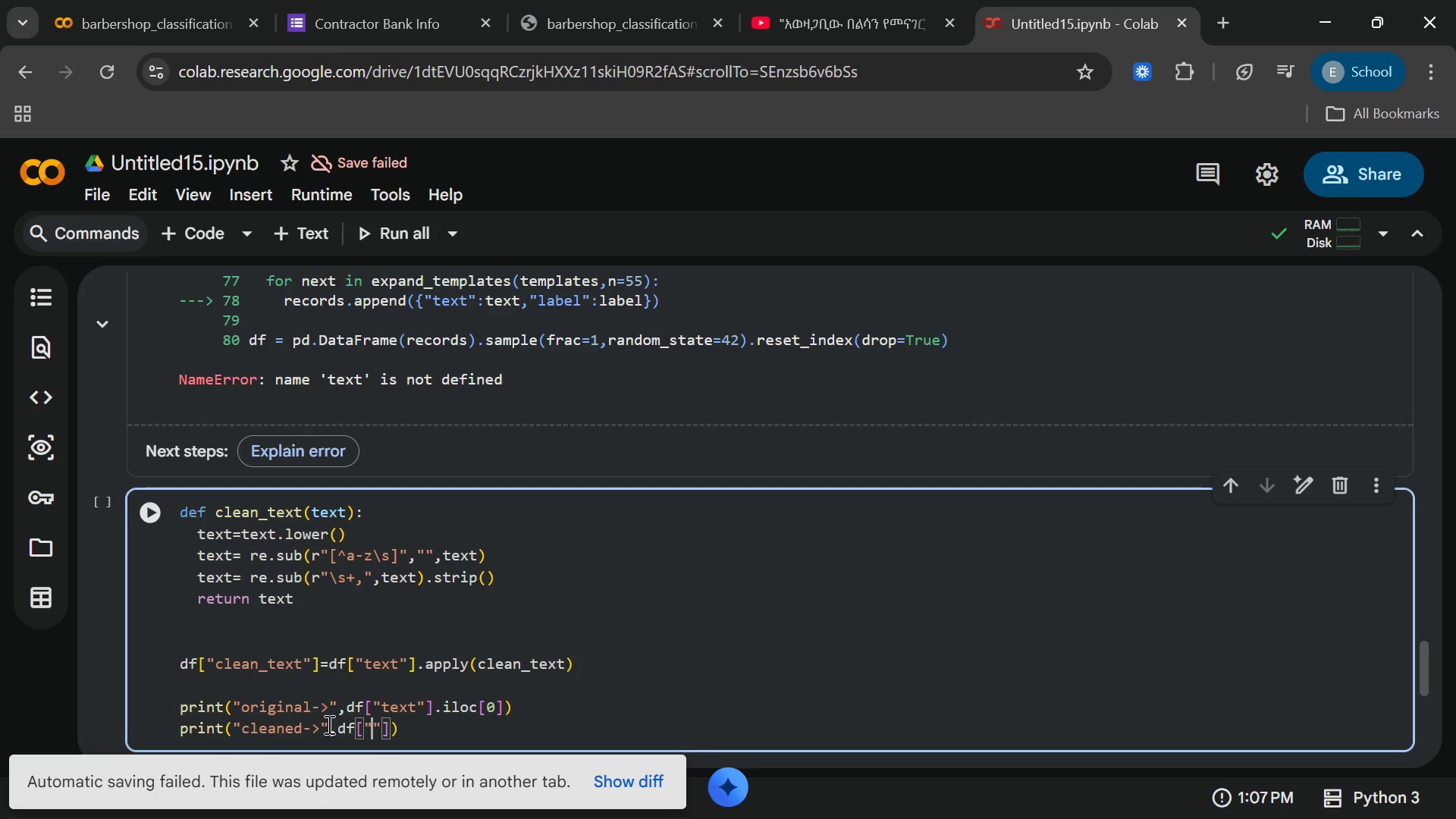 
wait(9.0)
 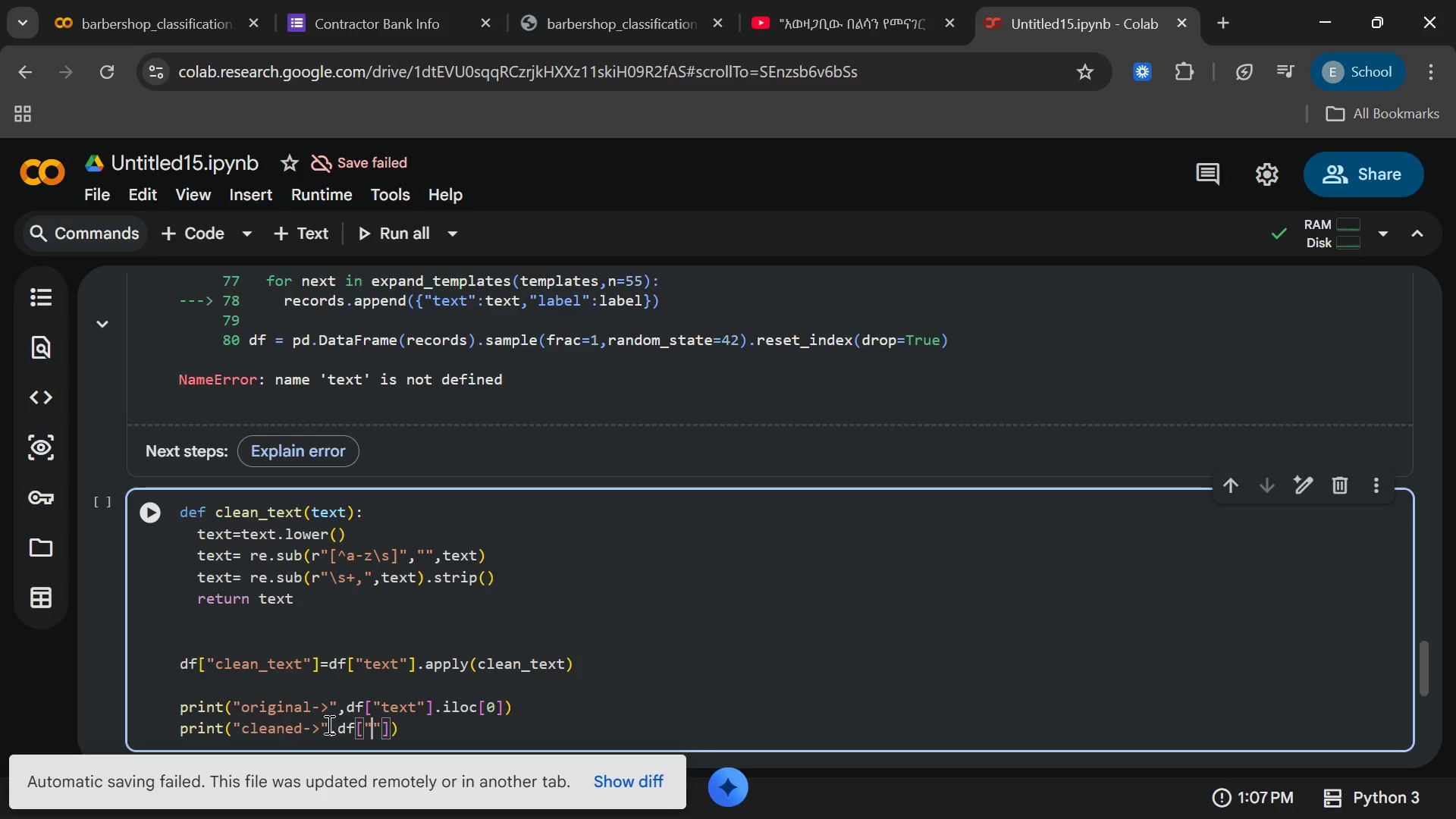 
type(clen)
key(Backspace)
type(an_text)
 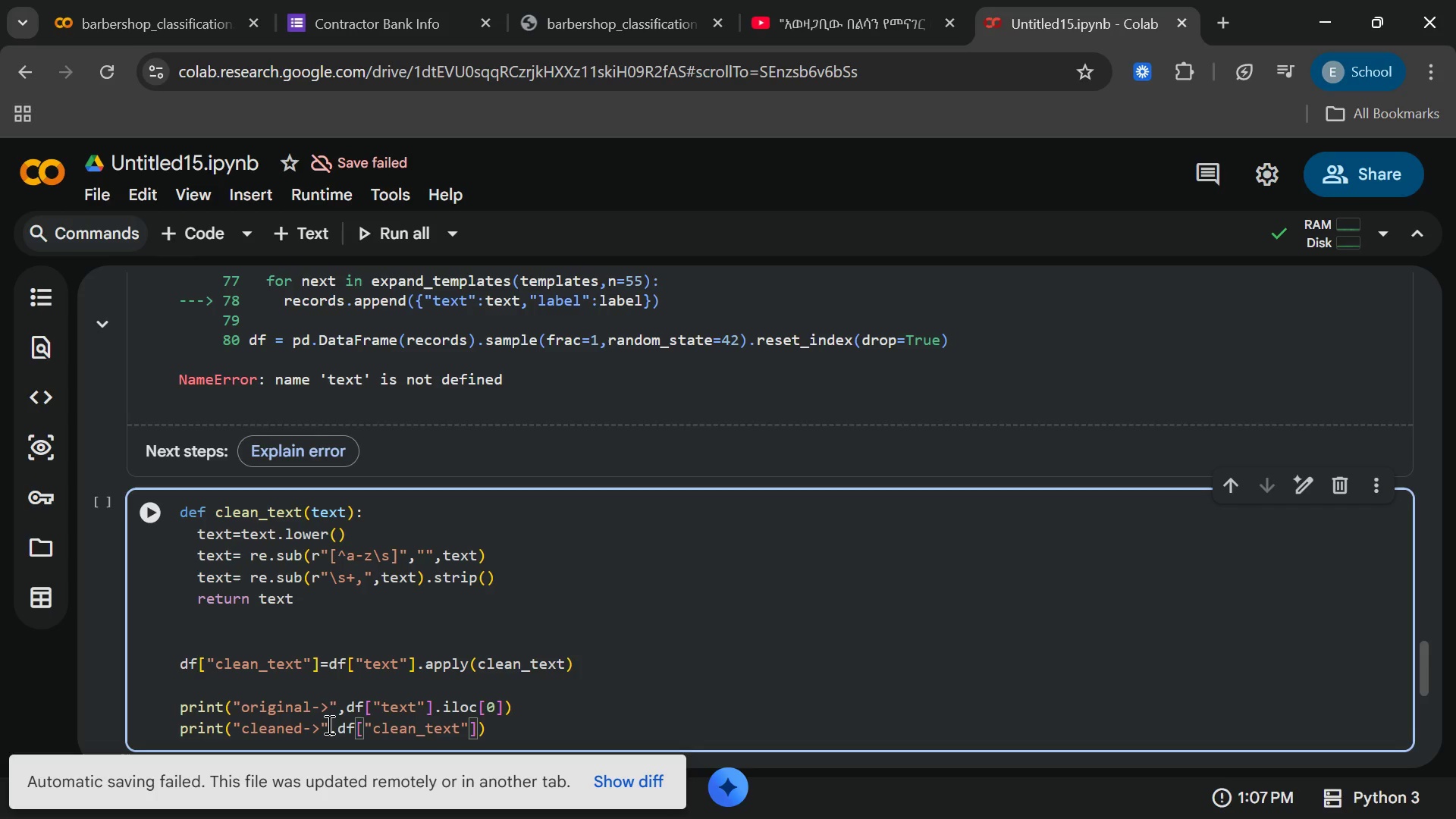 
key(ArrowRight)
 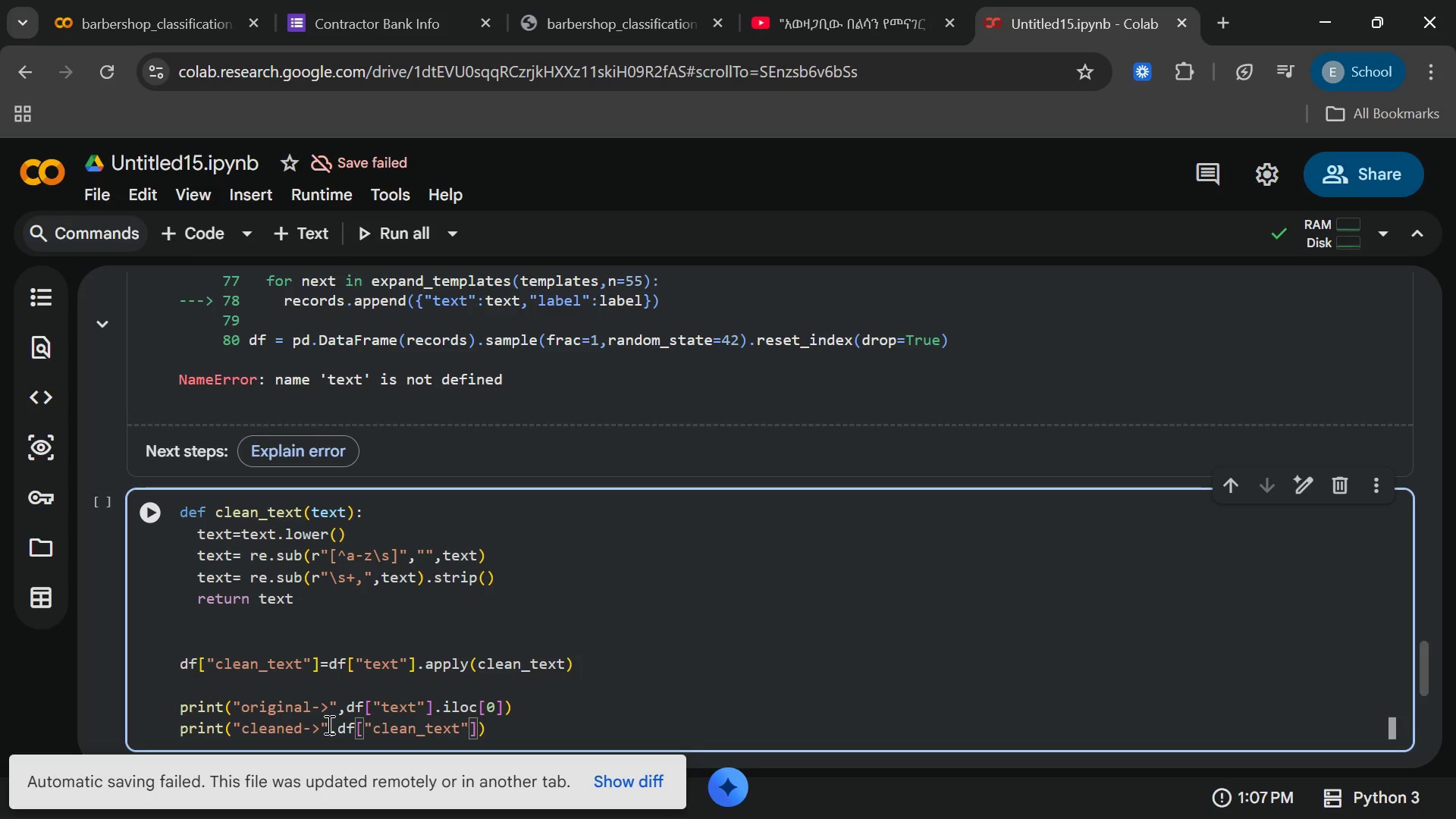 
key(ArrowRight)
 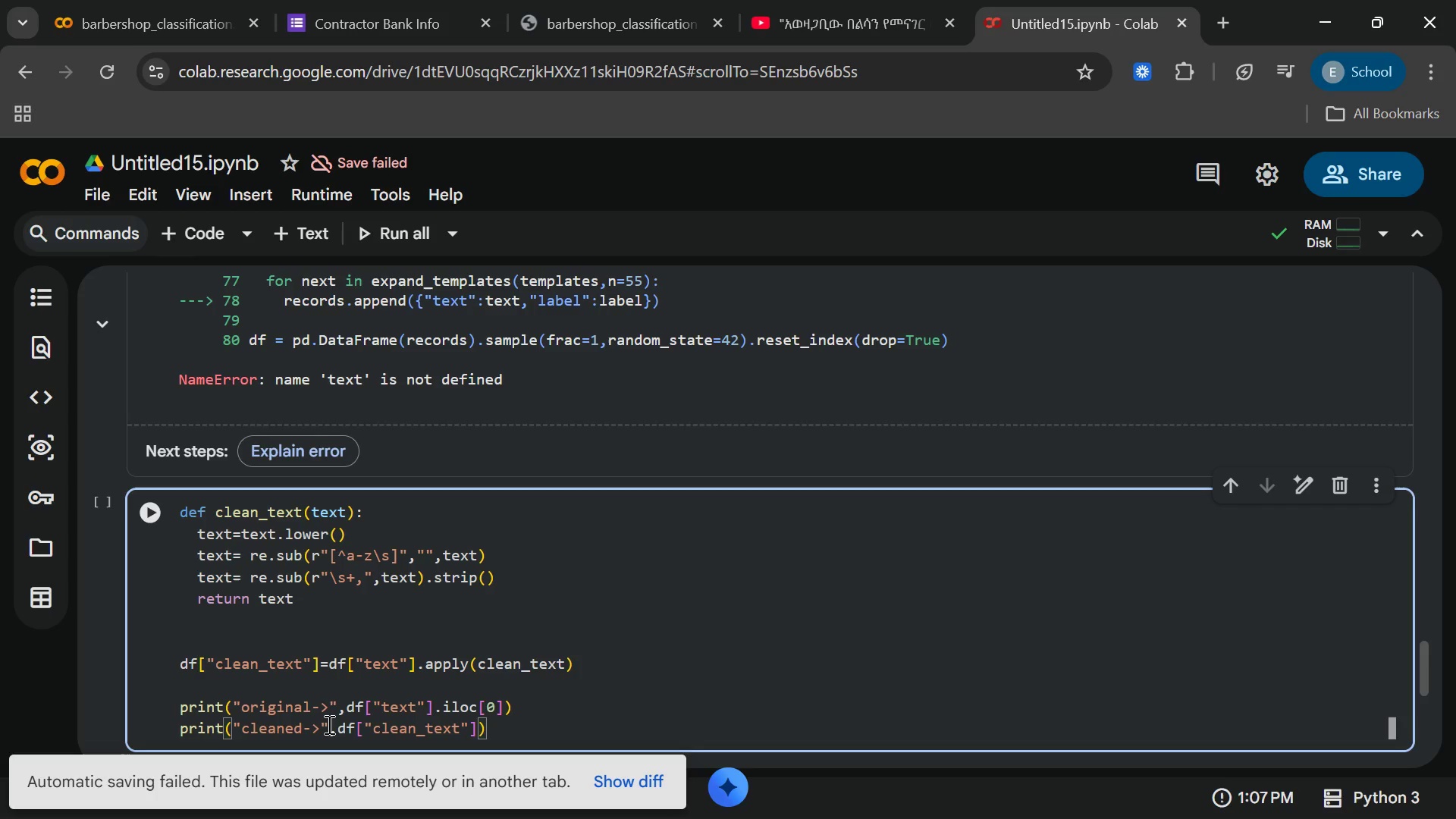 
type(.iloc)
 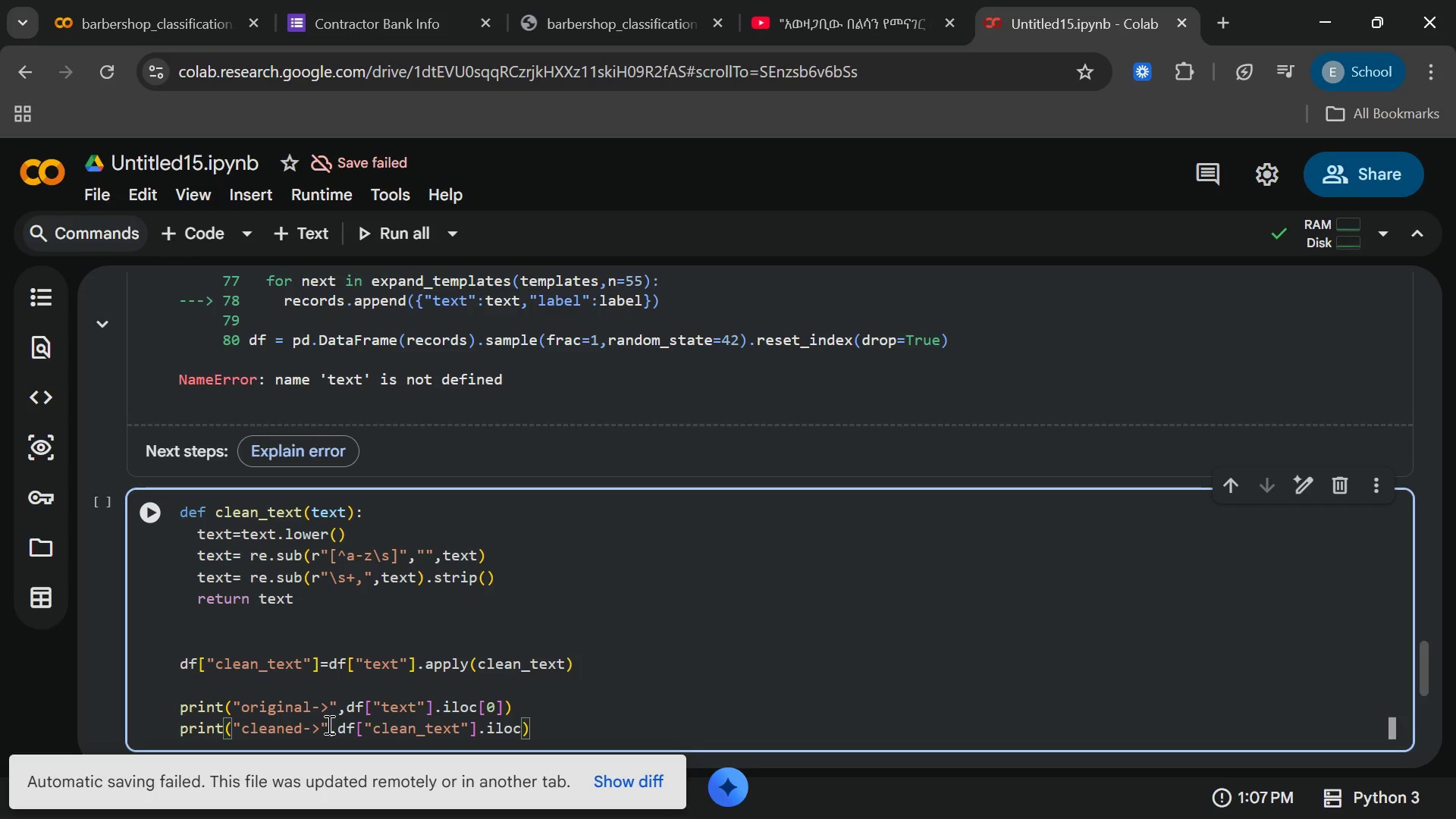 
hold_key(key=ShiftRight, duration=0.95)
 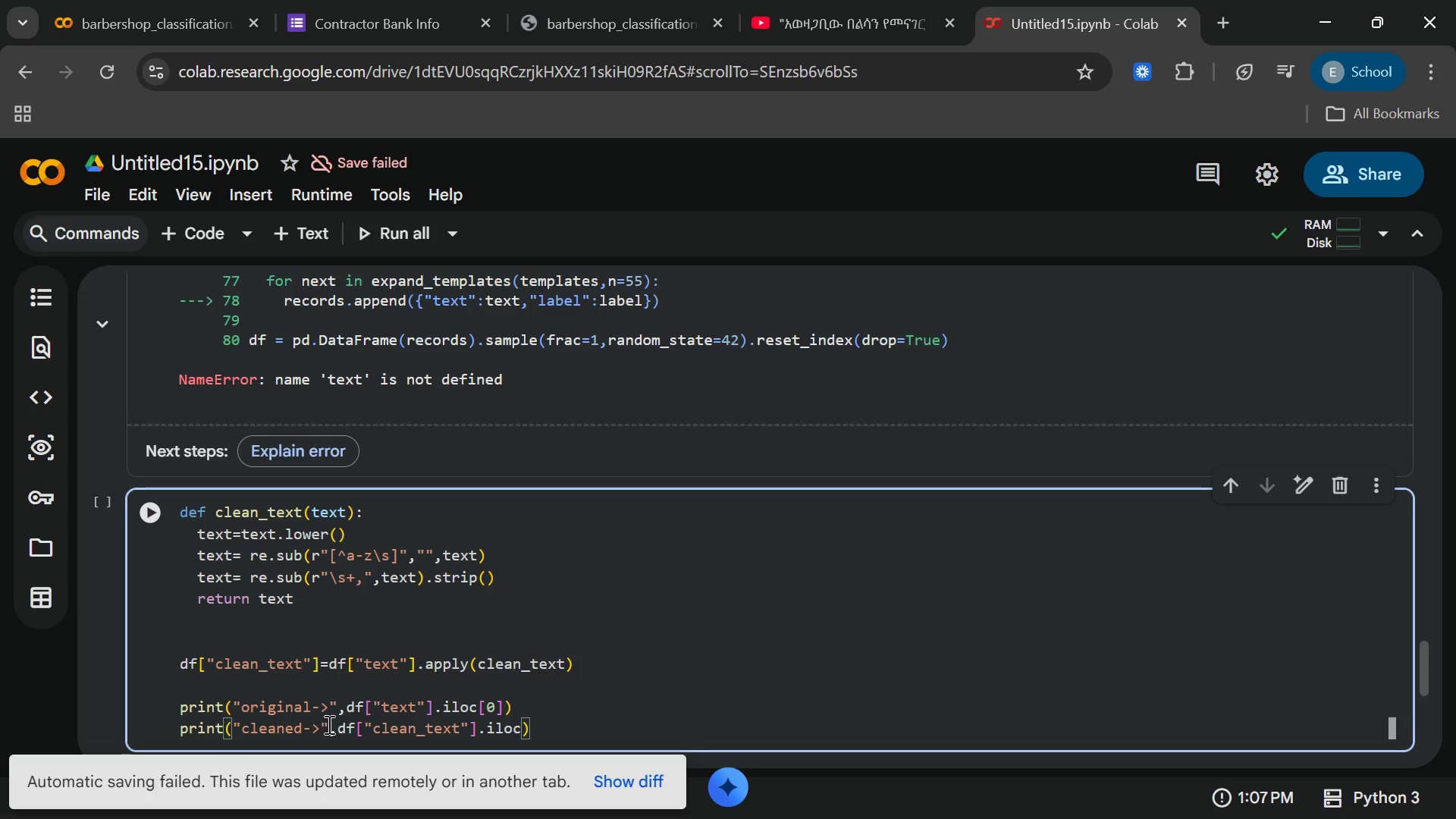 
key(BracketLeft)
 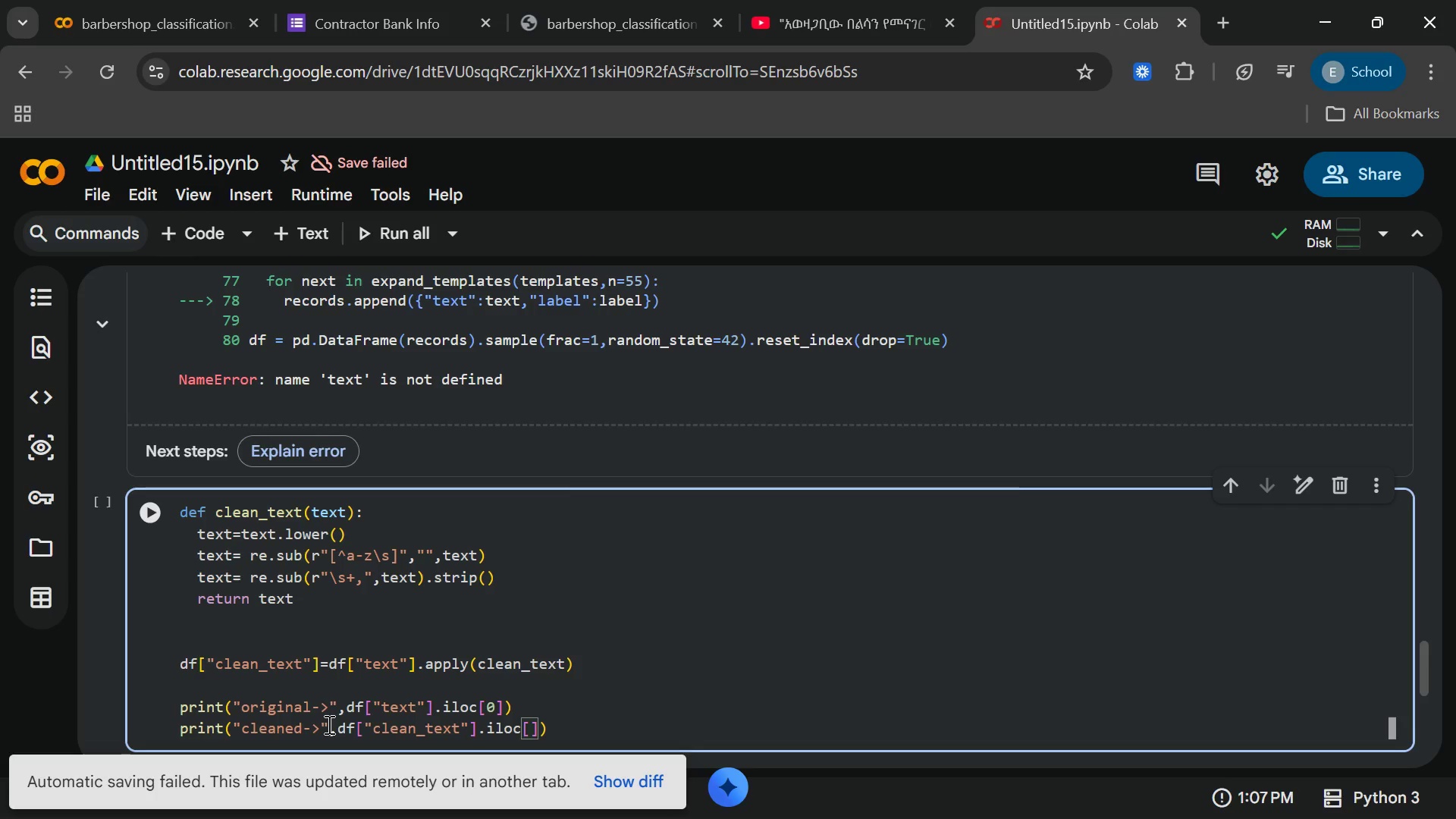 
key(0)
 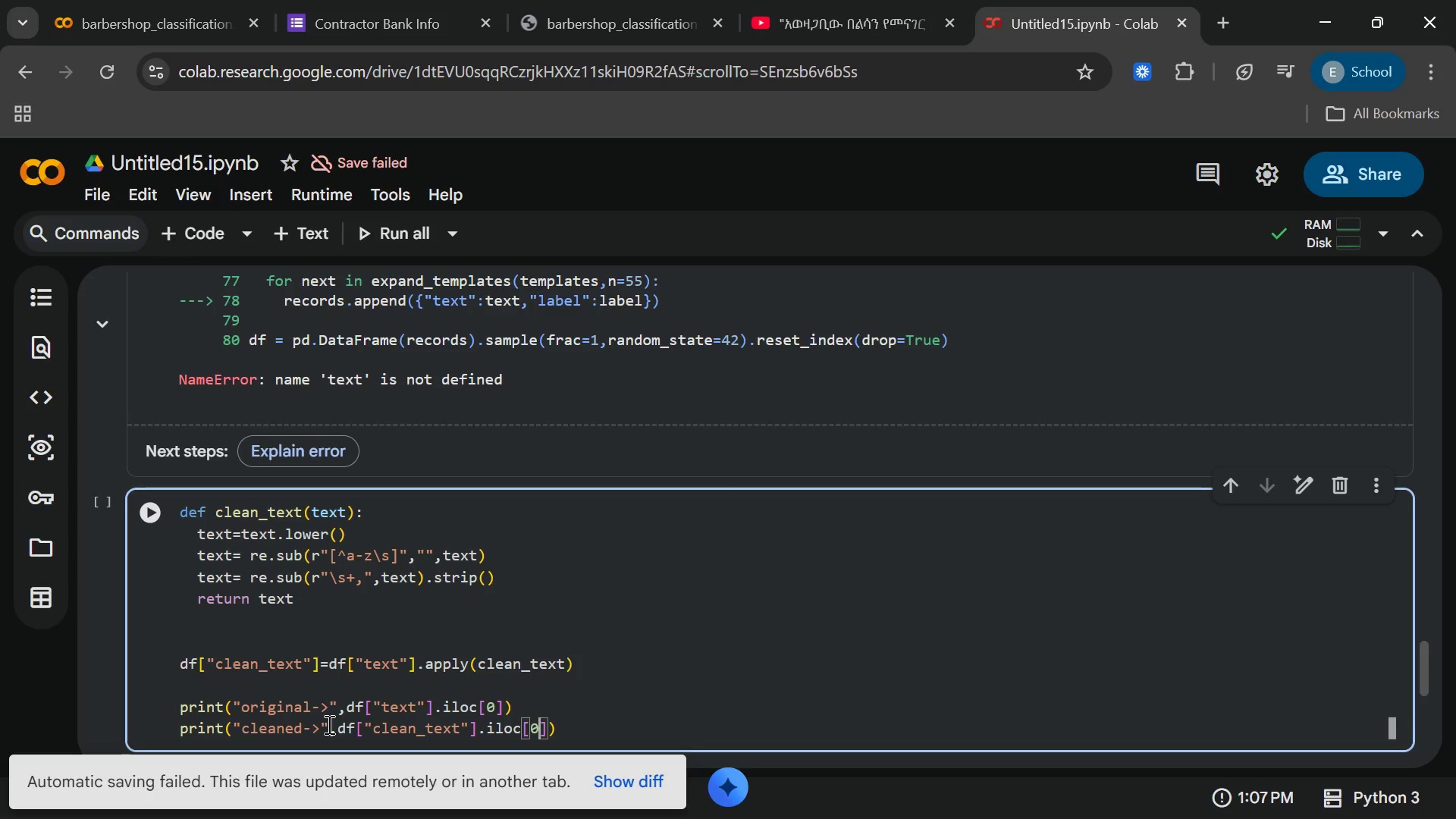 
key(ArrowRight)
 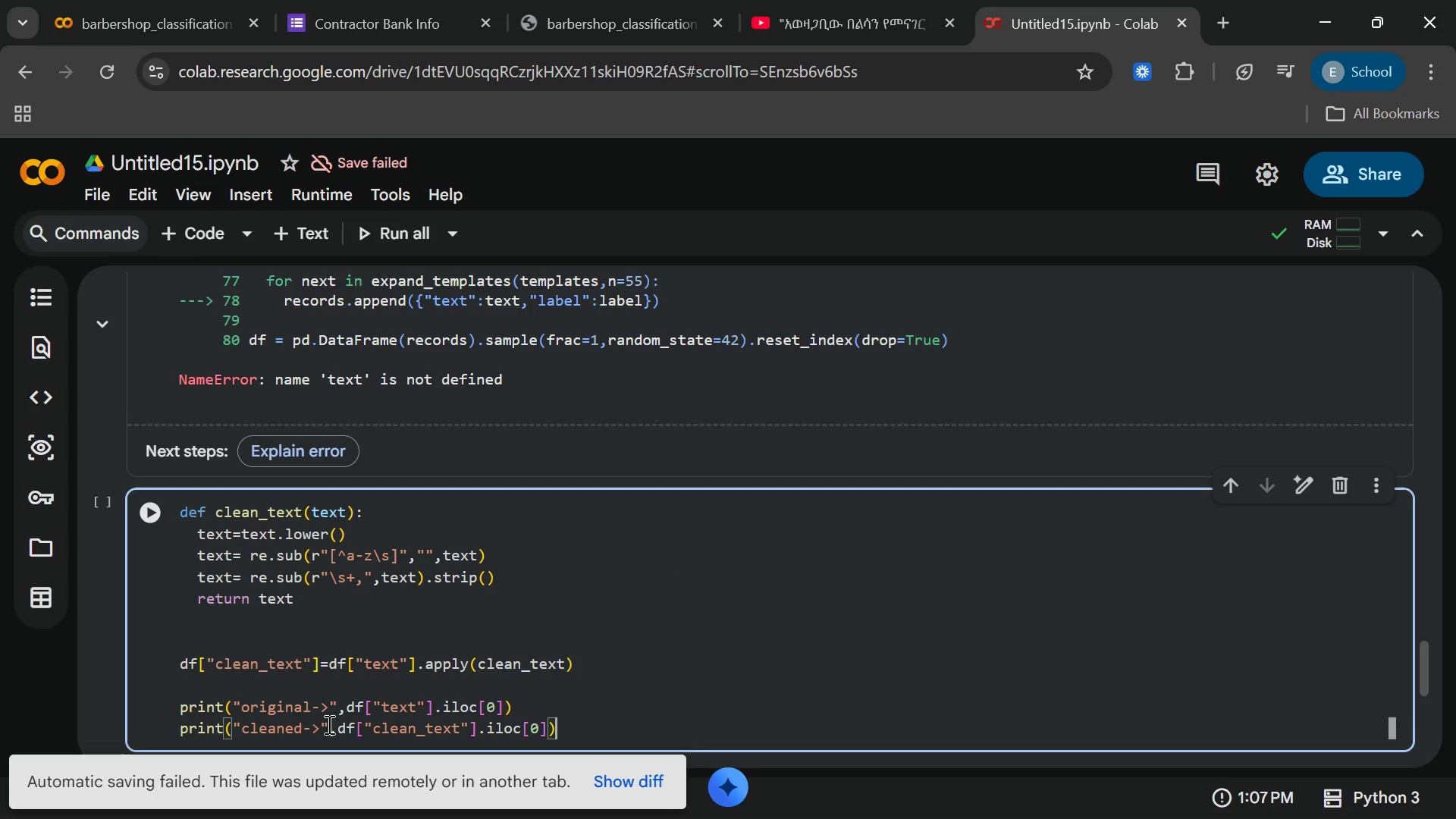 
key(ArrowRight)
 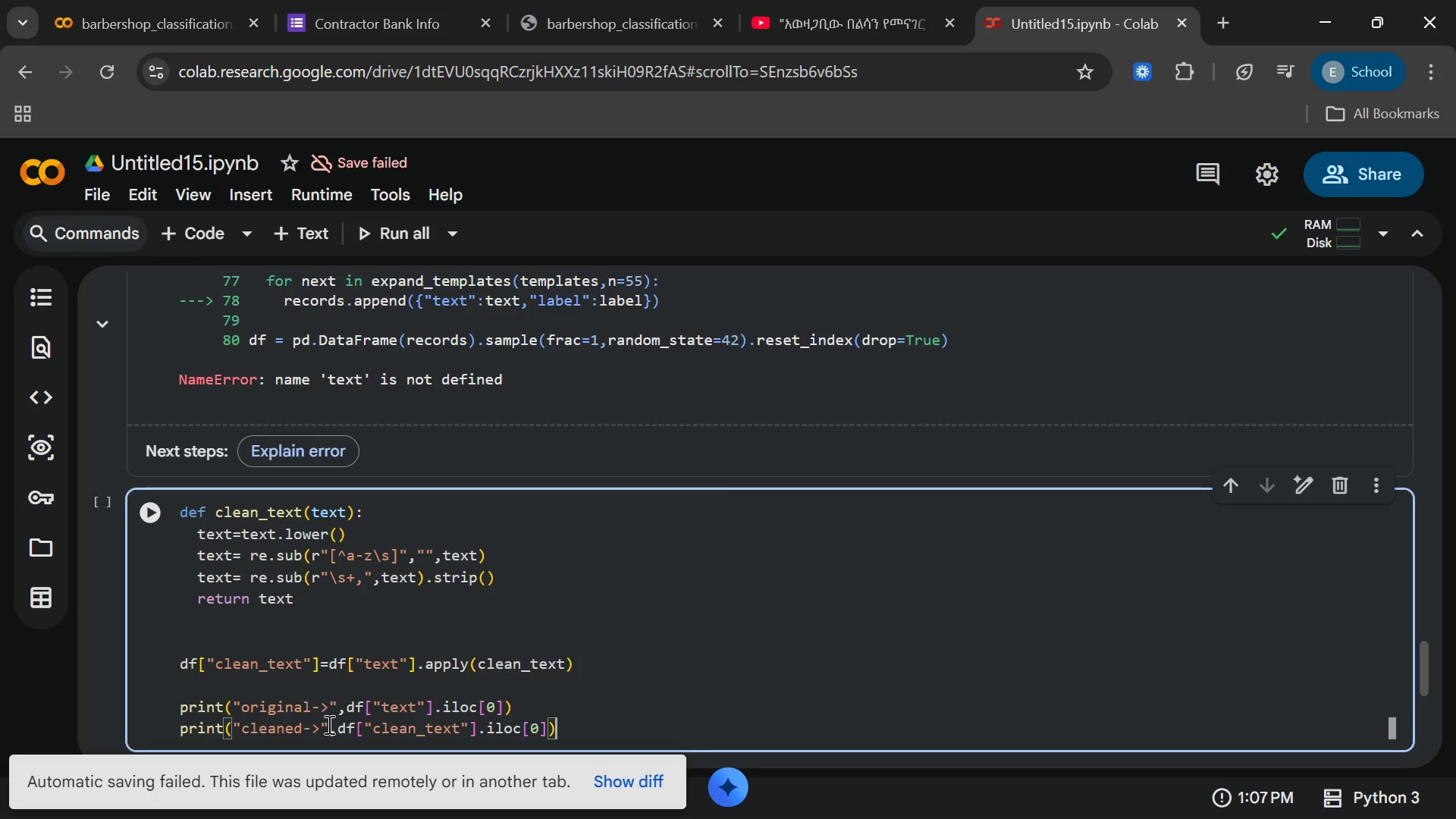 
key(Enter)
 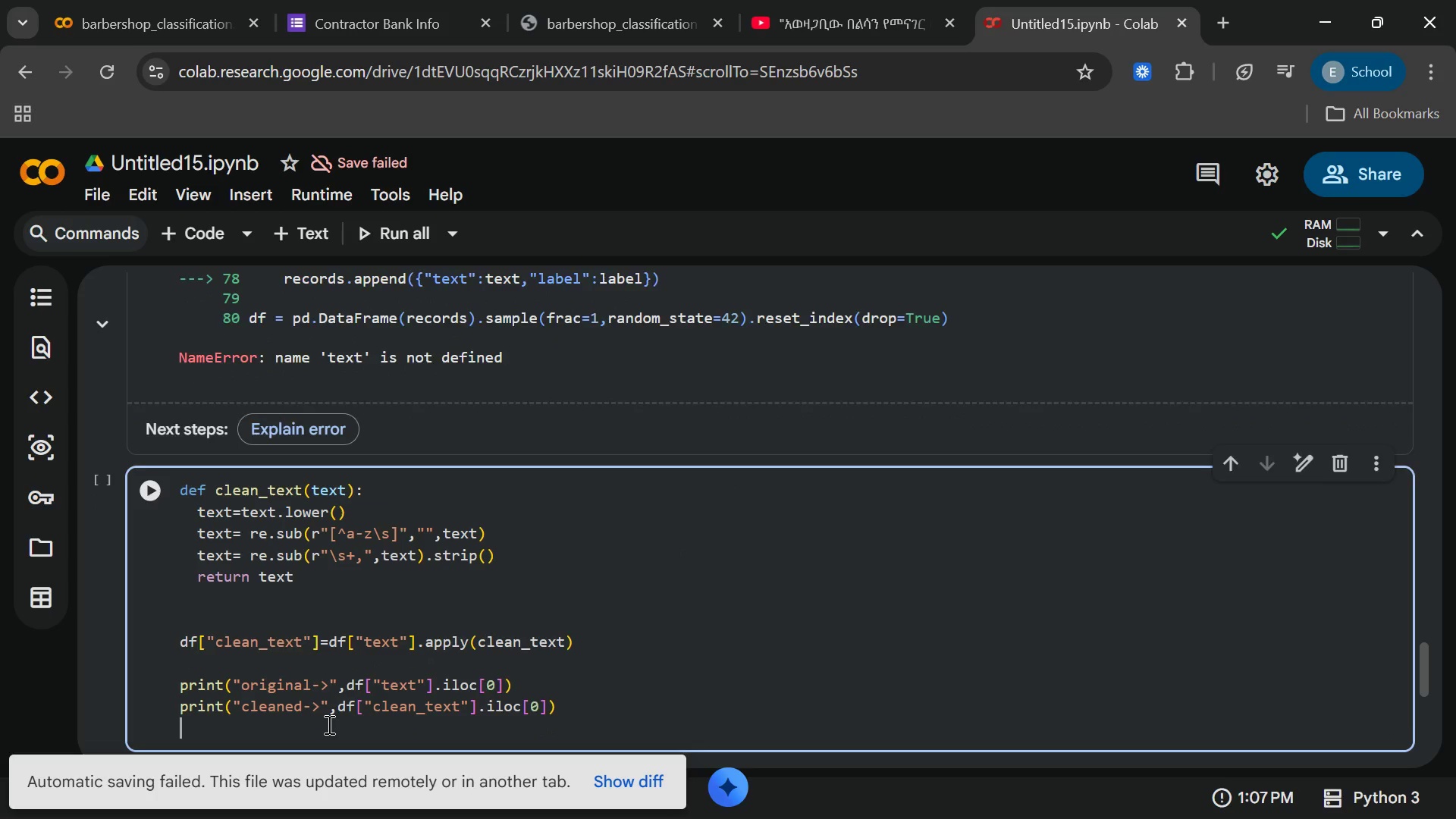 
key(Enter)
 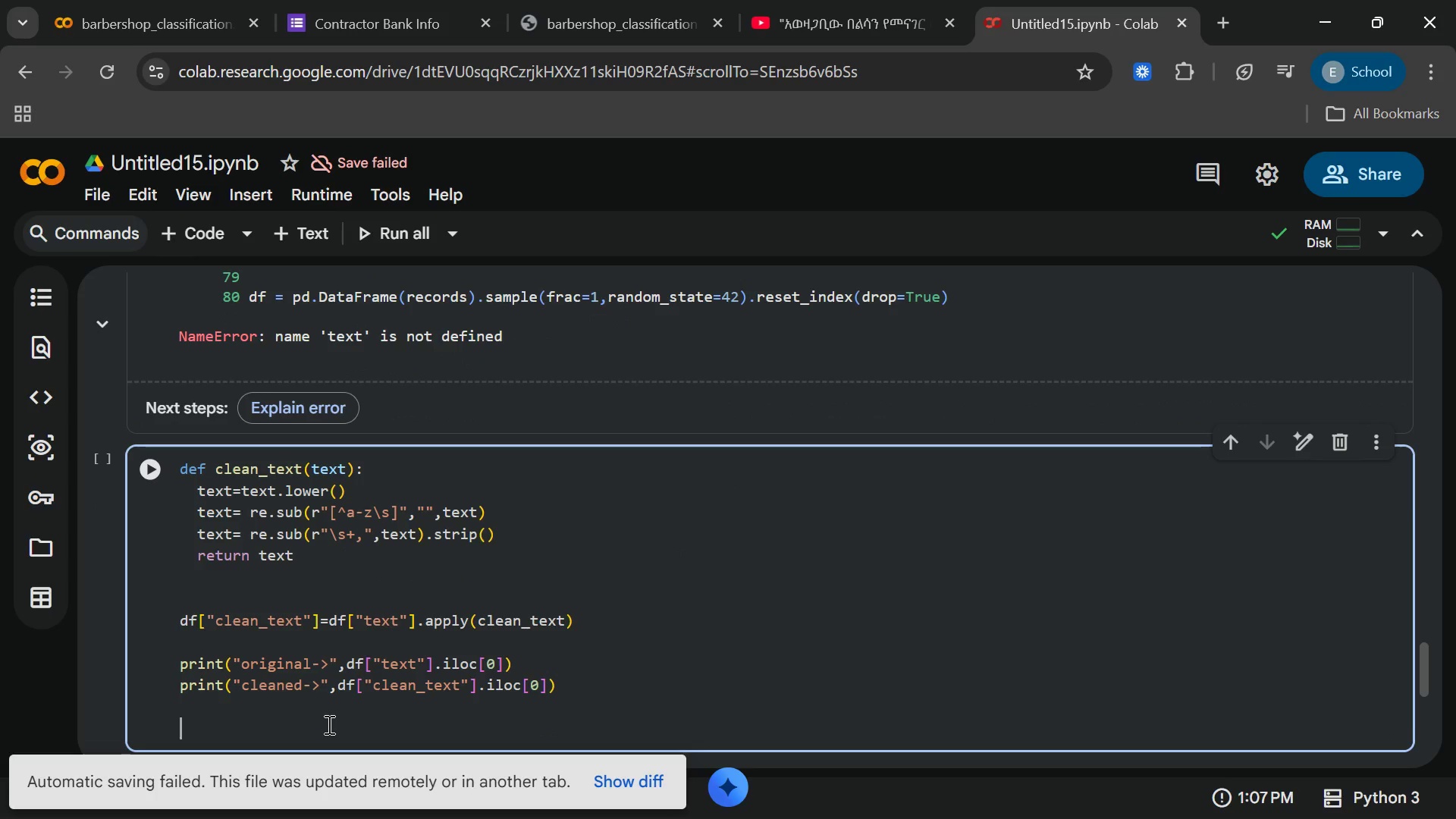 
type(x=df["clean_text)
 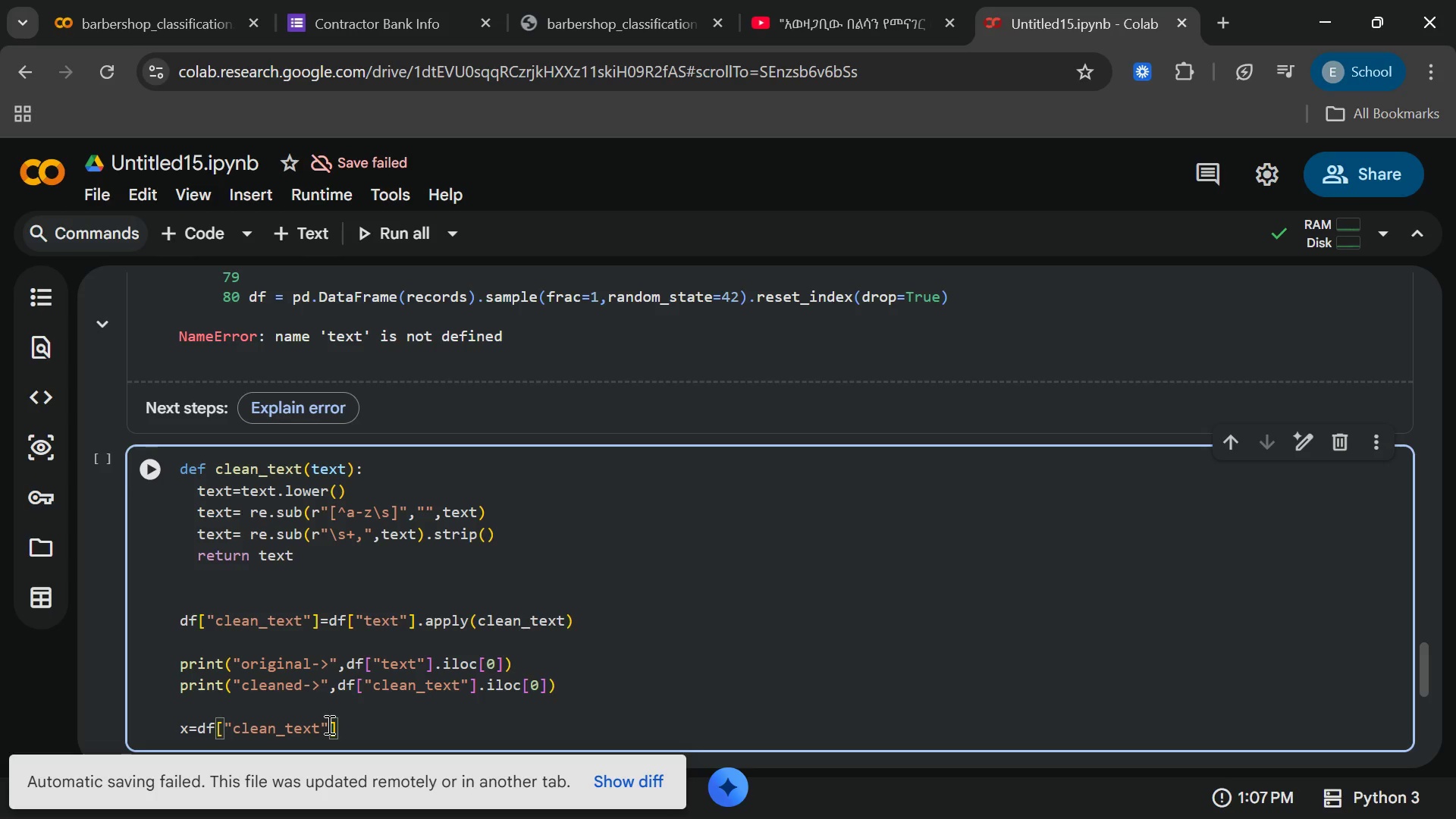 
wait(5.31)
 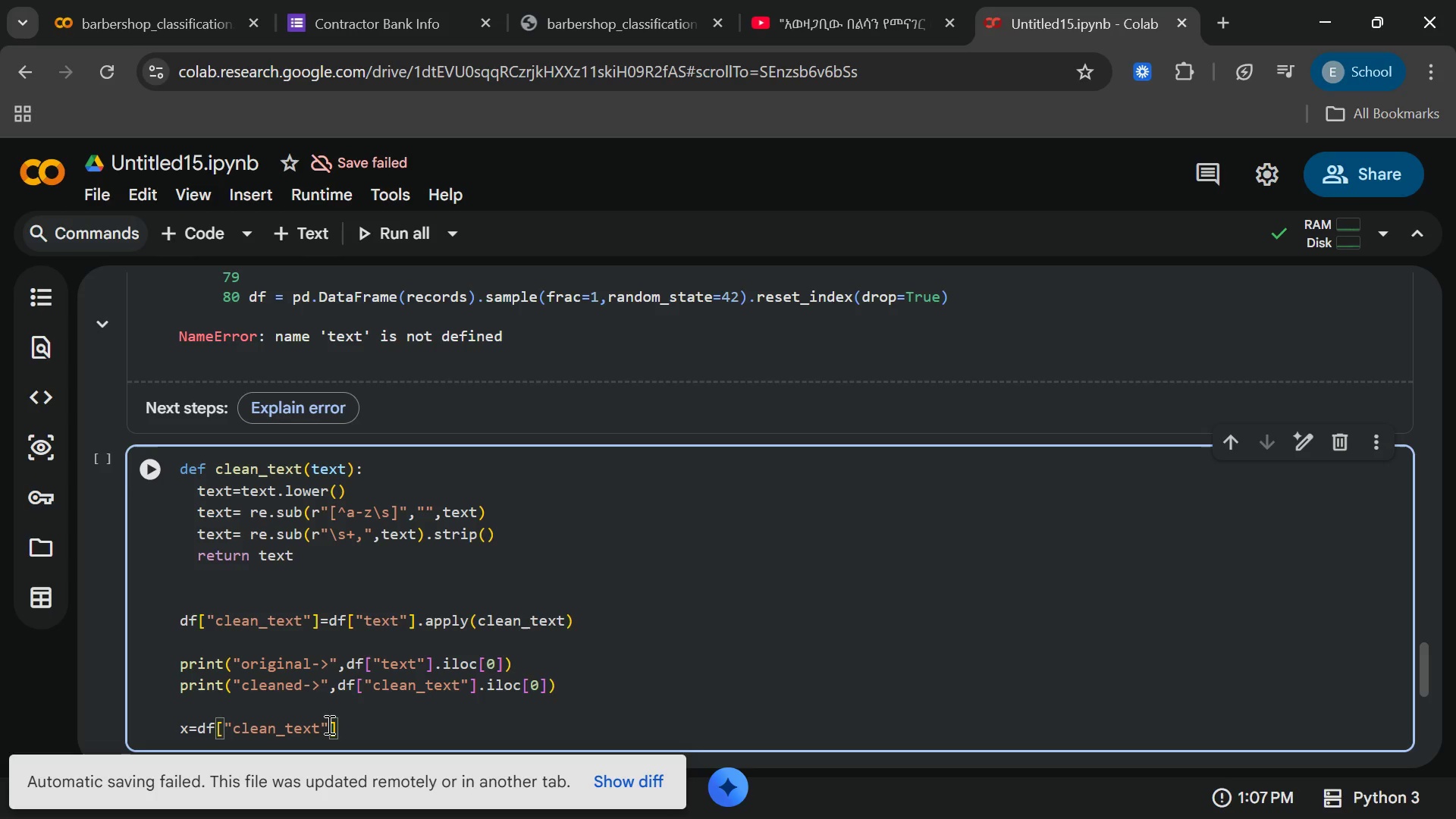 
key(ArrowRight)
 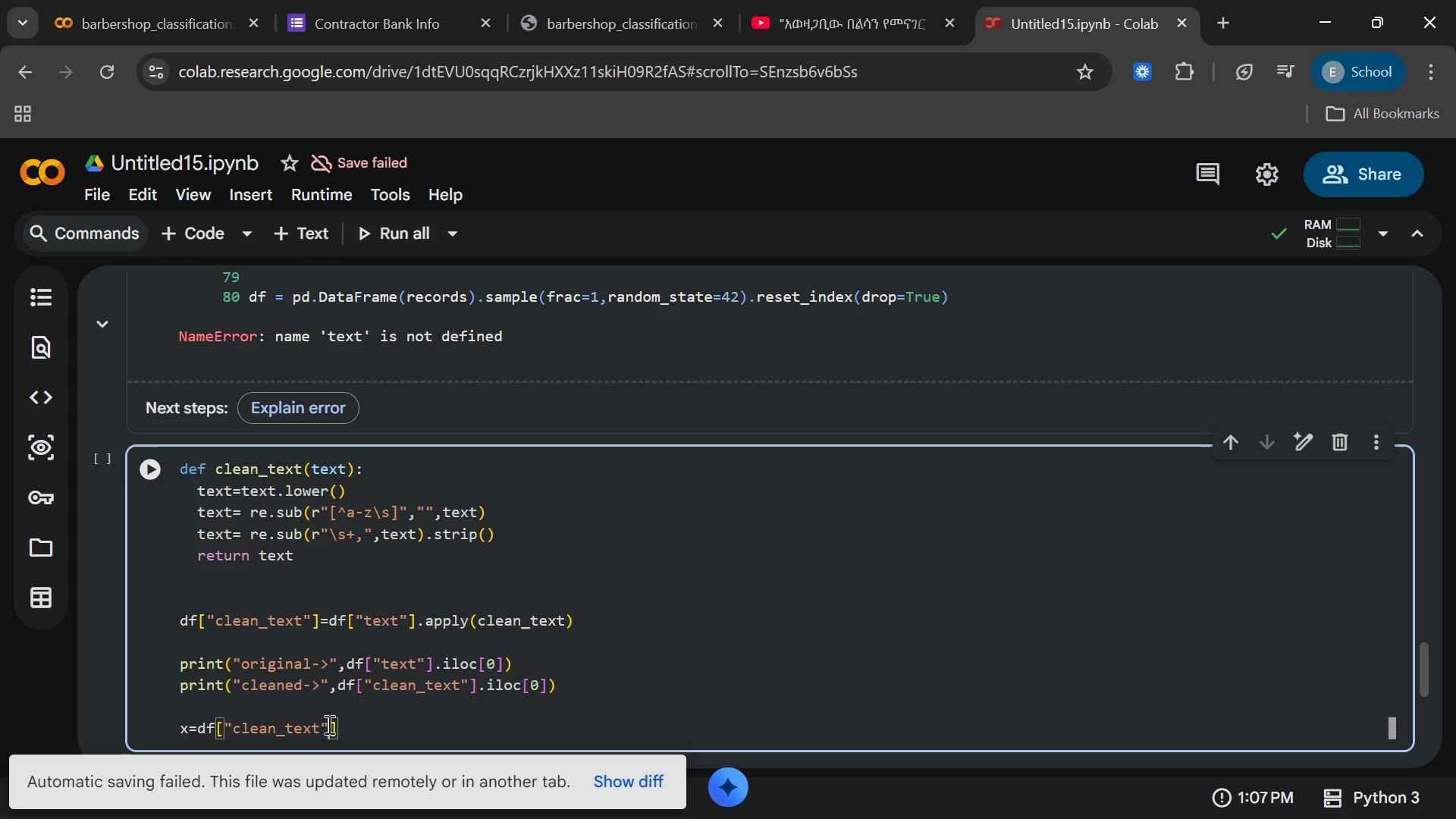 
key(ArrowRight)
 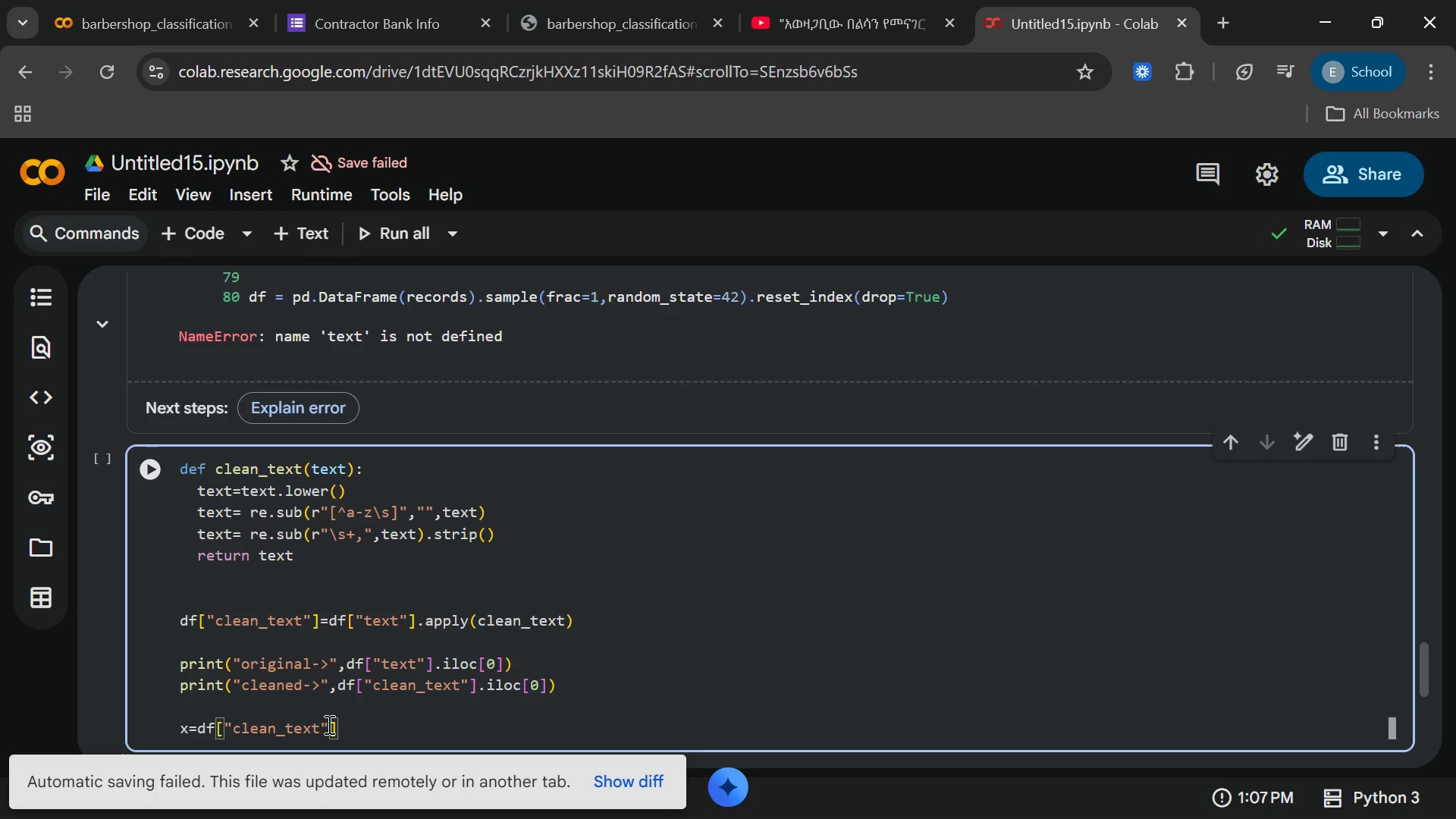 
key(Enter)
 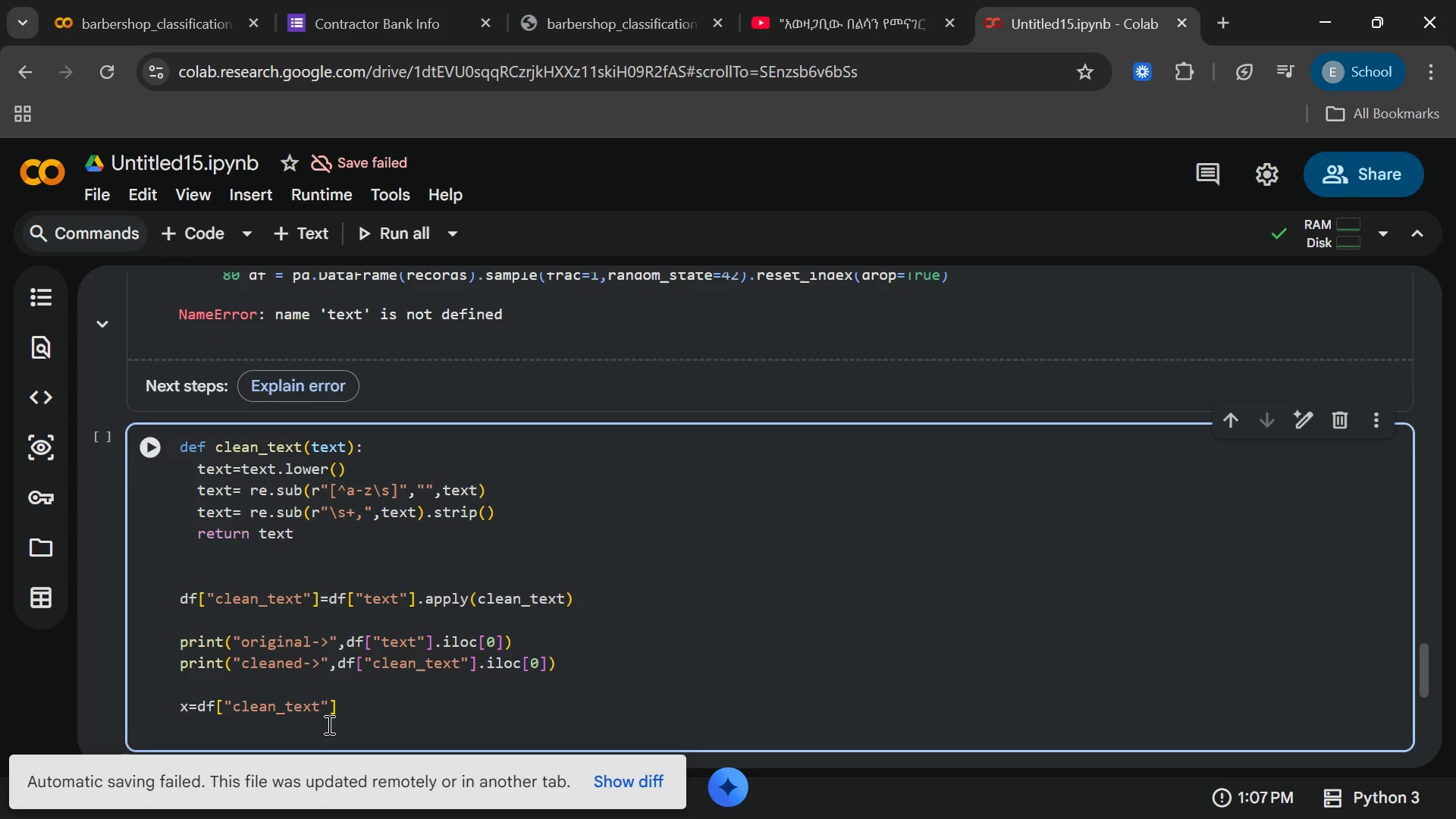 
type(y=df["la)
 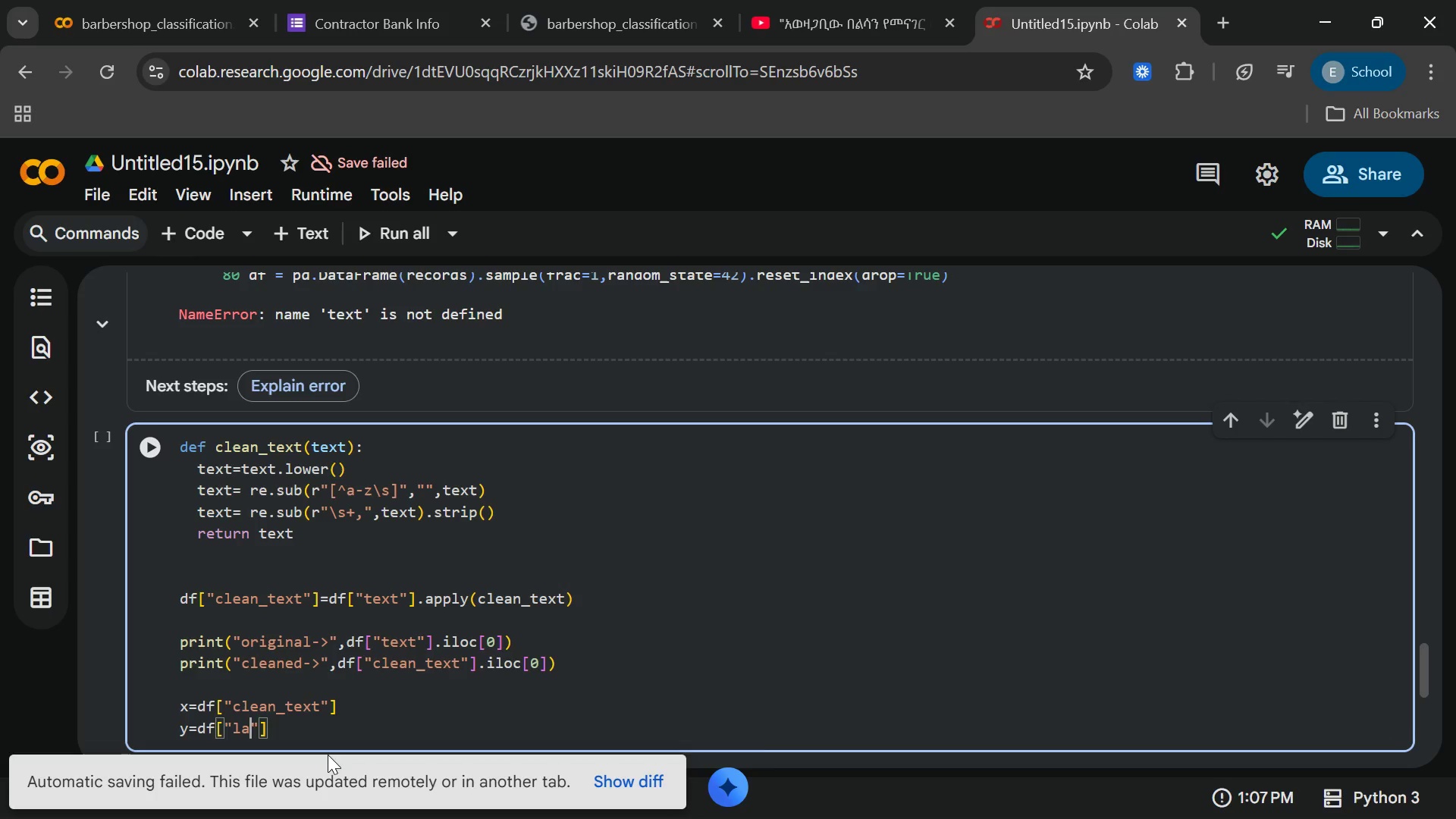 
type(e)
key(Backspace)
type(bel)
 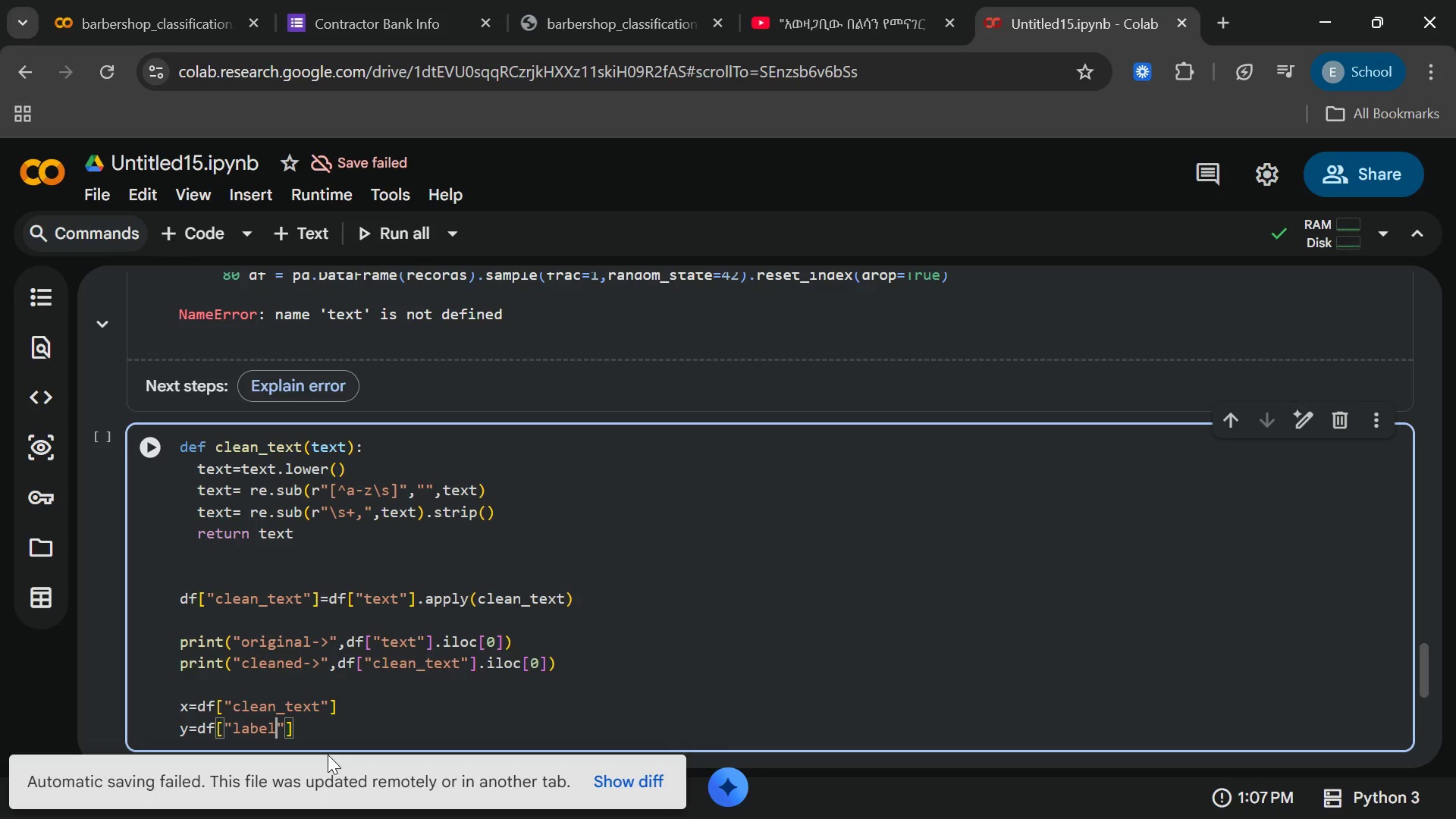 
wait(6.72)
 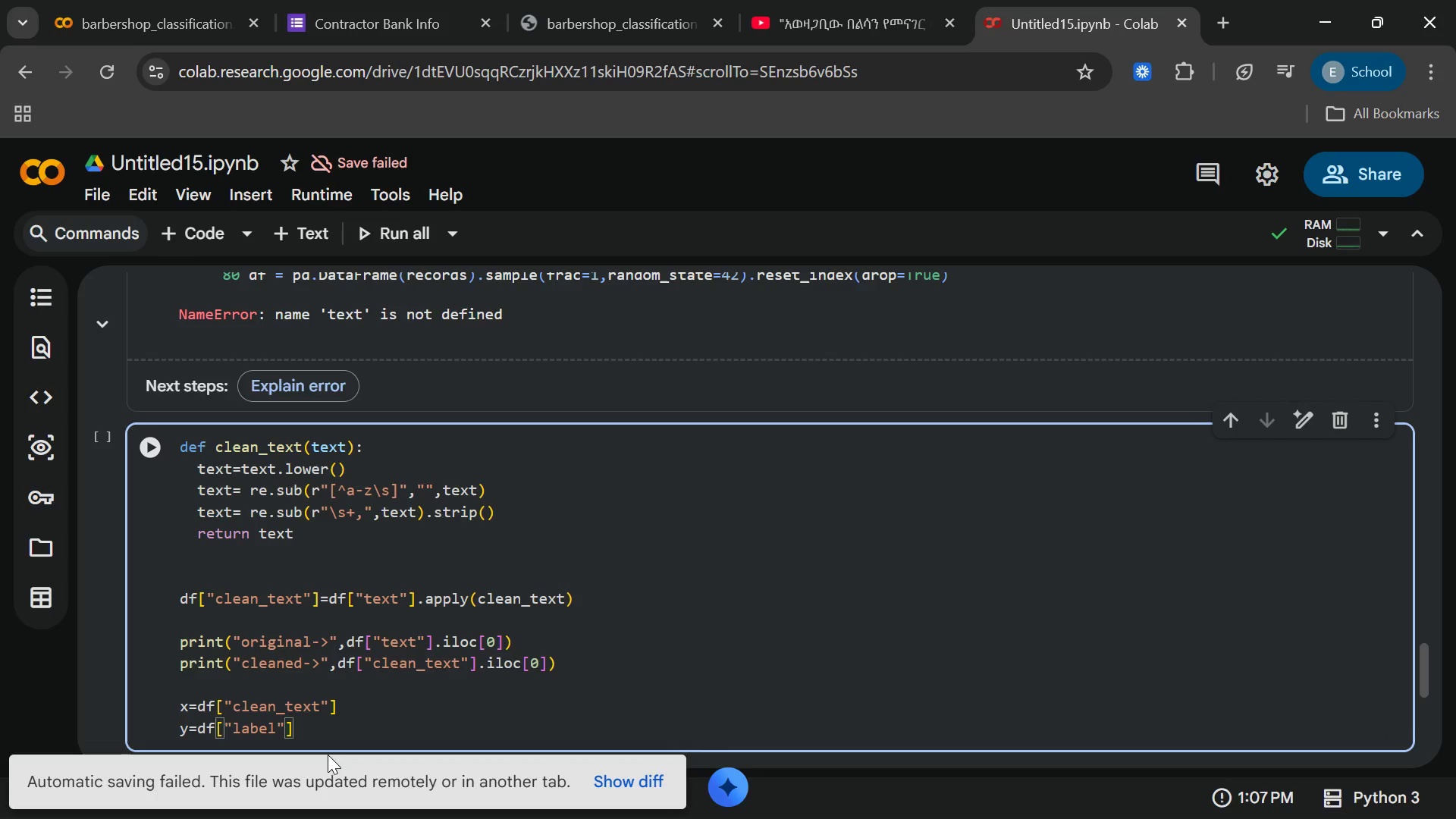 
key(ArrowRight)
 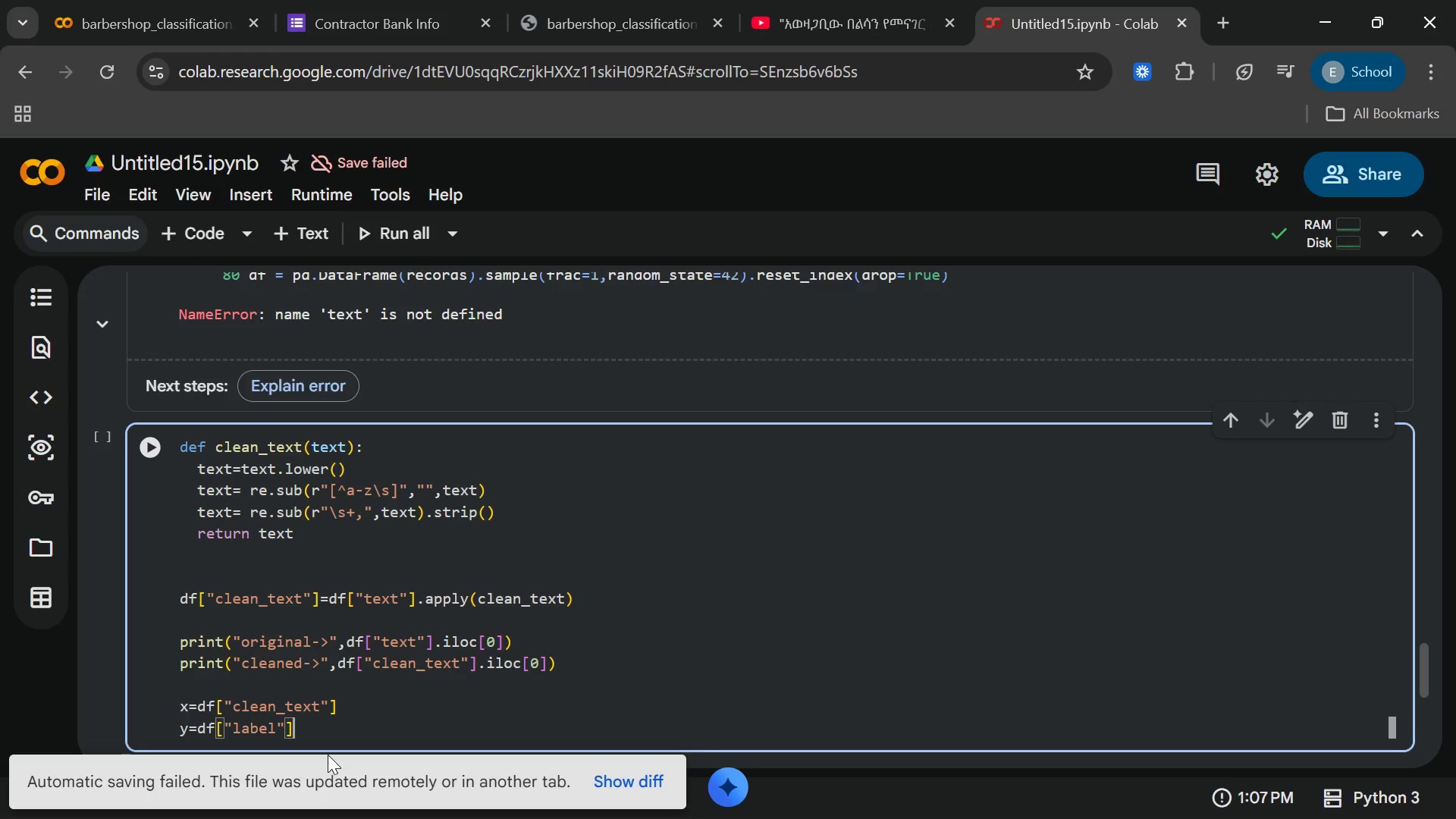 
key(ArrowRight)
 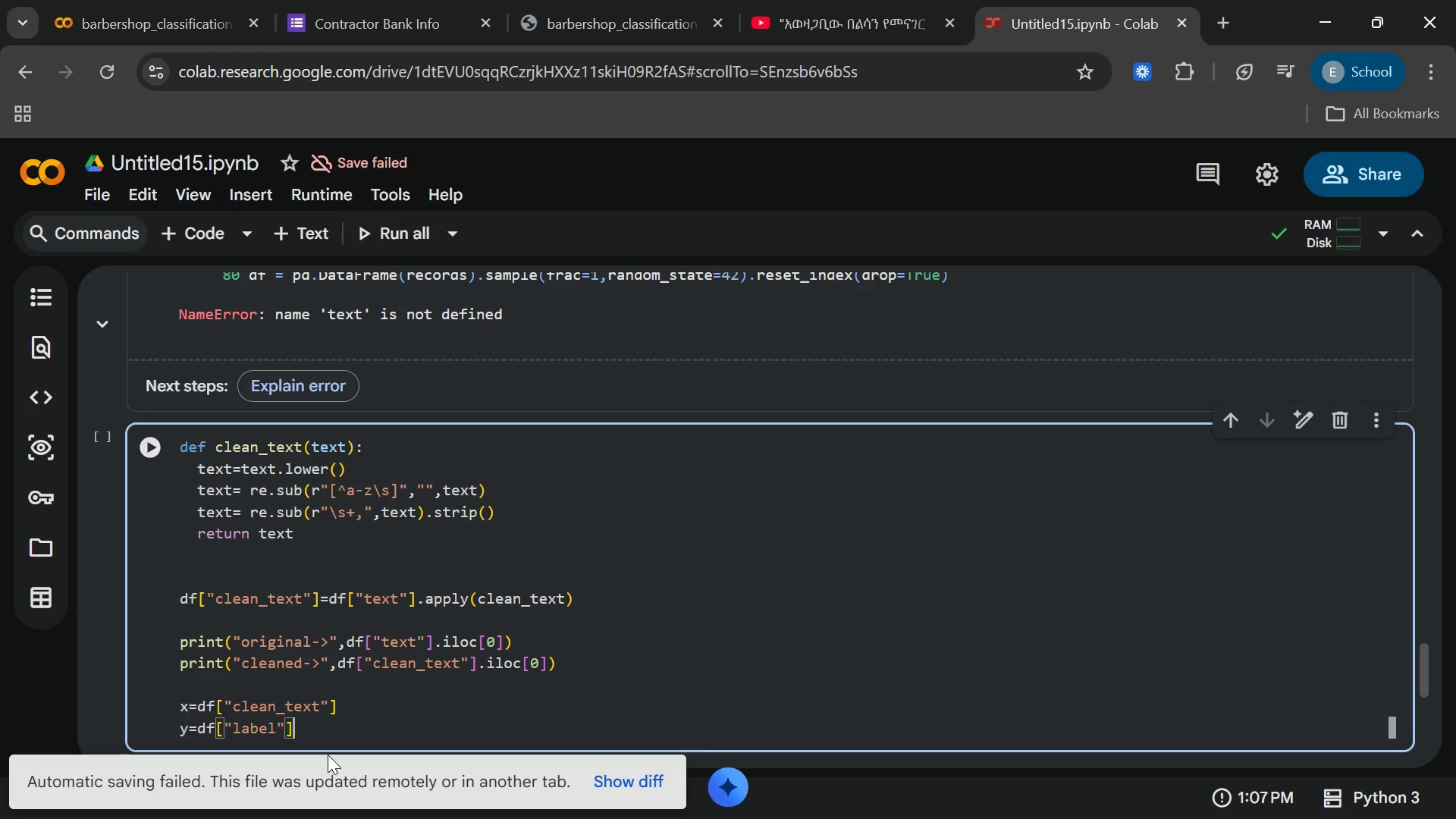 
key(Enter)
 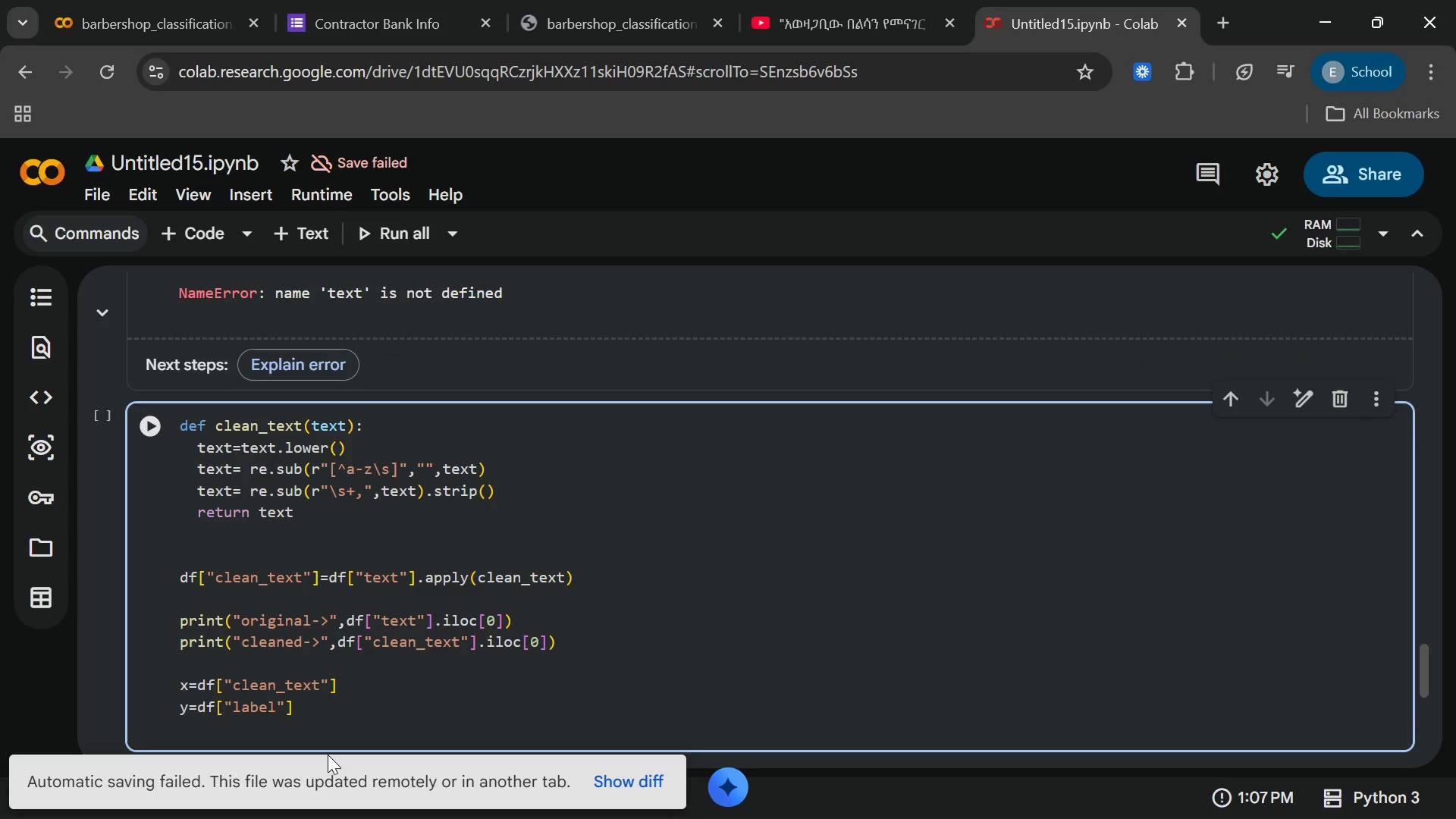 
key(Enter)
 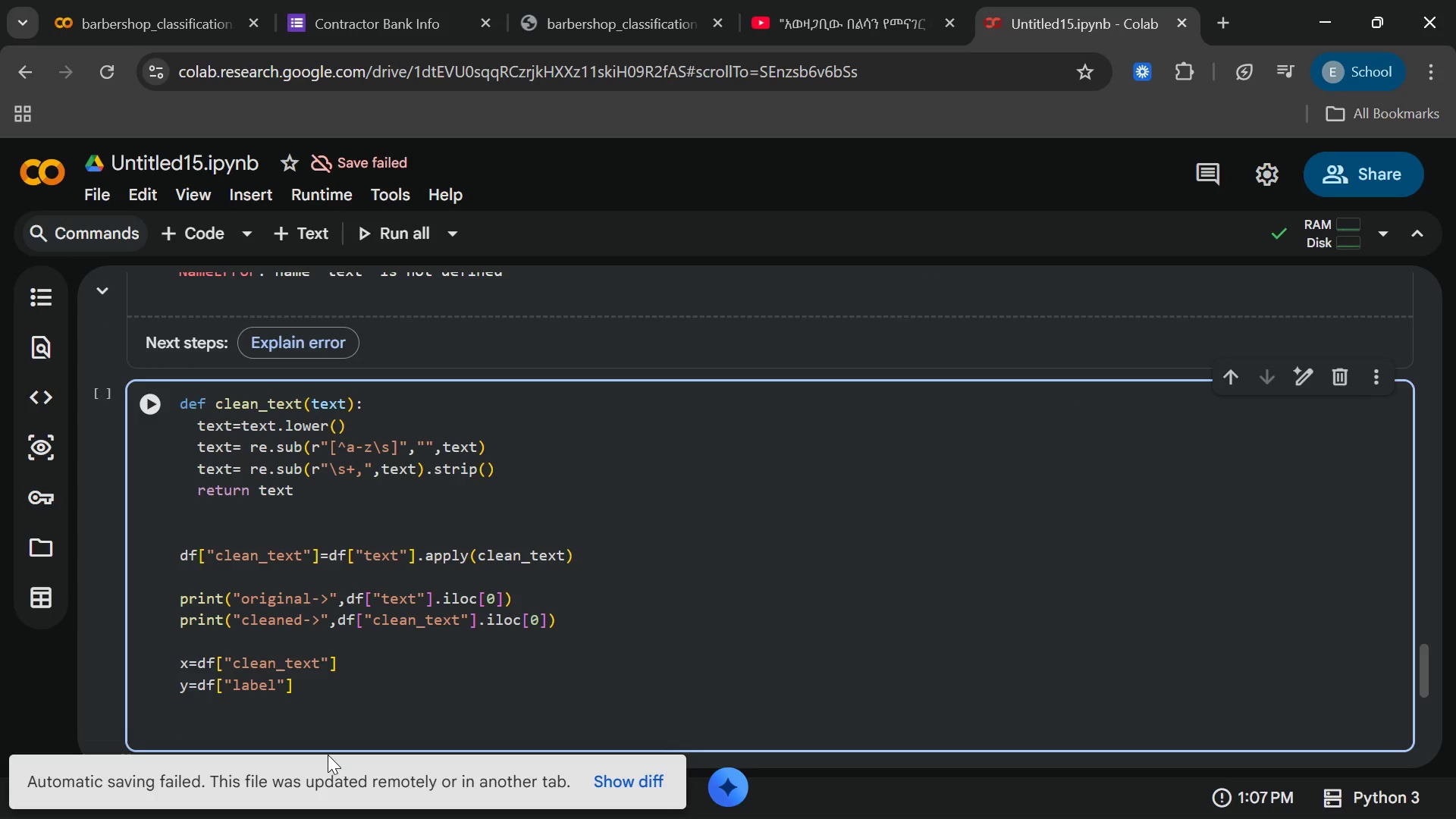 
type(x_train,x)
 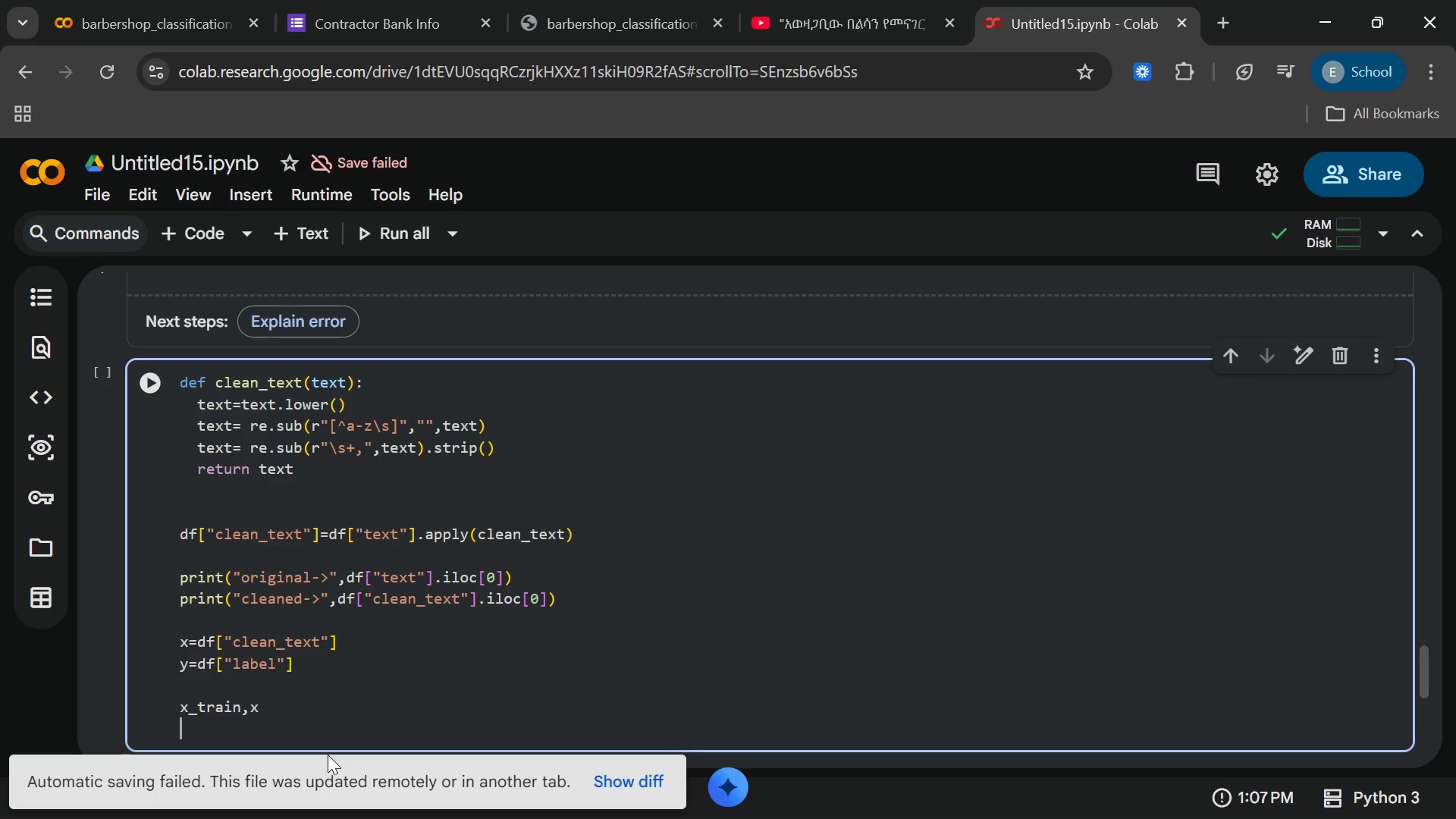 
 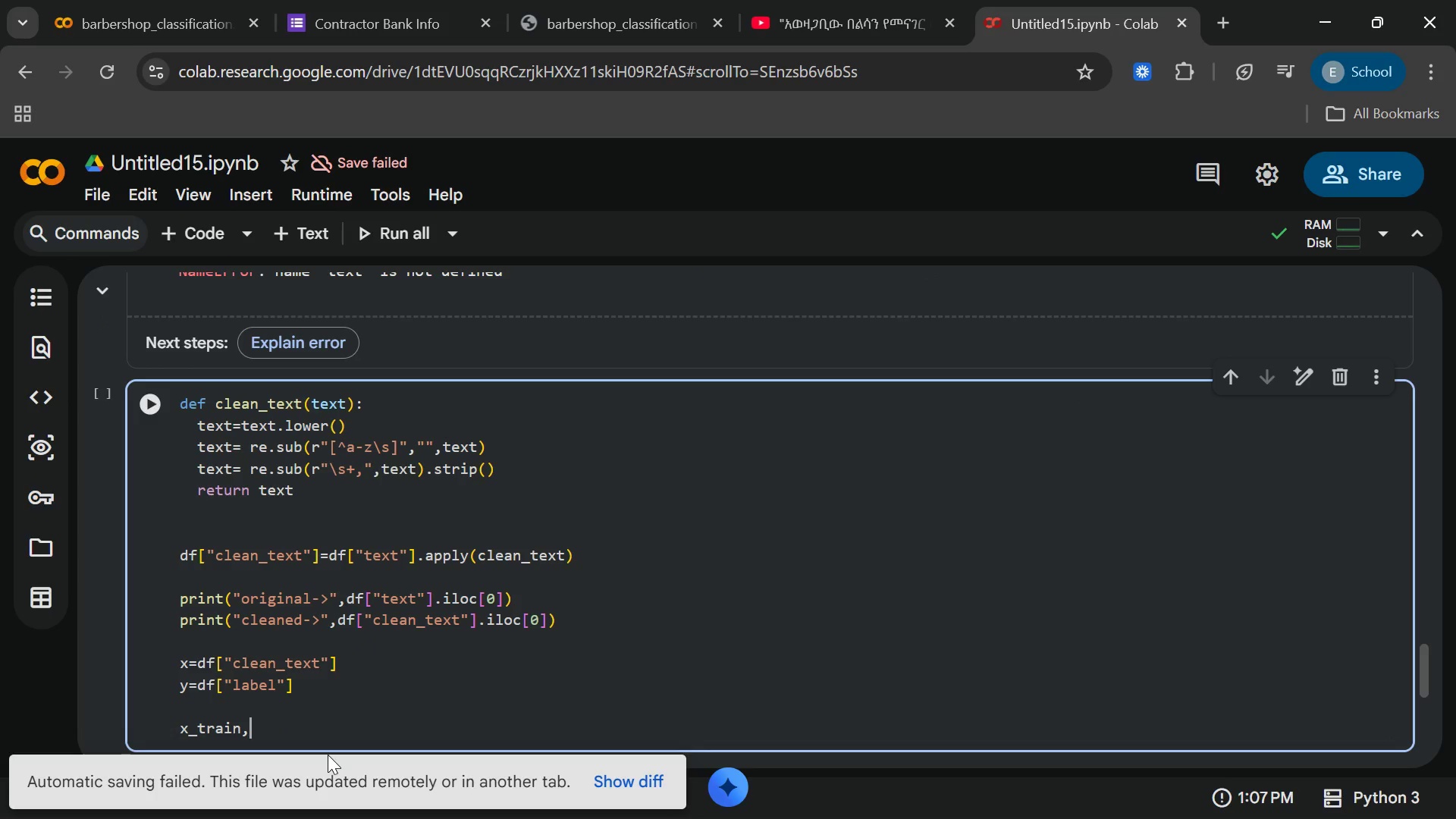 
hold_key(key=ShiftRight, duration=0.41)
 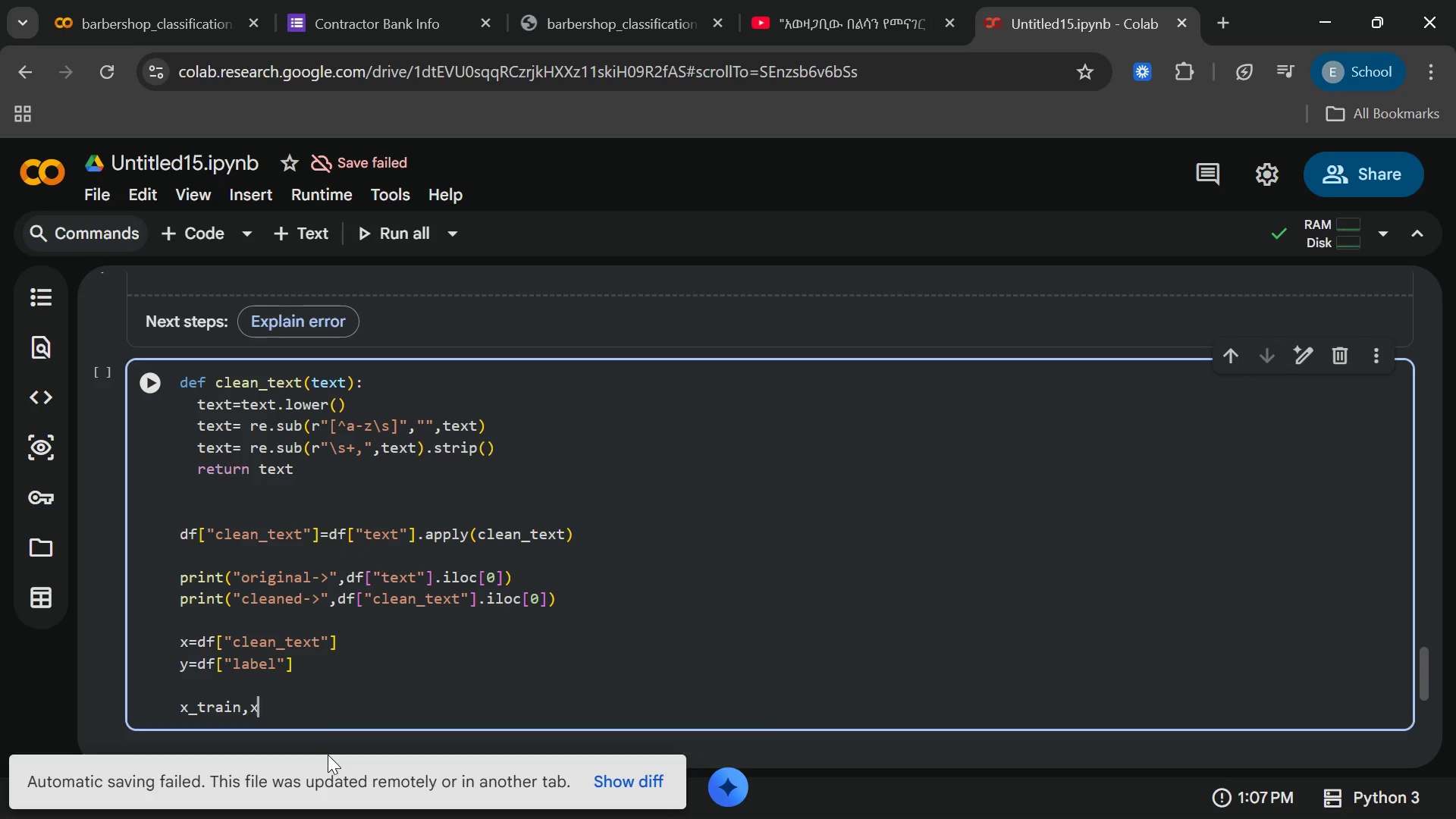 
key(Enter)
 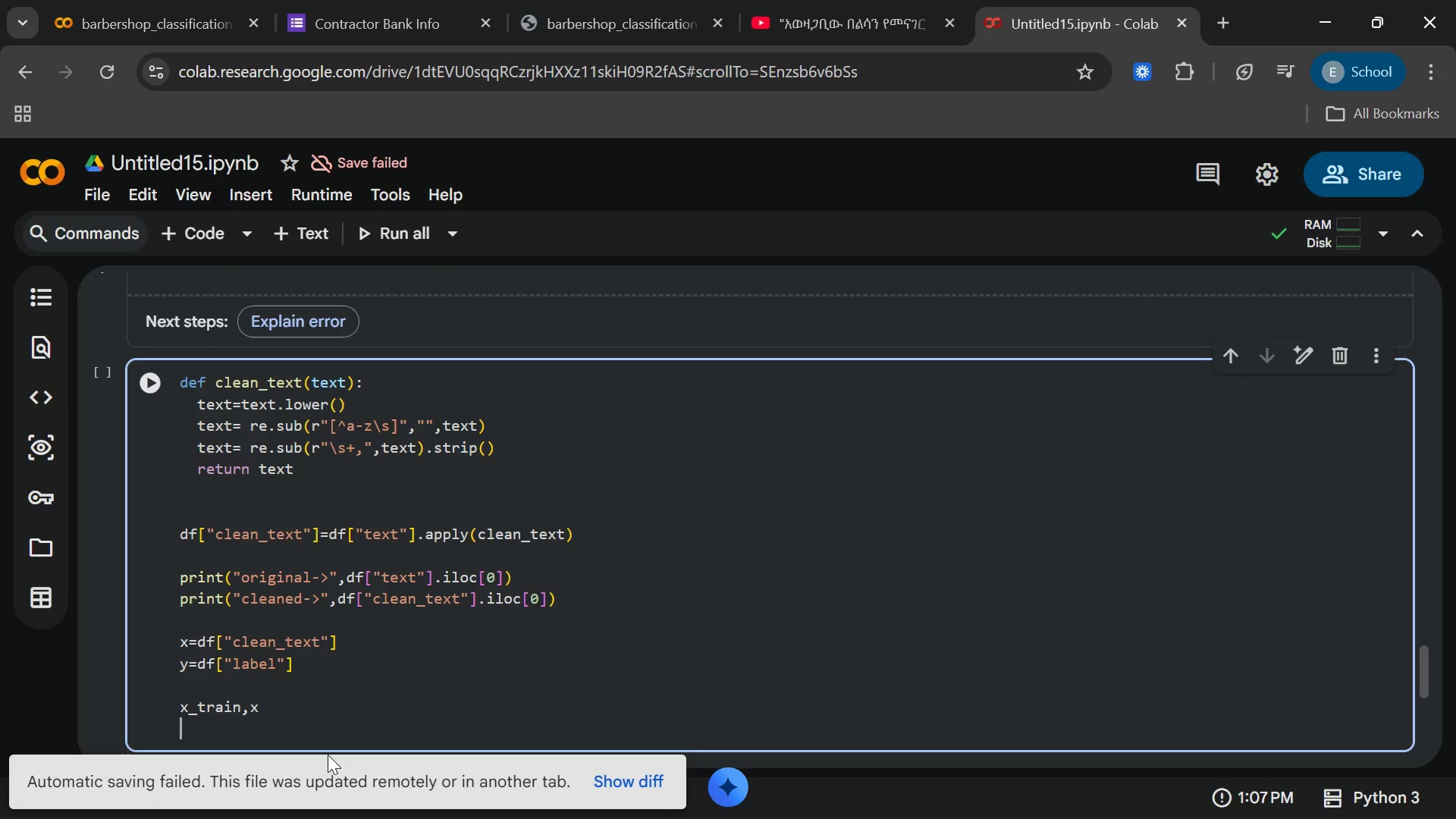 
key(Backspace)
type(_test,y_test)
key(Backspace)
key(Backspace)
key(Backspace)
type(rau)
key(Backspace)
type(in,y_test=)
 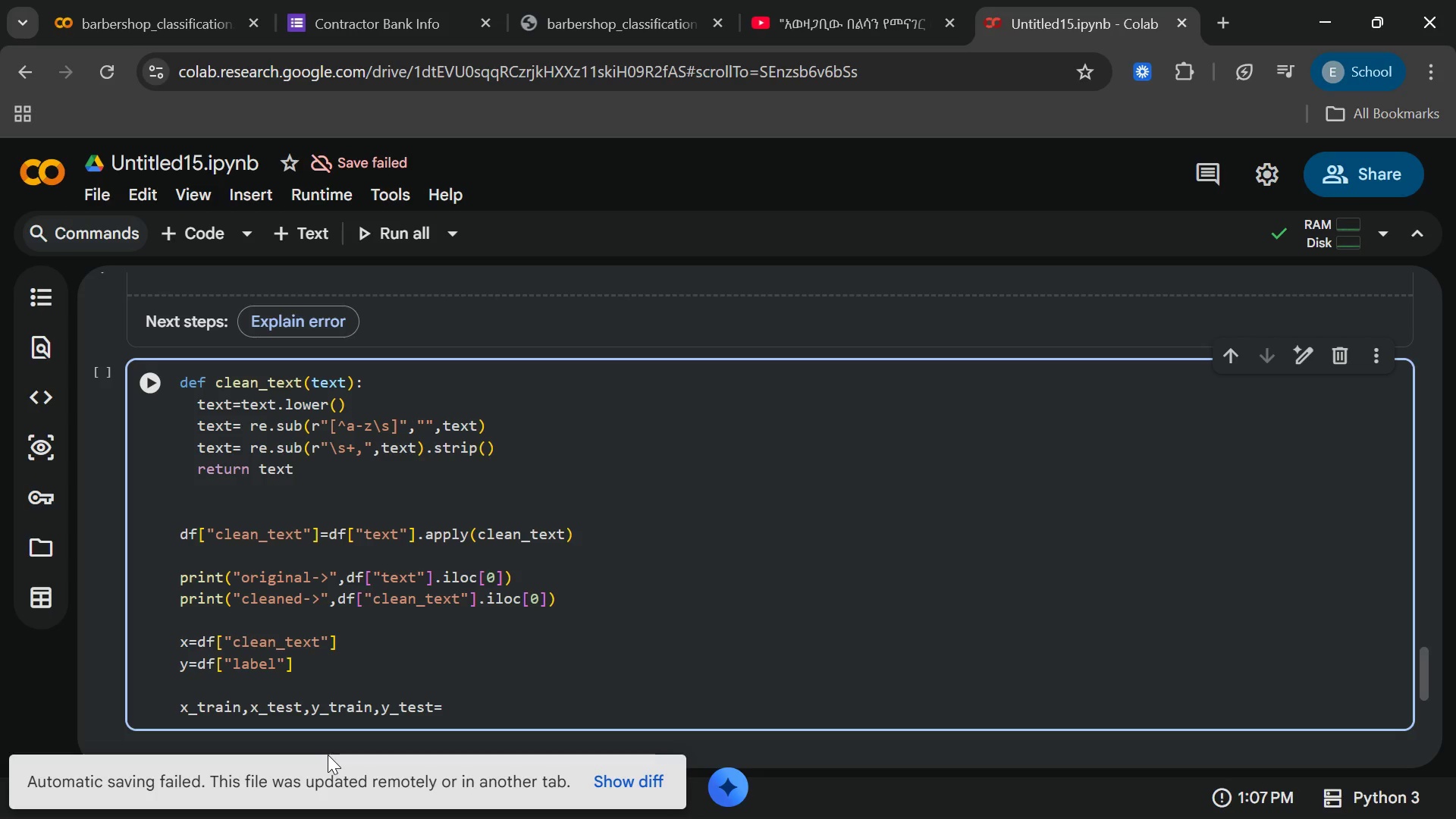 
type(train_test_split)
 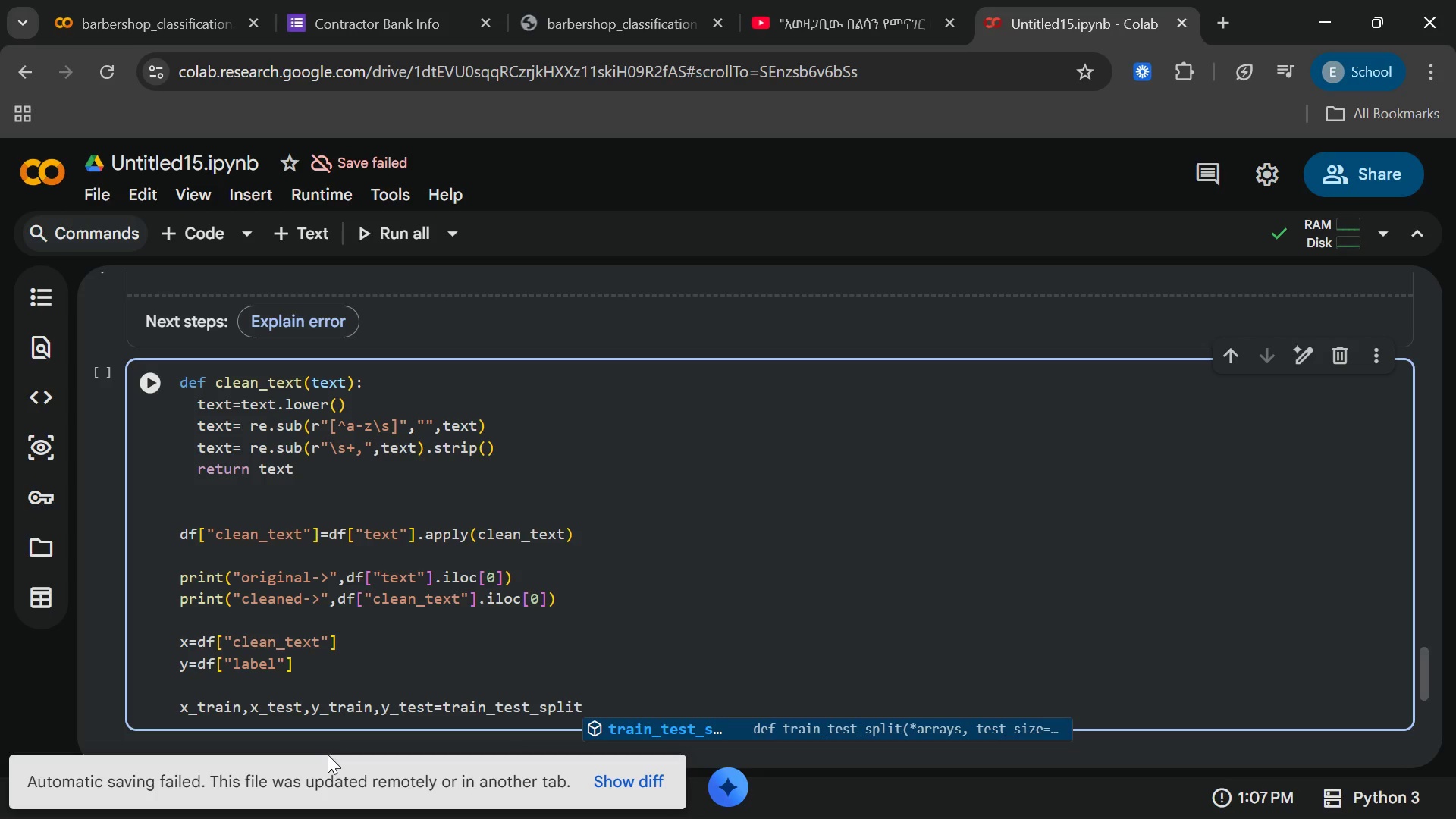 
key(Enter)
 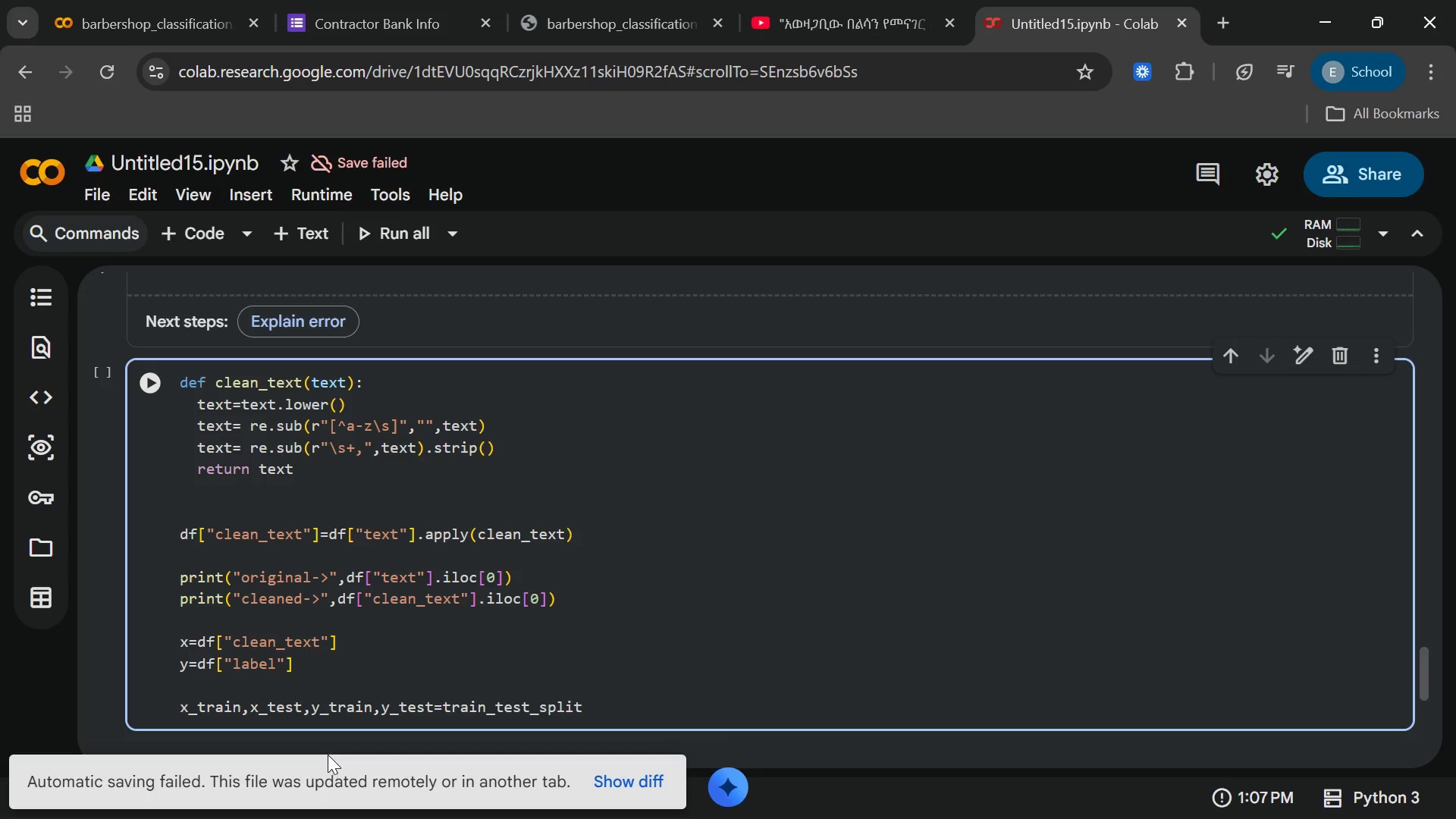 
key(Shift+9)
 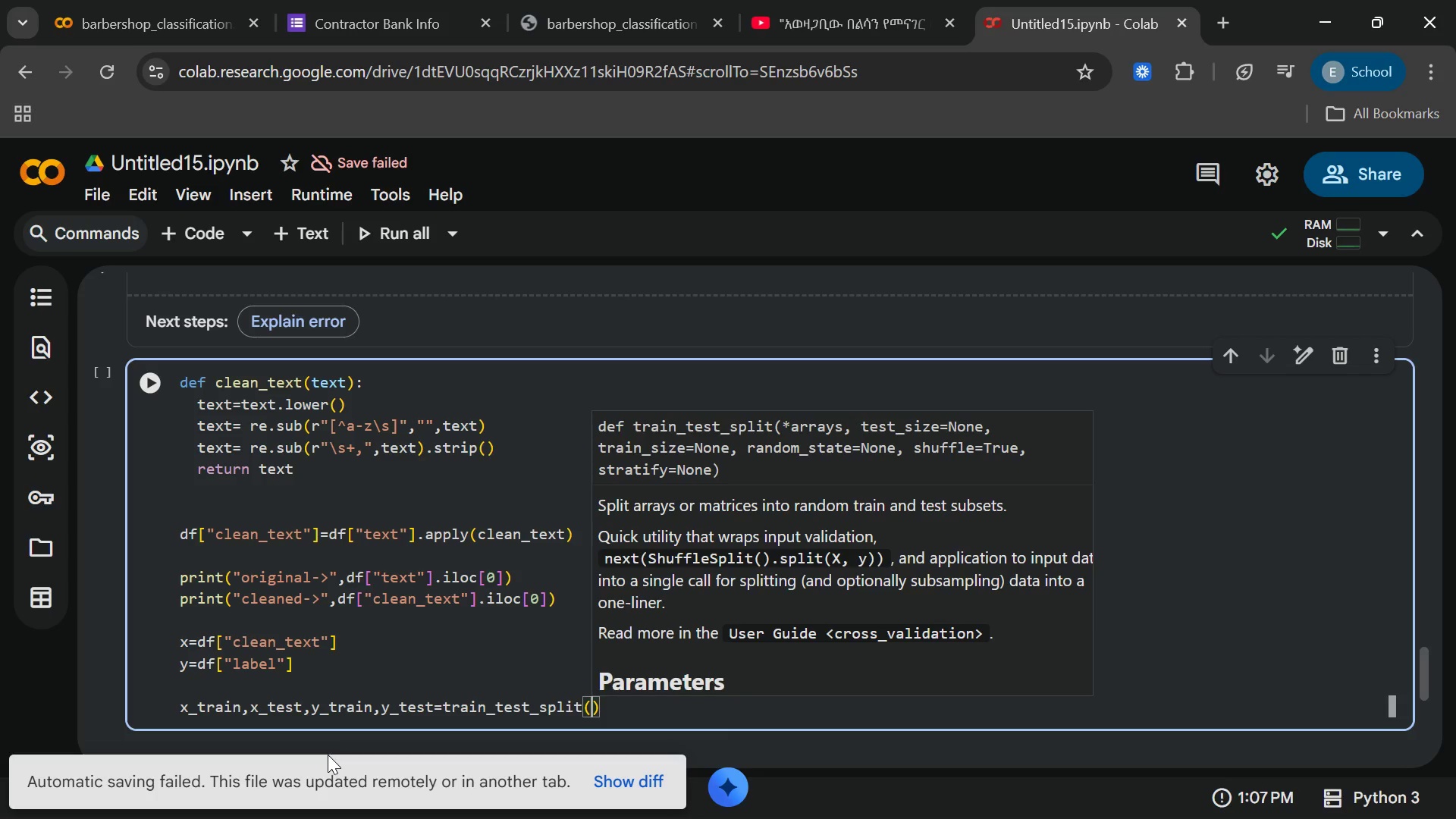 
key(Enter)
 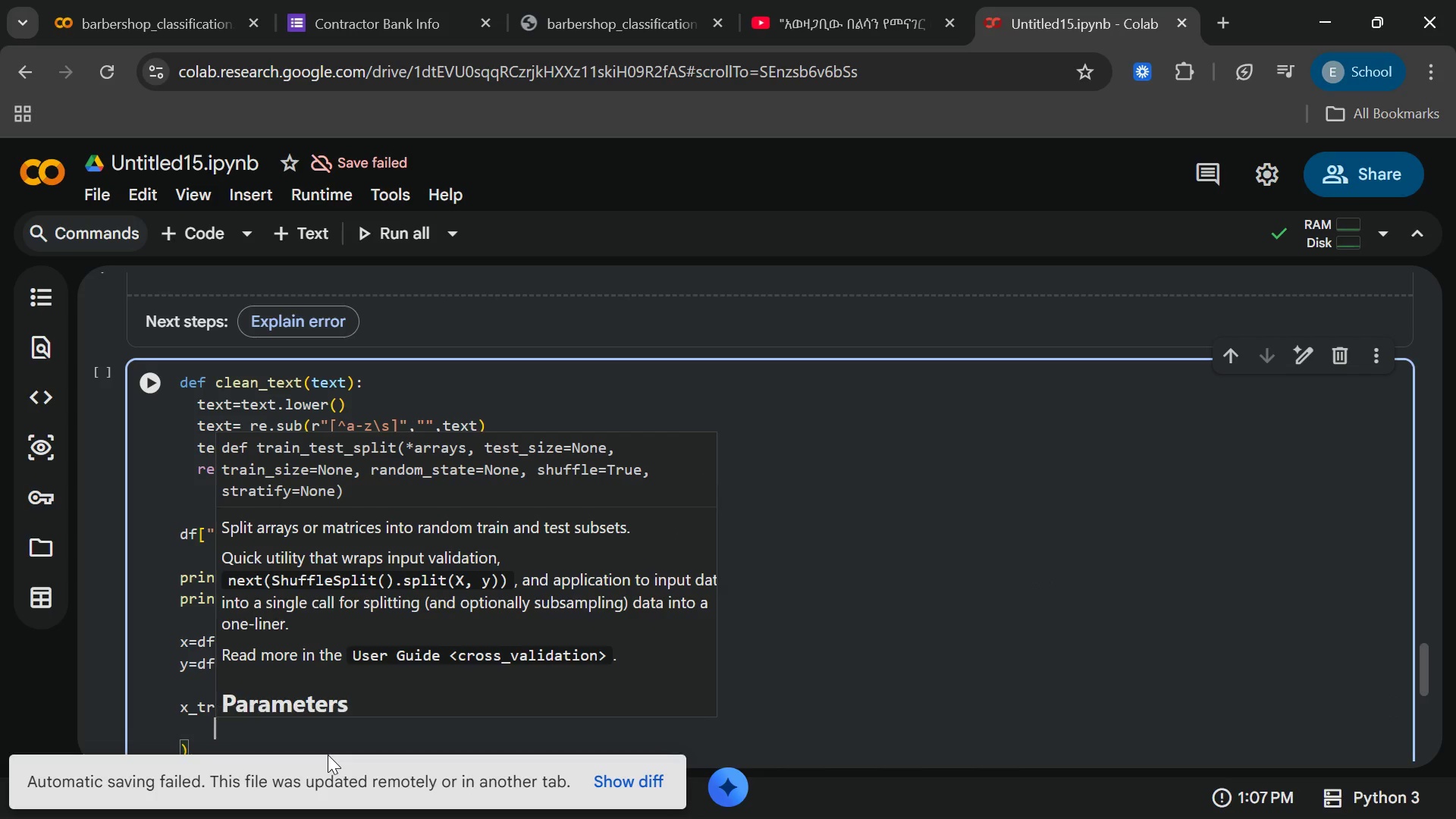 
key(Shift+X)
 